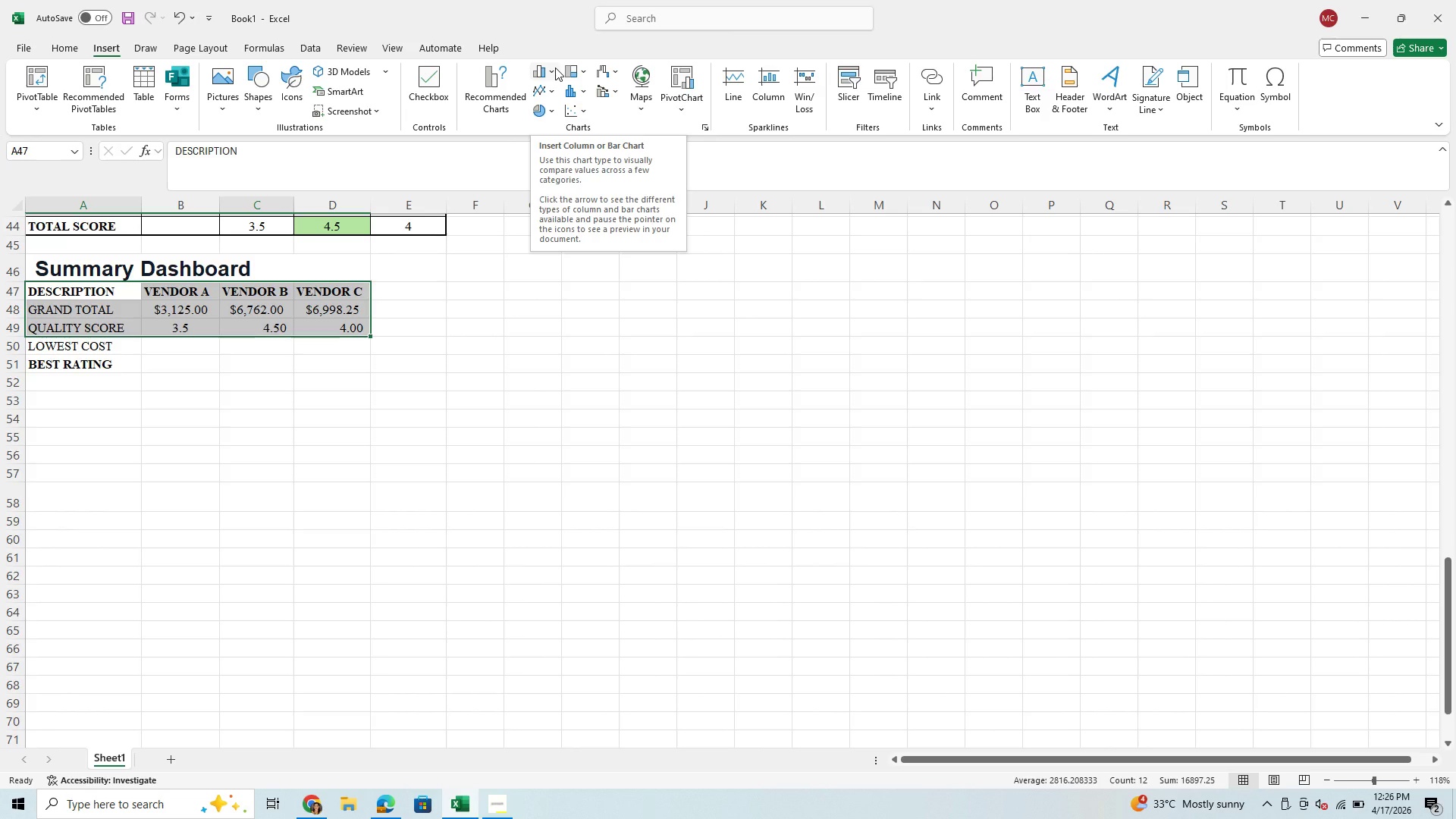 
wait(5.67)
 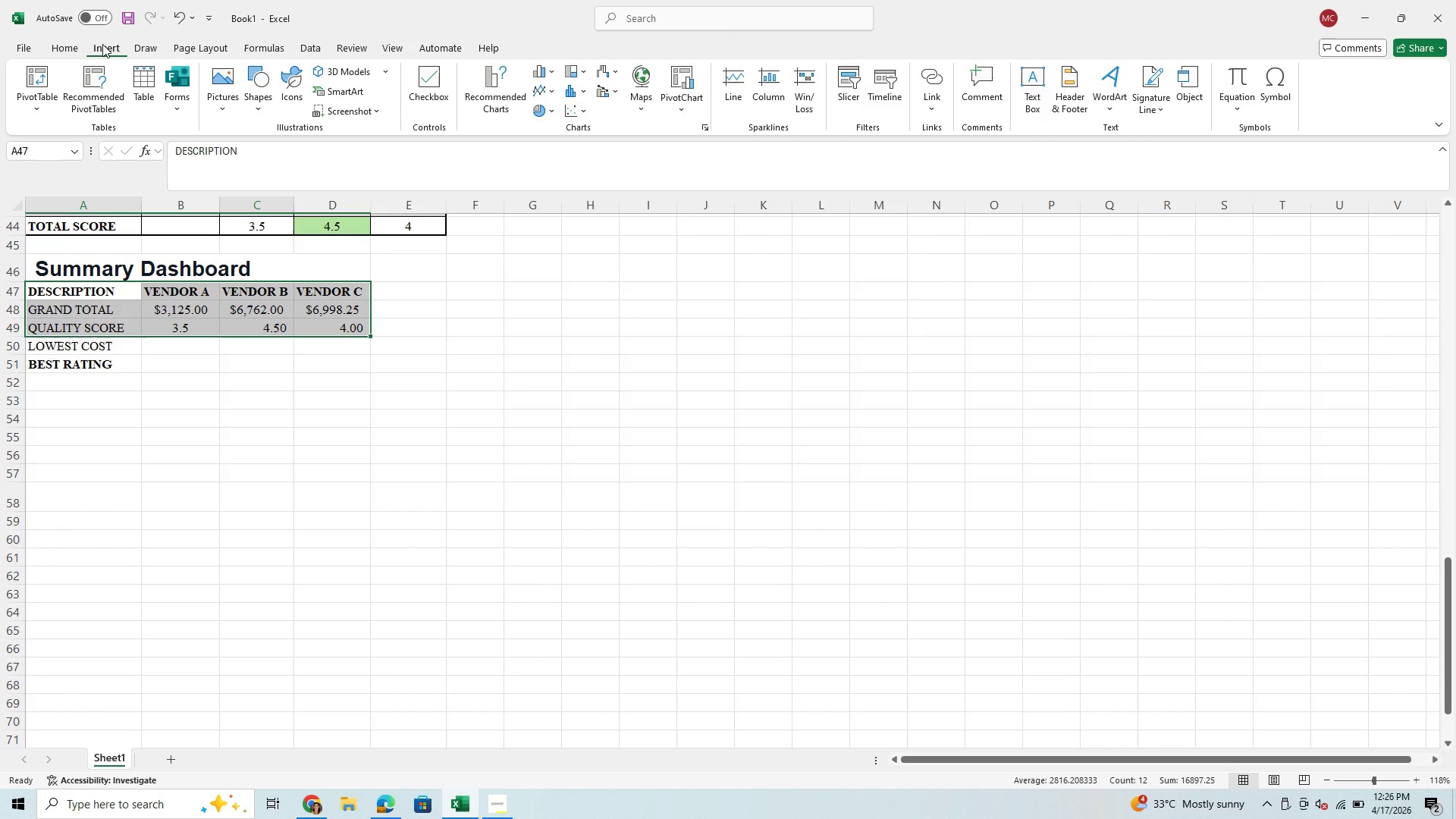 
left_click([555, 67])
 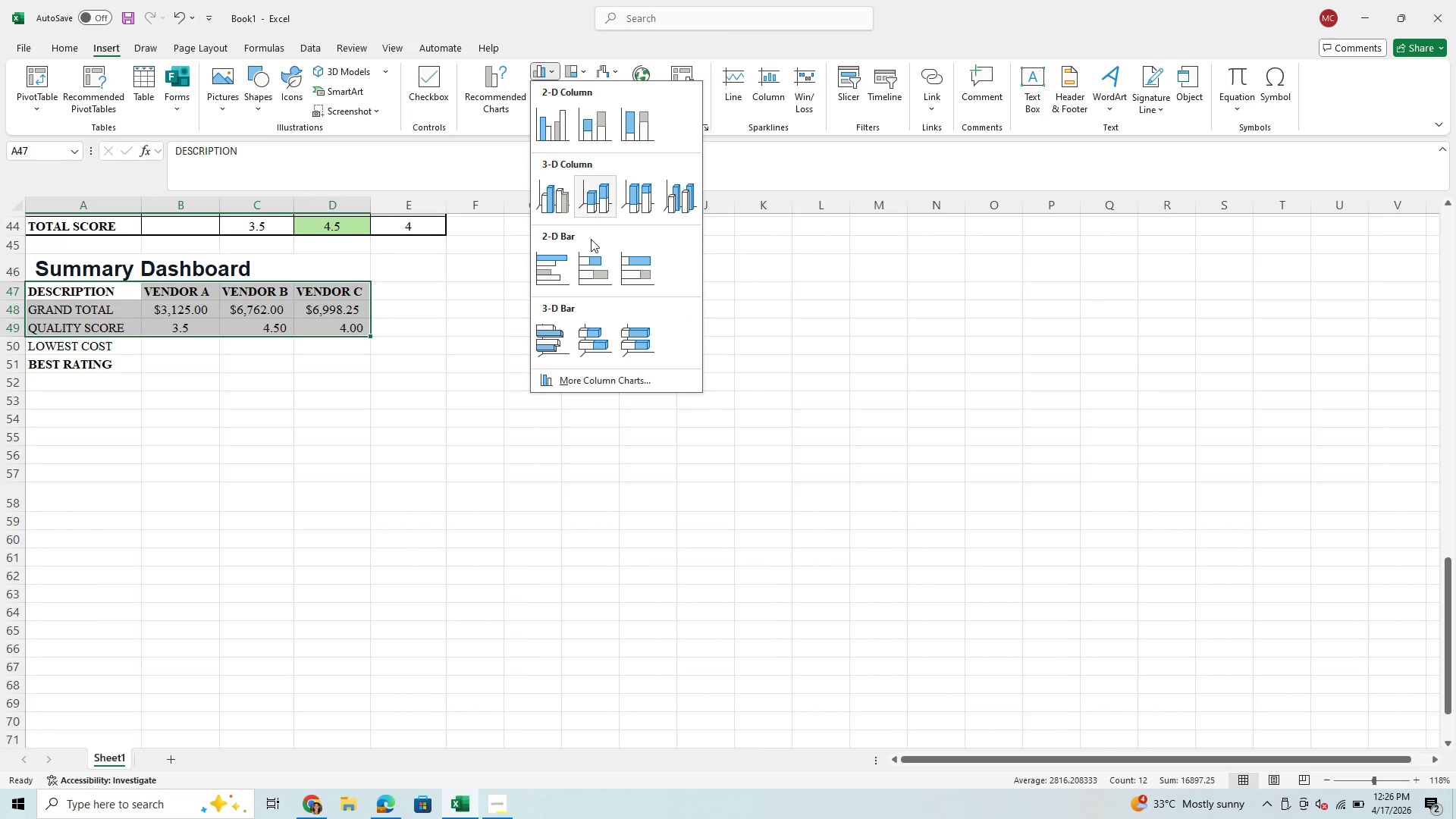 
wait(6.2)
 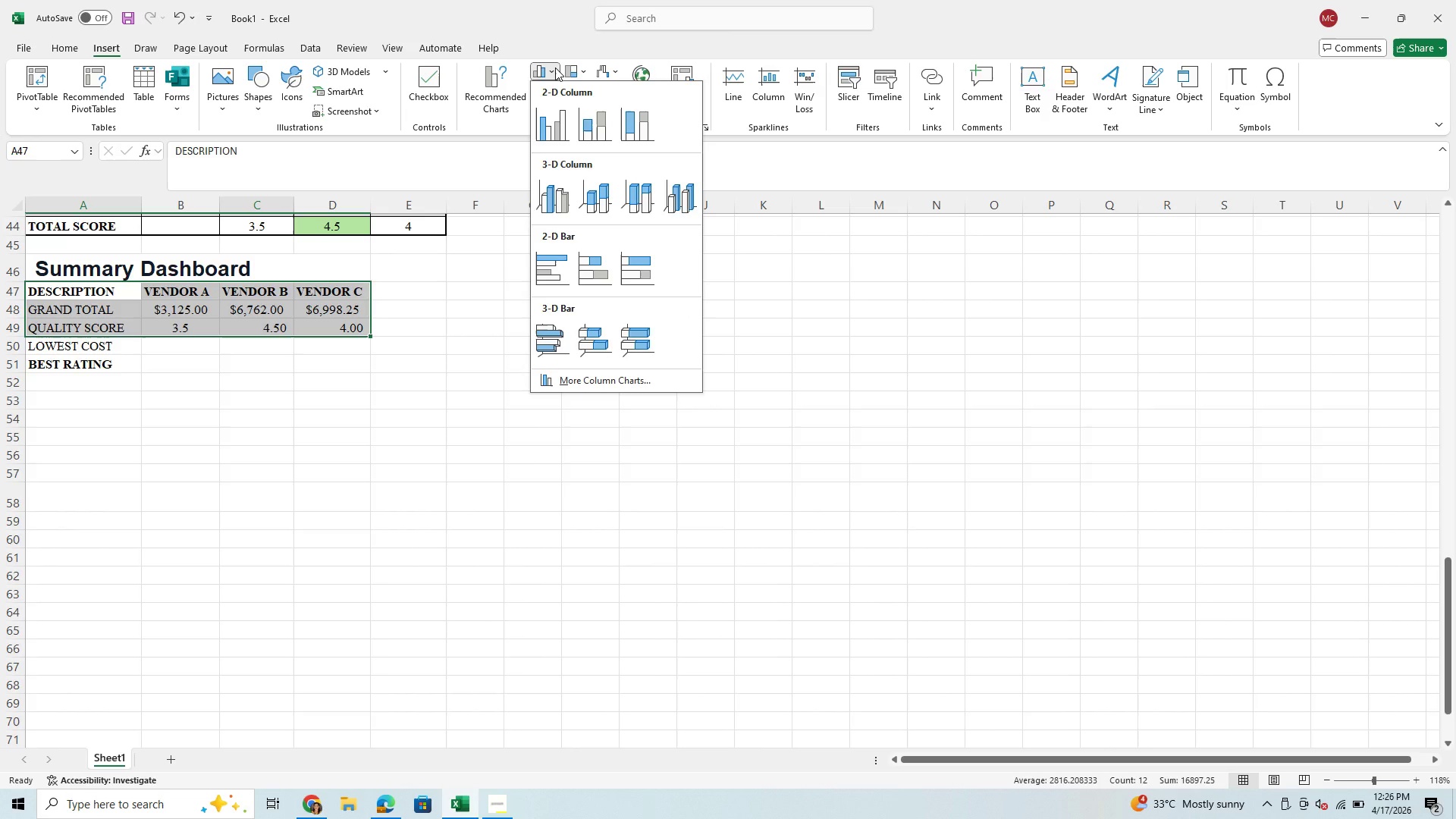 
left_click([599, 378])
 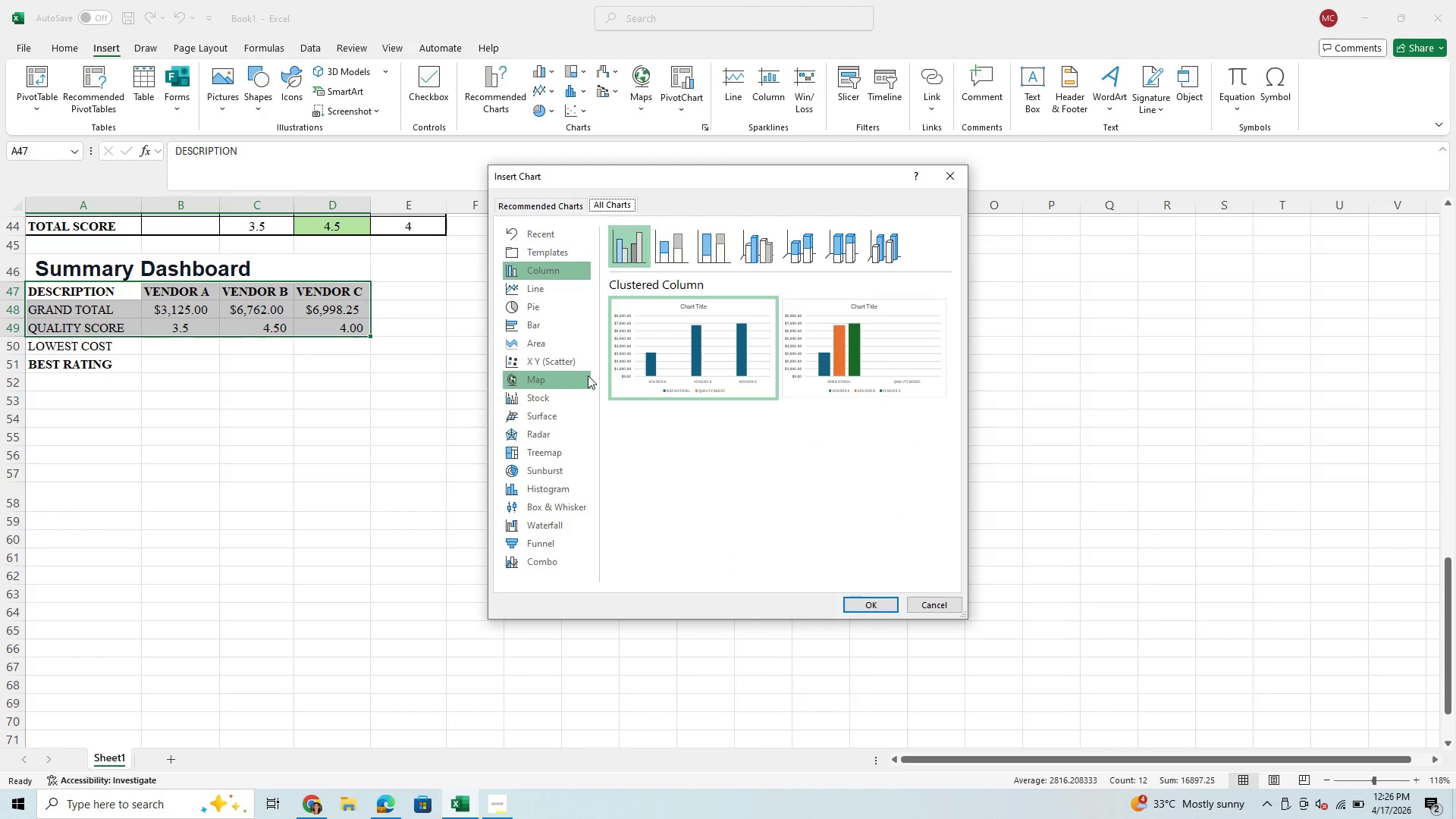 
wait(12.02)
 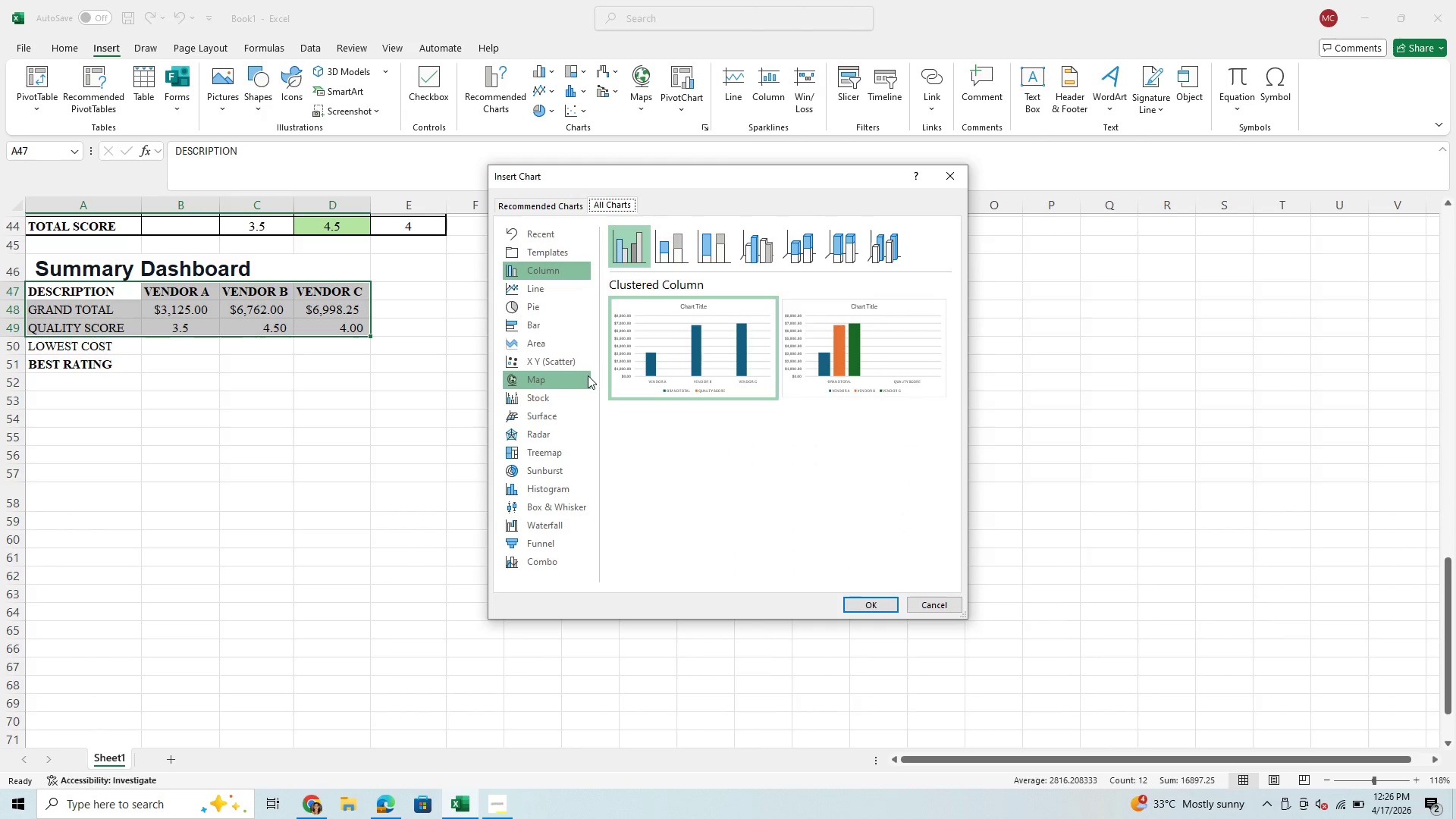 
left_click([635, 331])
 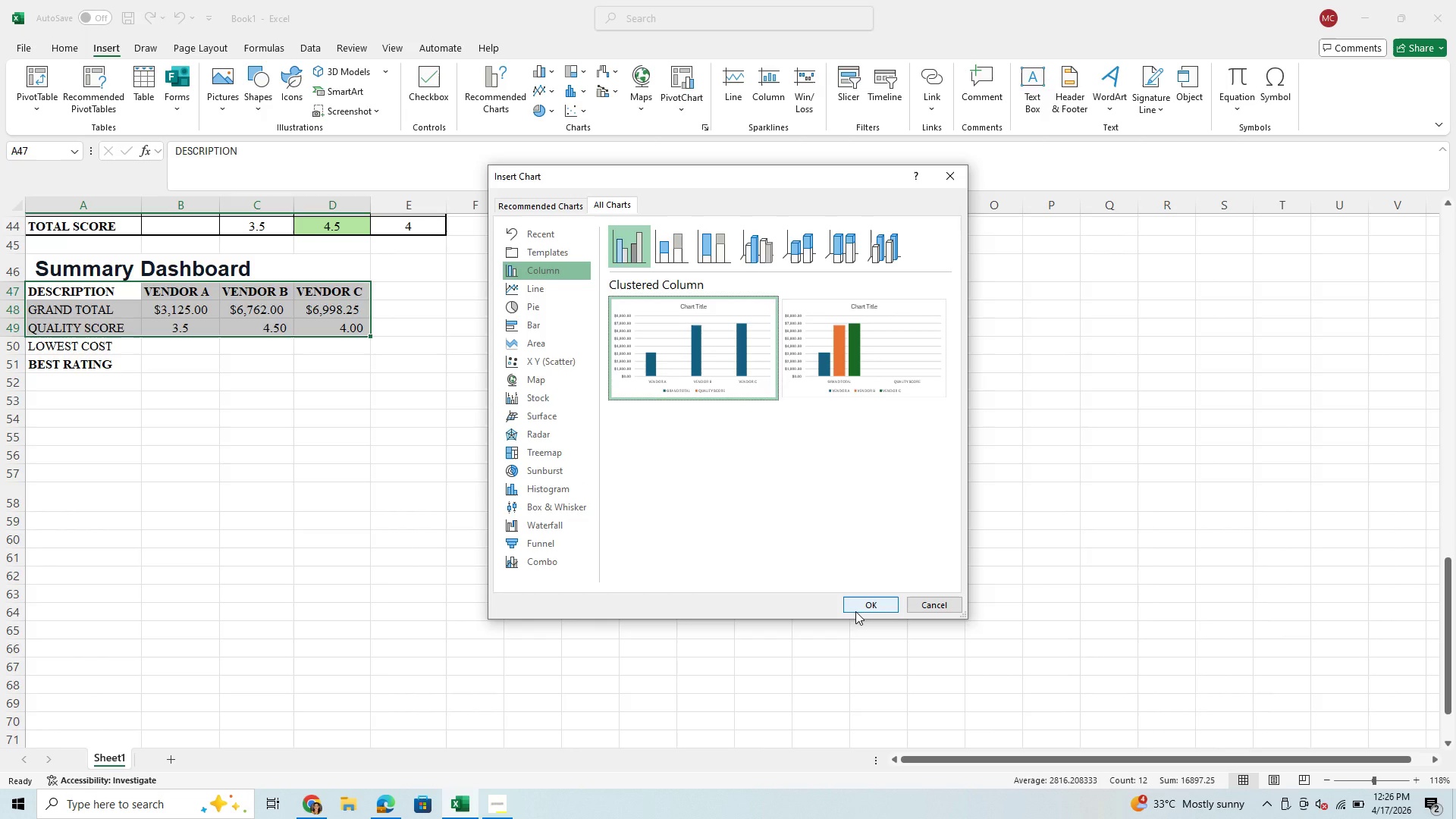 
wait(5.19)
 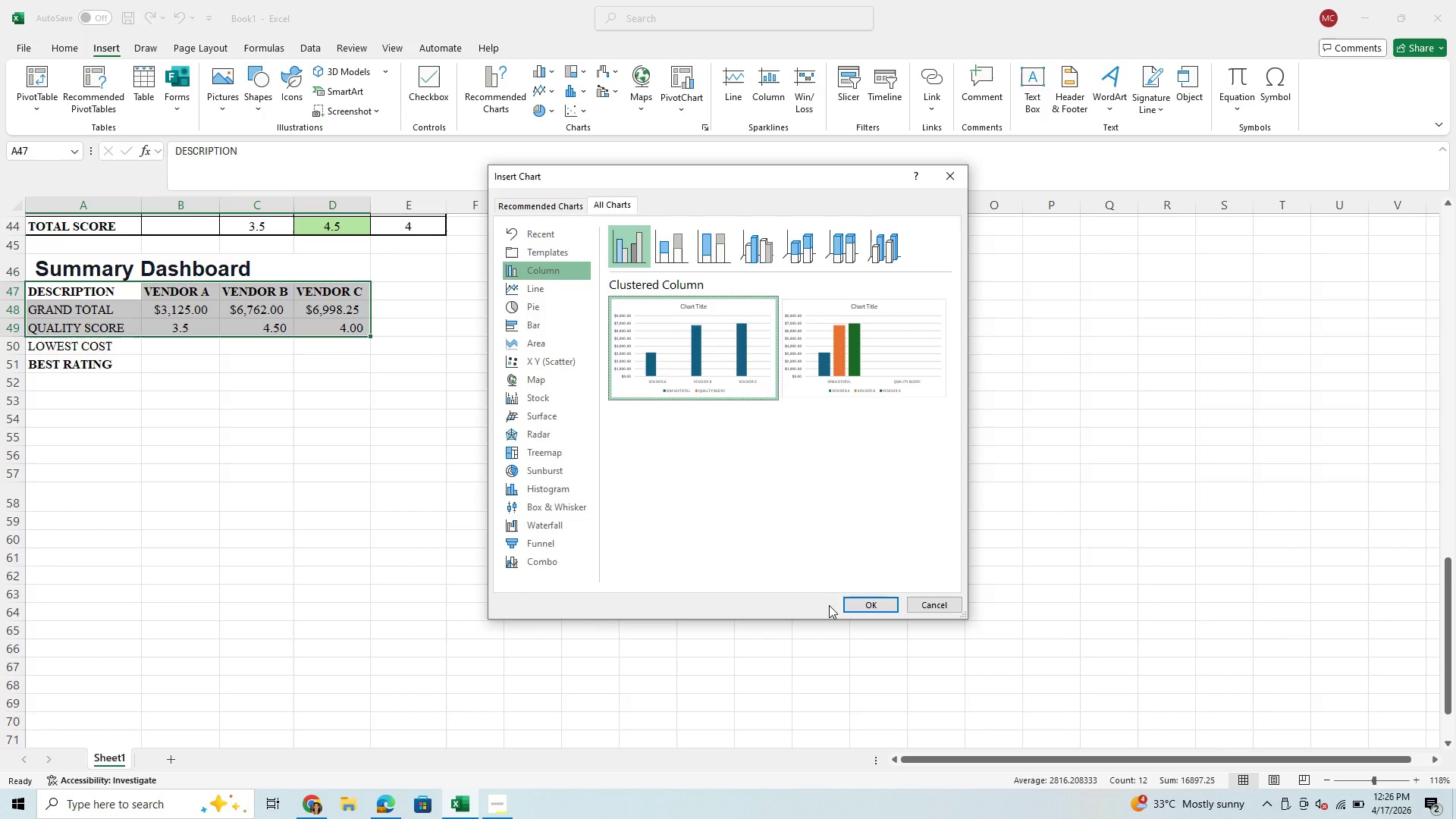 
left_click([855, 610])
 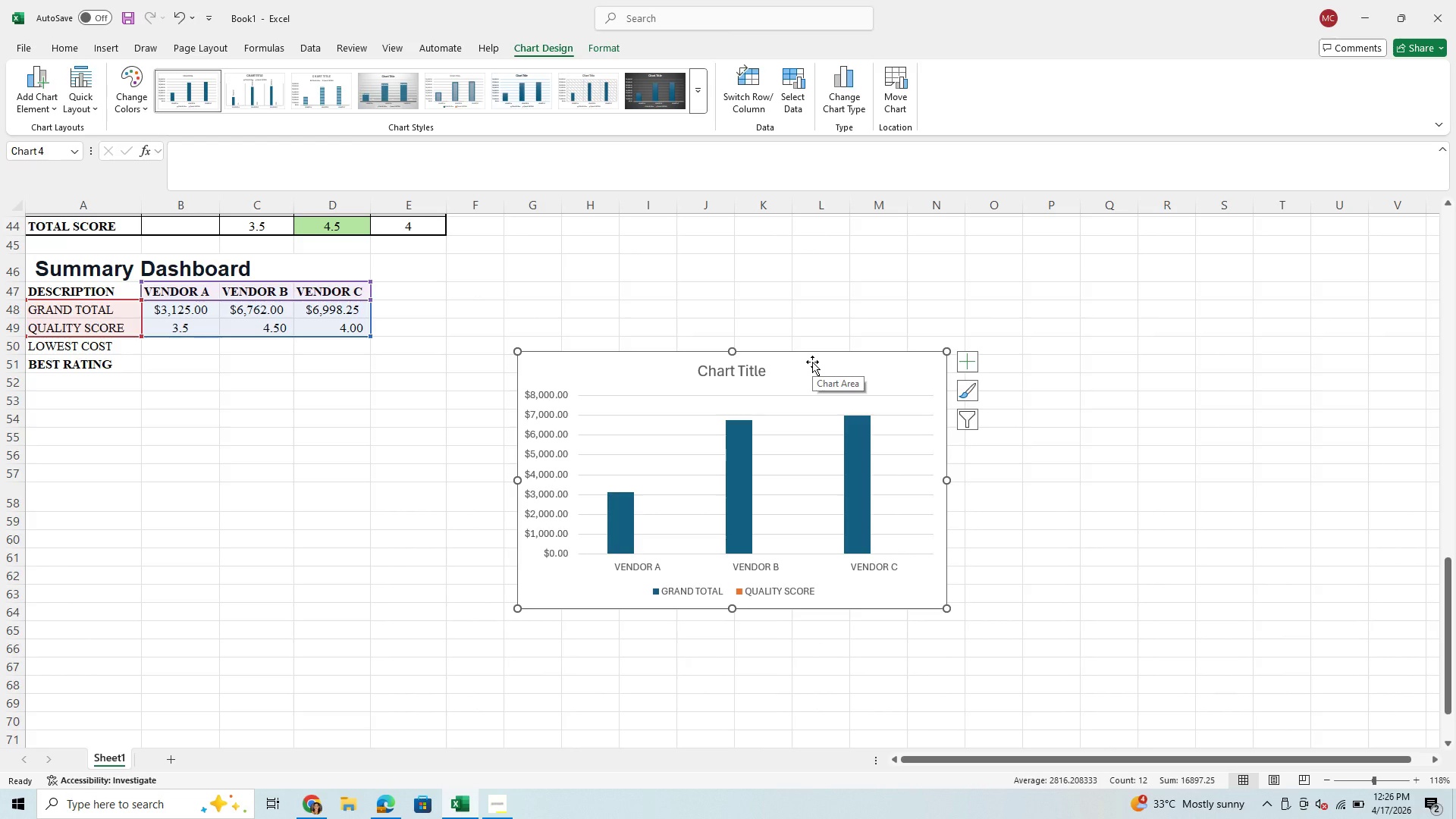 
wait(9.81)
 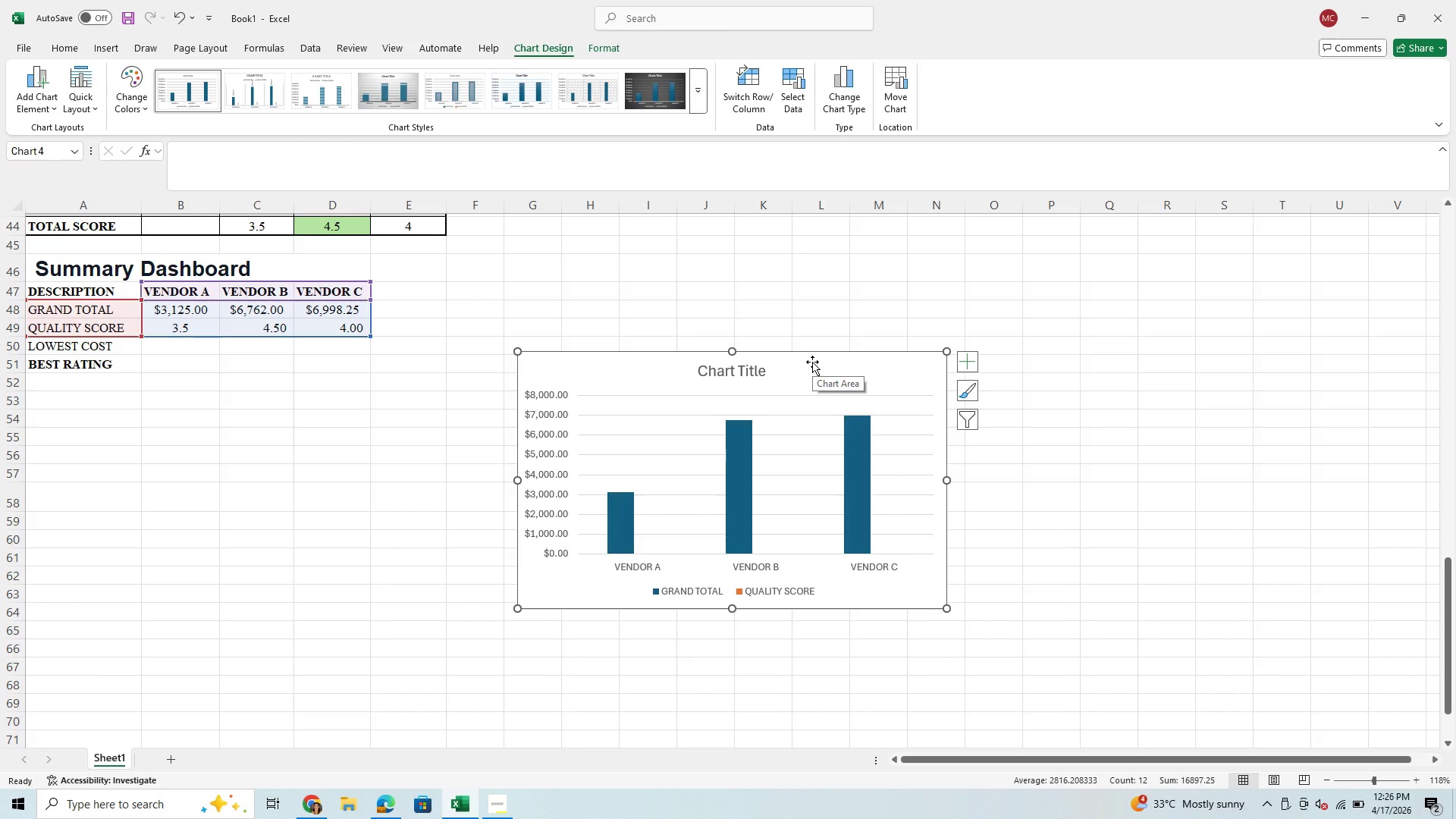 
left_click_drag(start_coordinate=[905, 381], to_coordinate=[434, 424])
 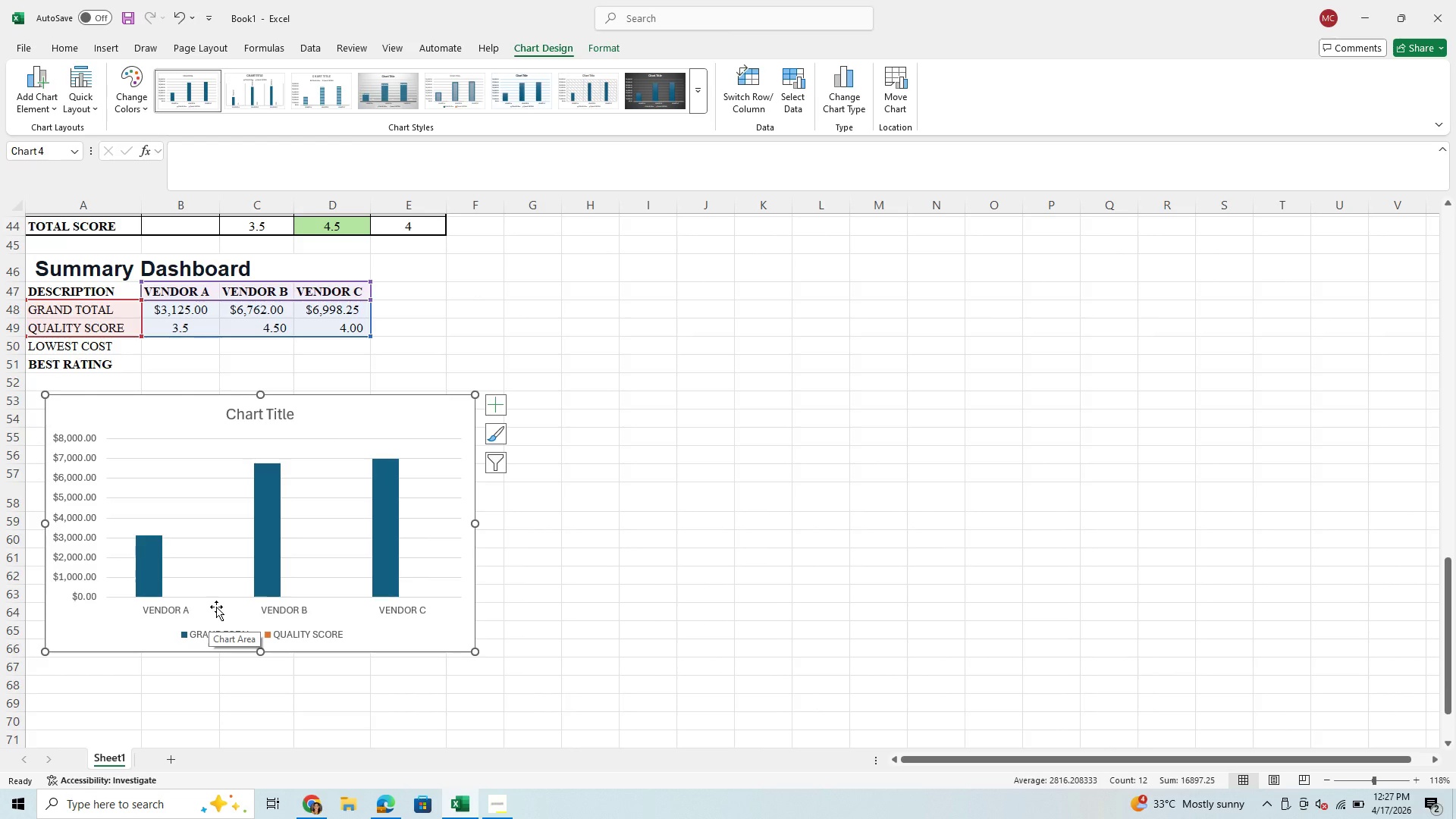 
wait(13.08)
 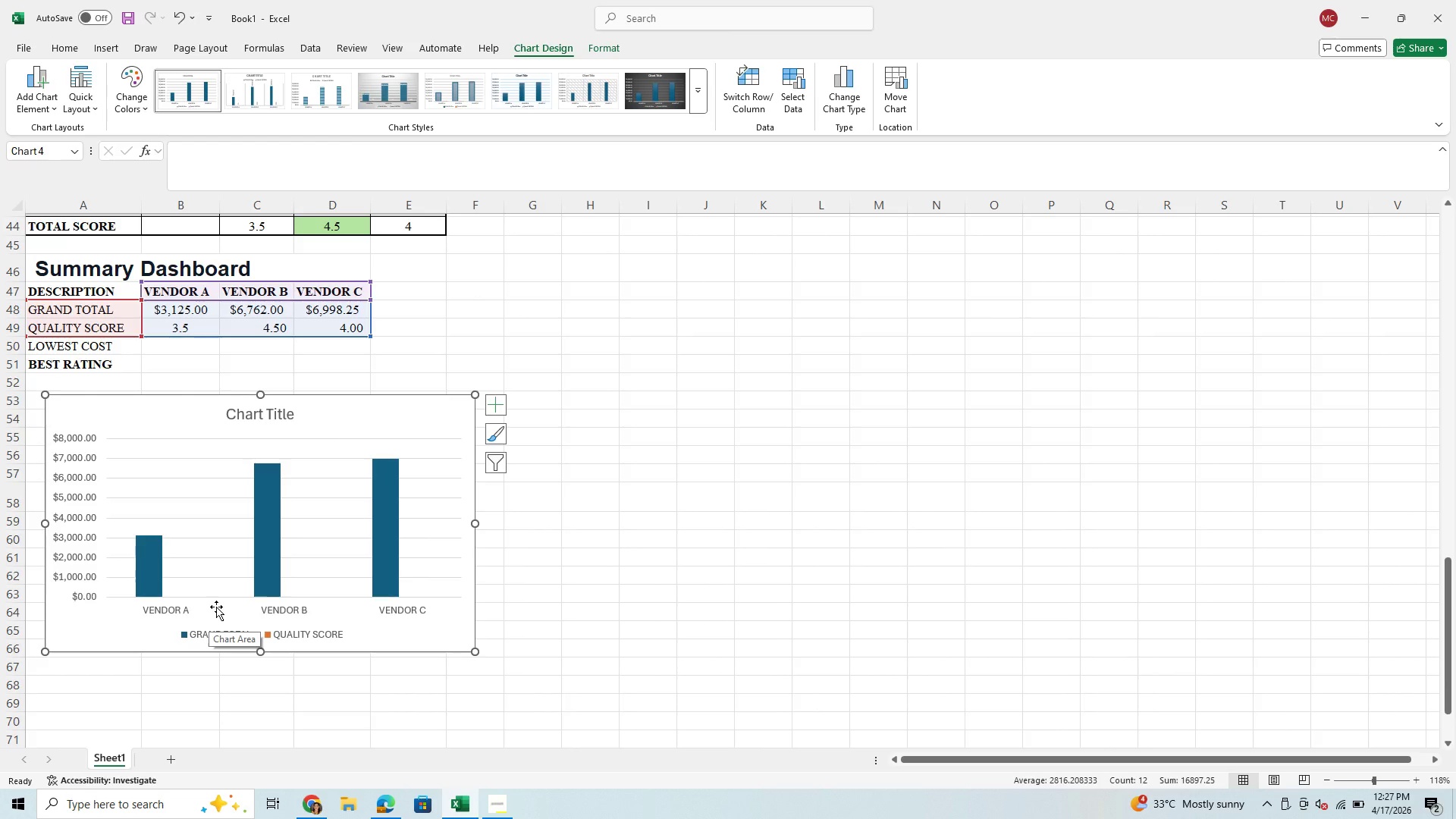 
left_click([268, 634])
 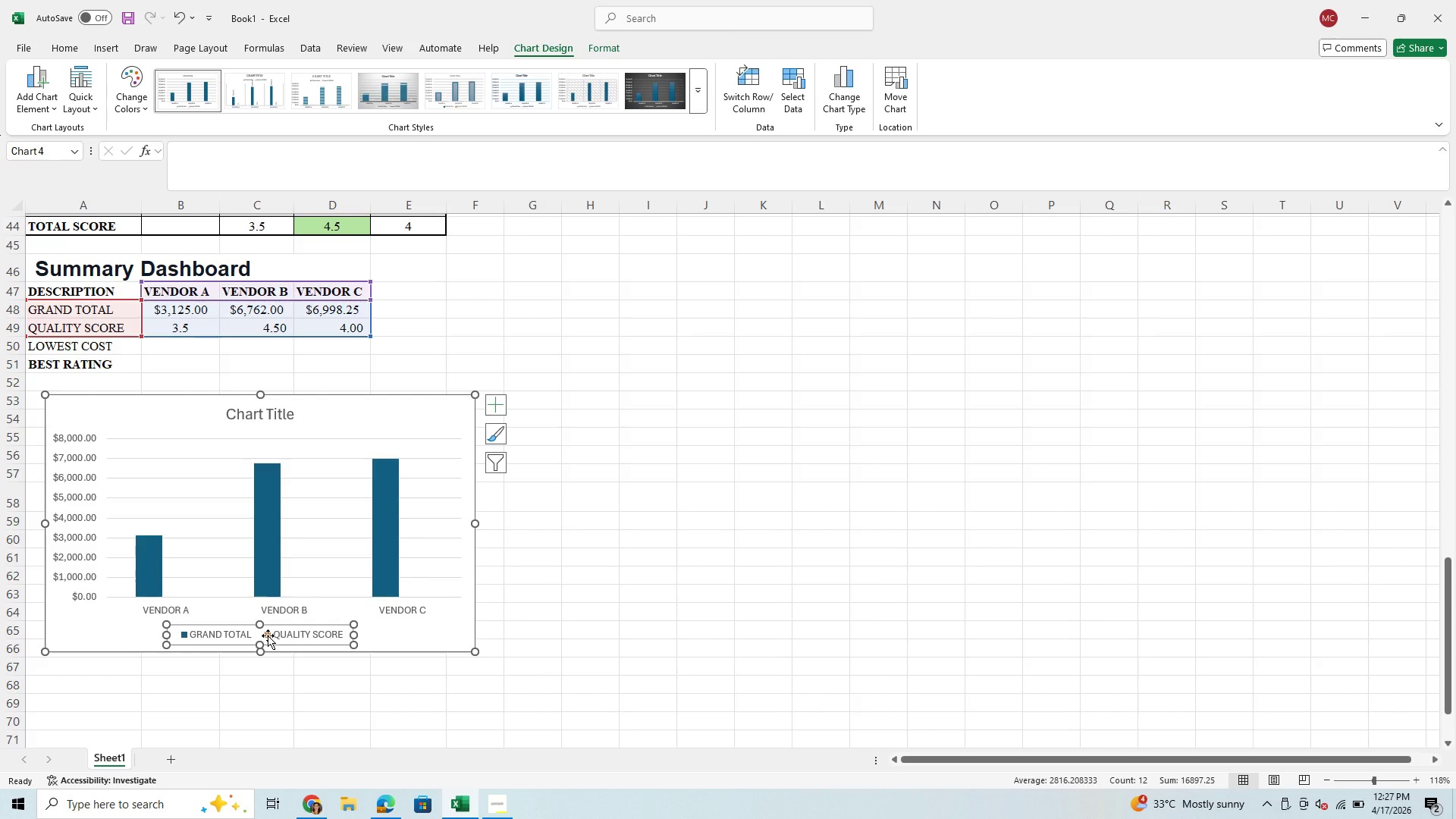 
left_click([268, 635])
 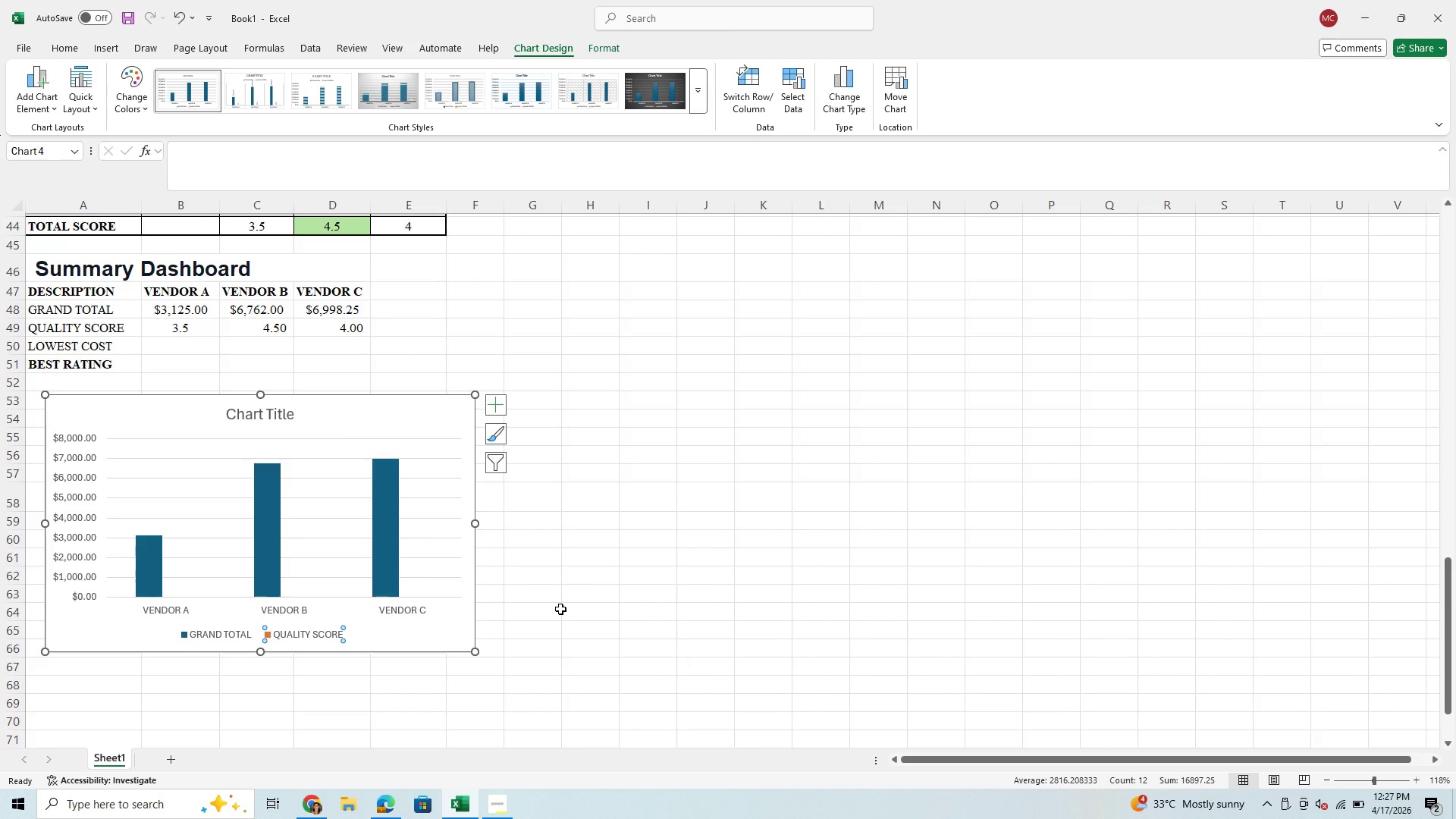 
wait(20.03)
 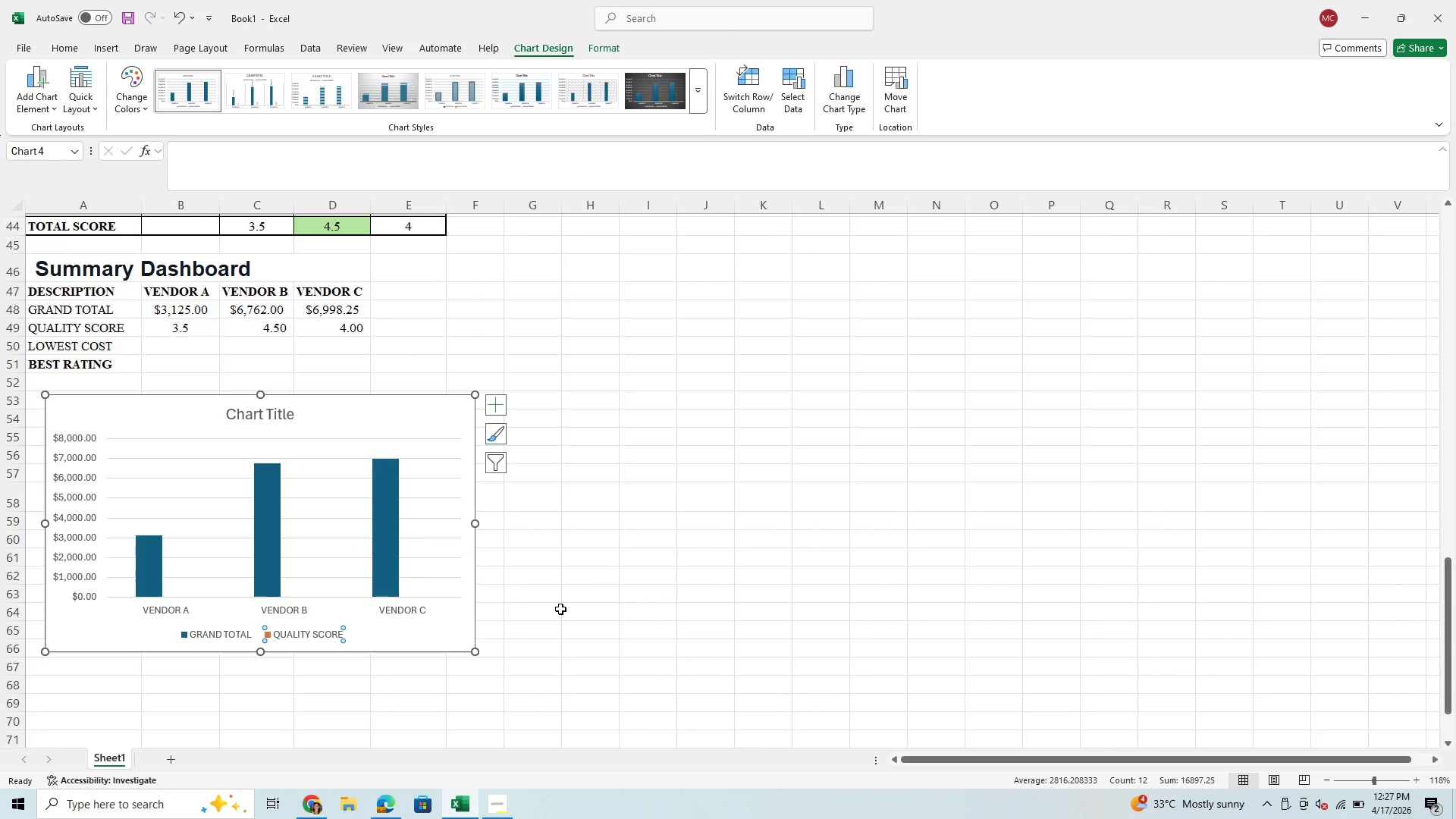 
left_click([384, 537])
 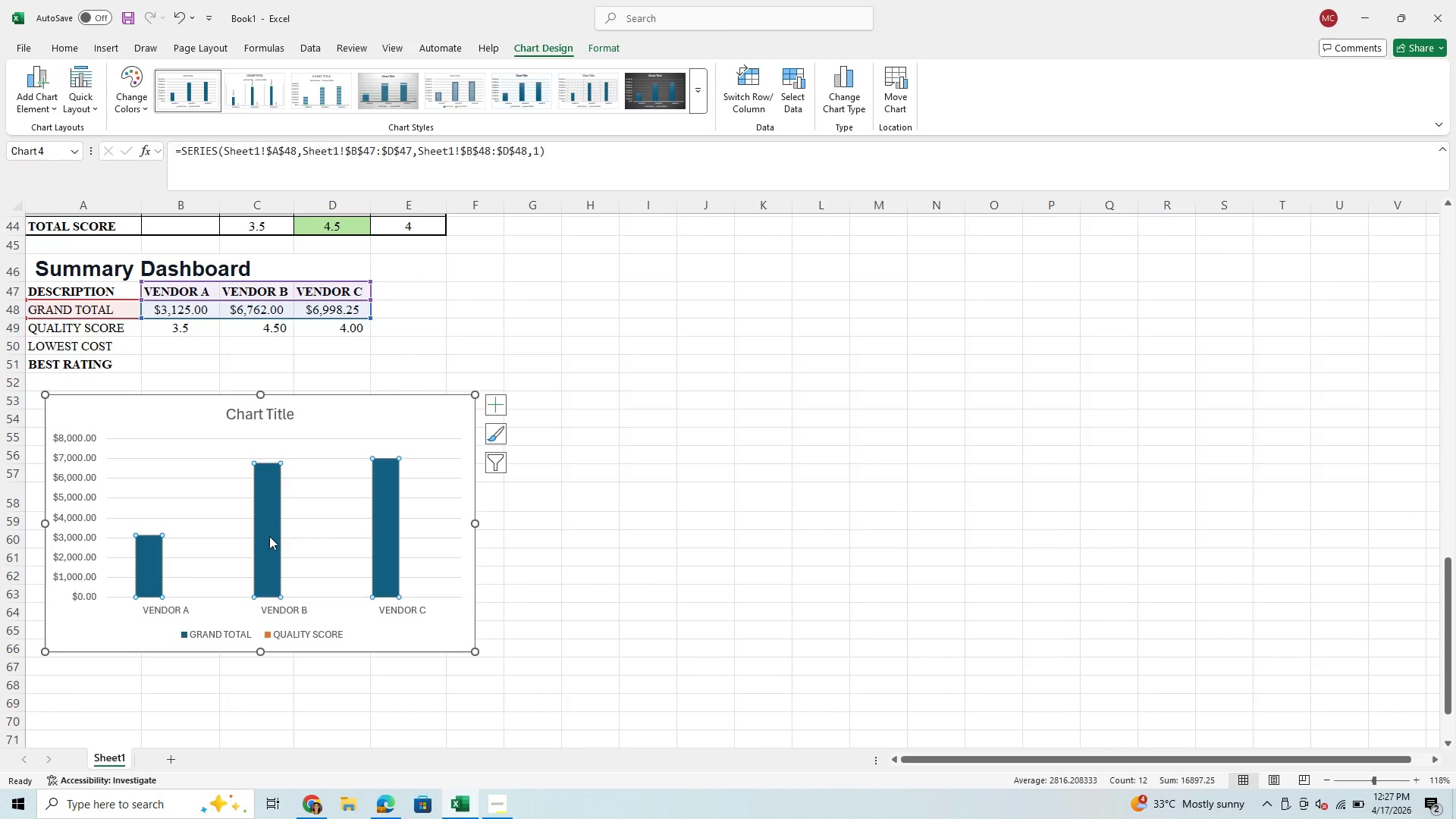 
left_click([269, 536])
 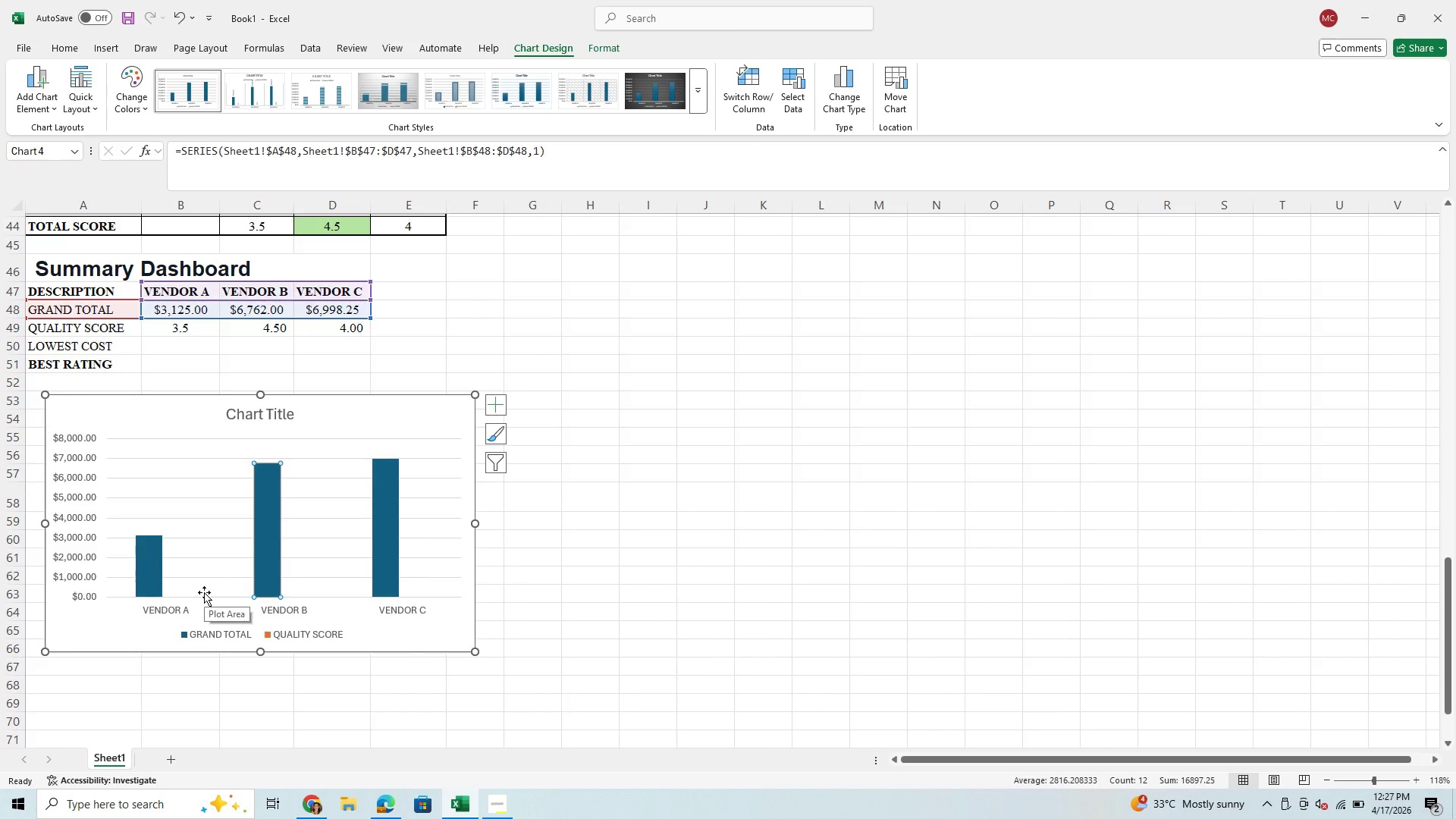 
wait(20.3)
 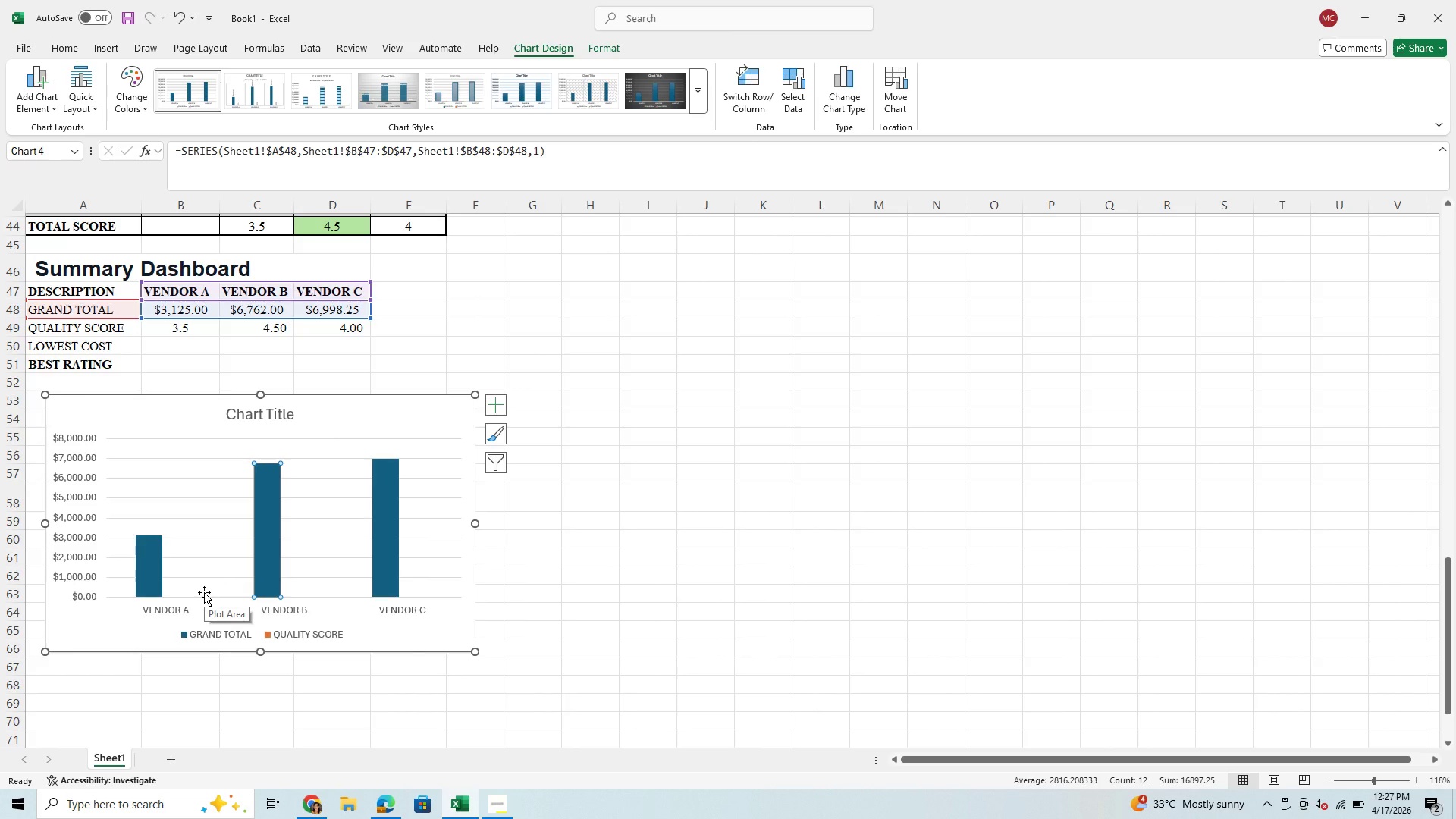 
left_click([209, 598])
 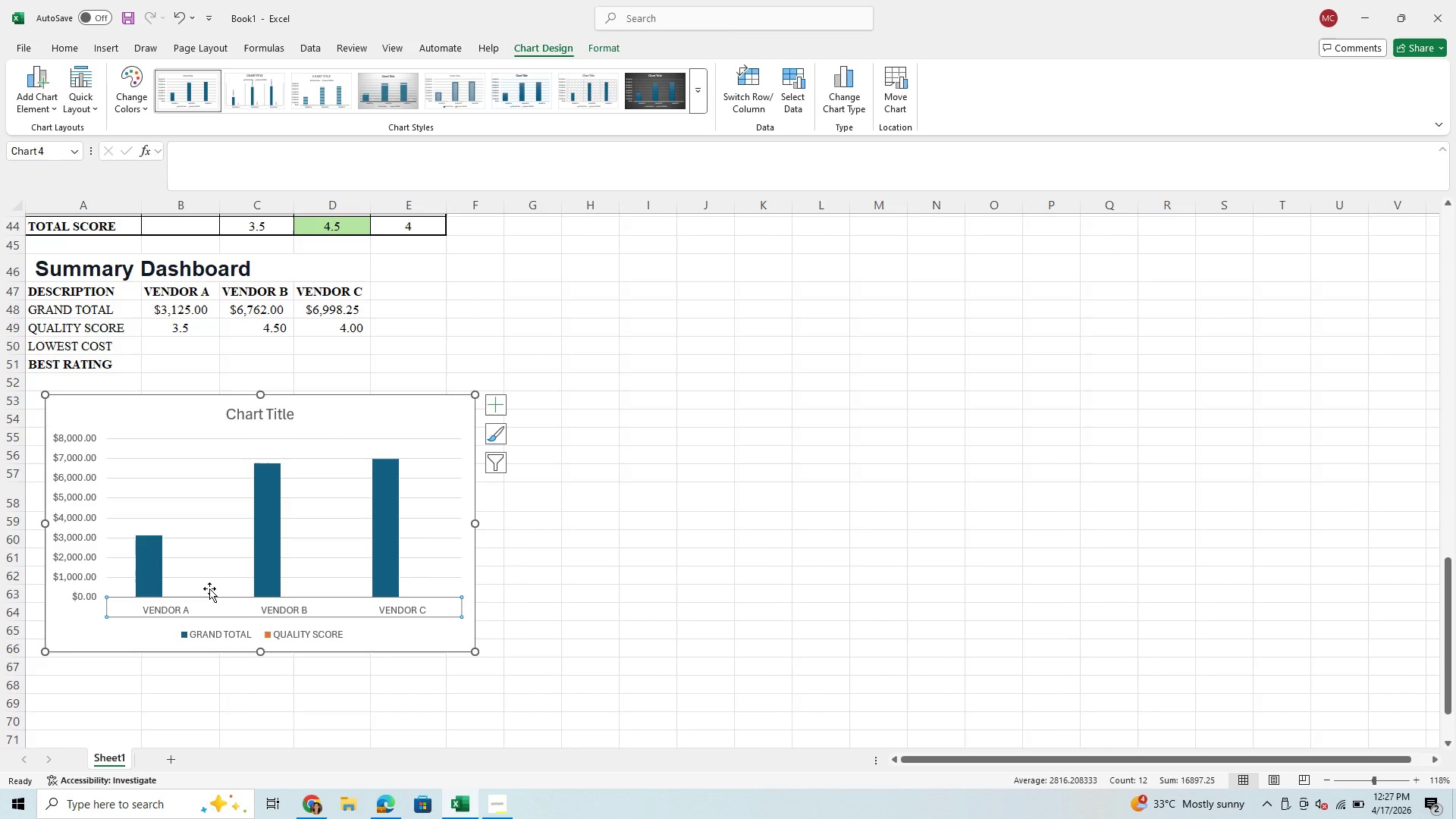 
left_click([209, 588])
 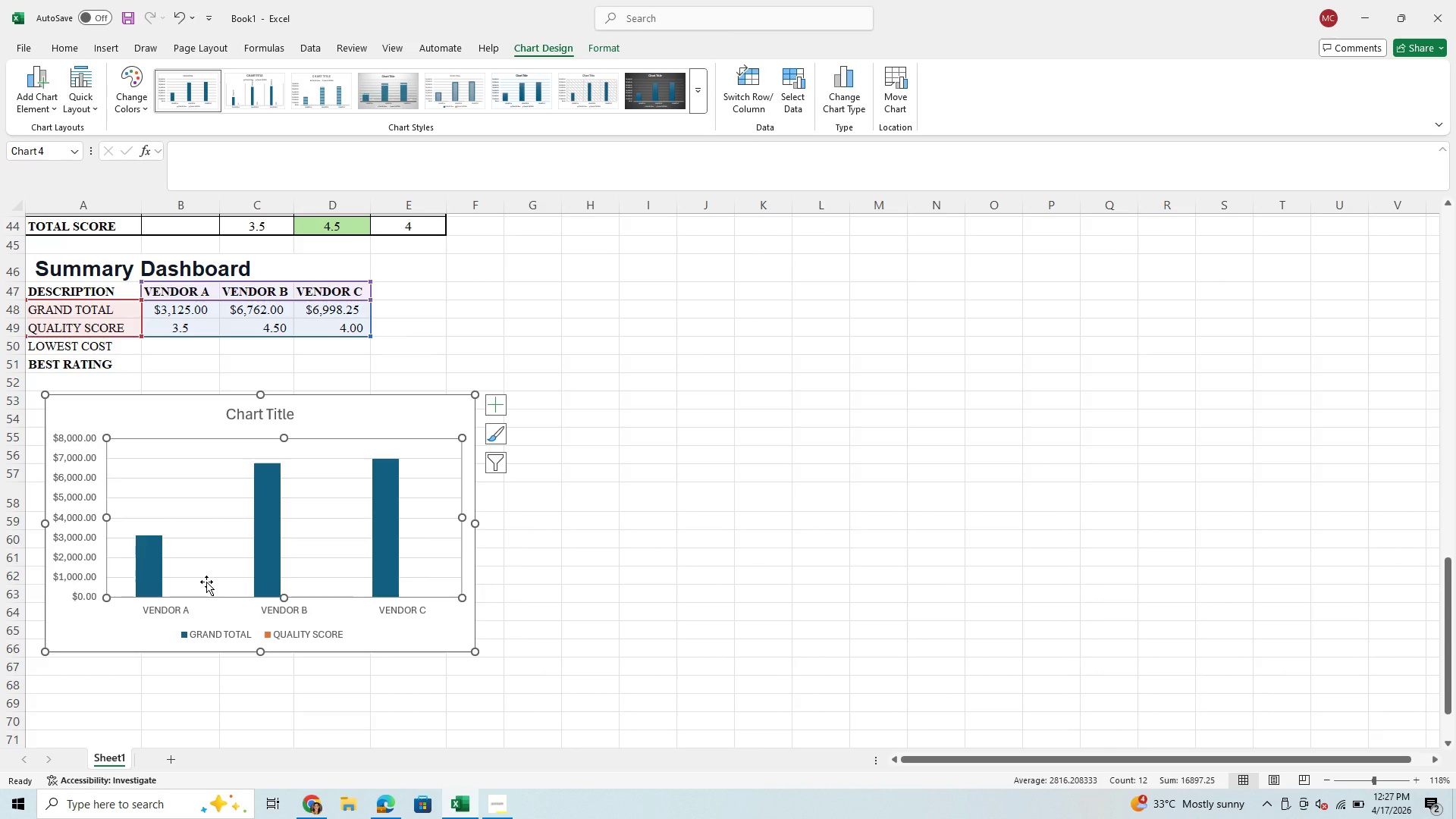 
double_click([206, 582])
 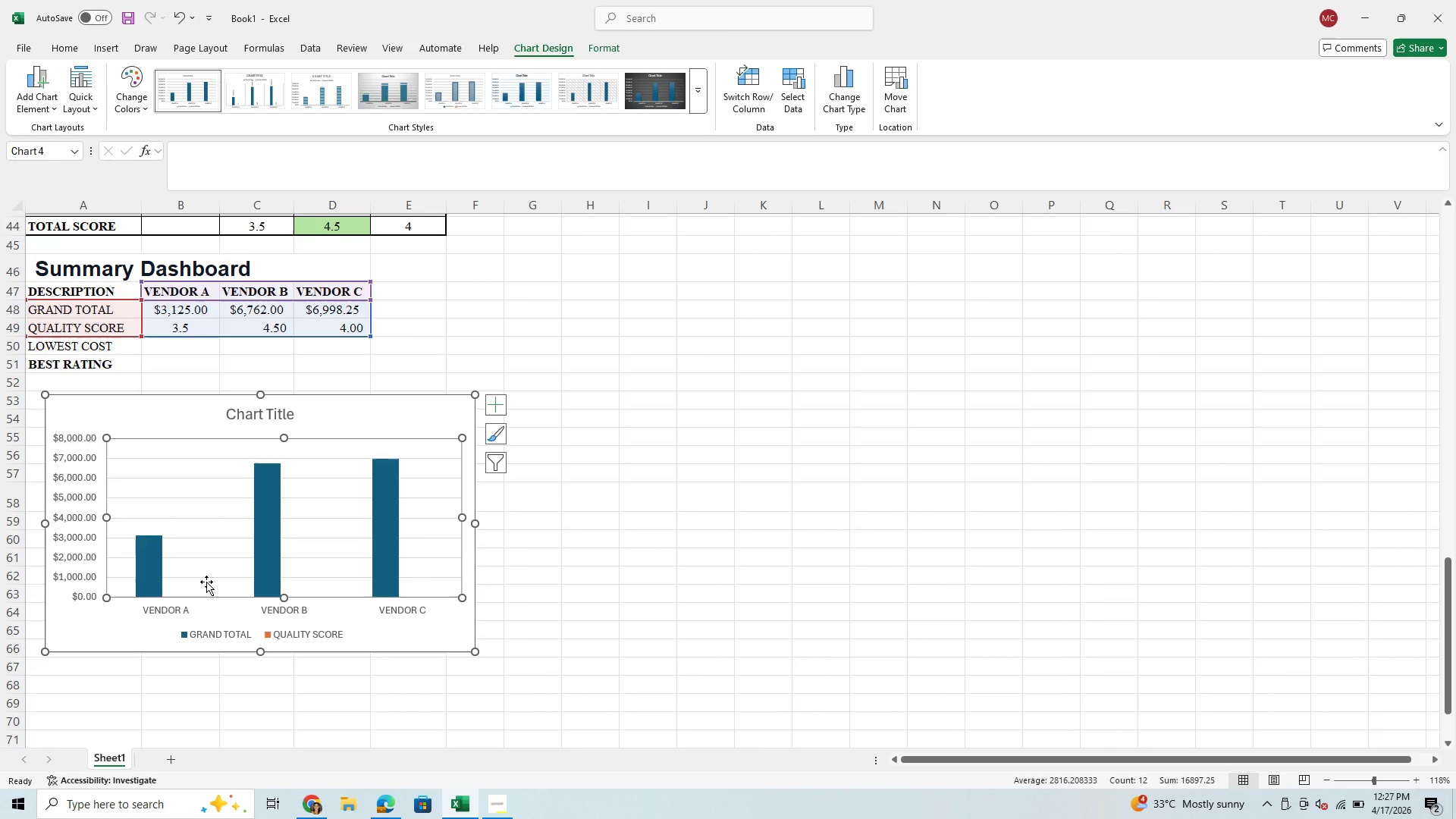 
triple_click([206, 582])
 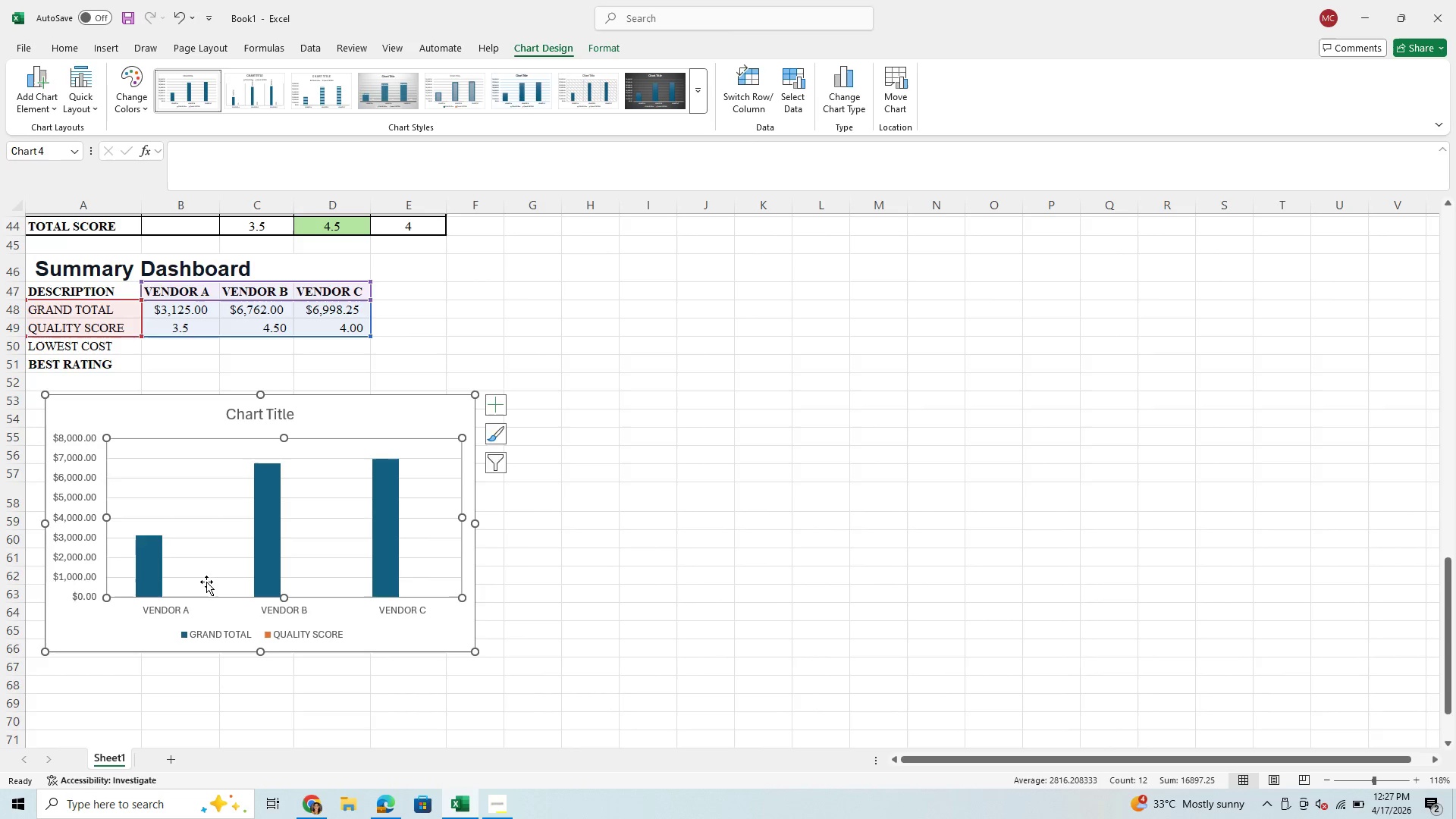 
triple_click([206, 582])
 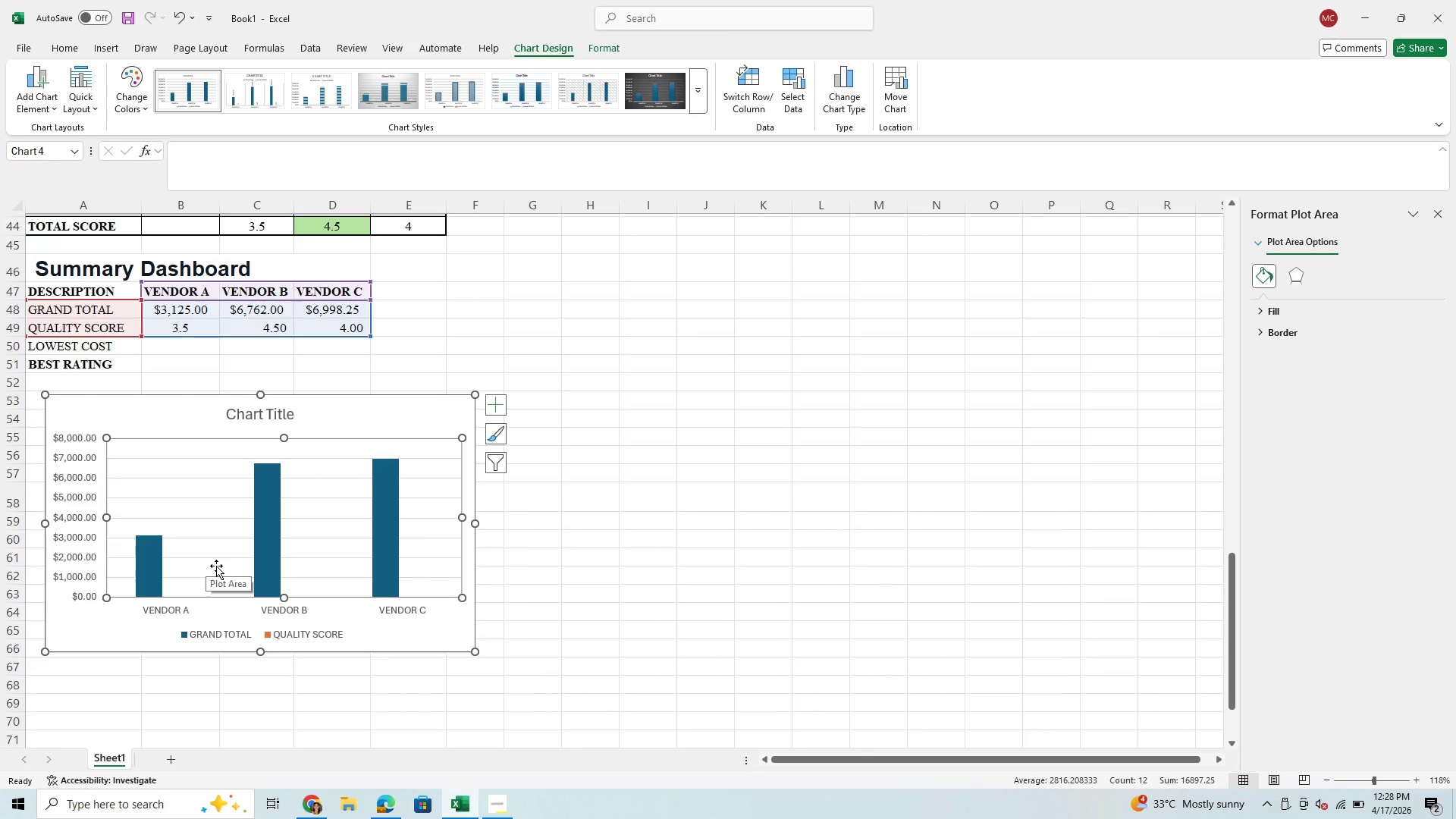 
wait(6.09)
 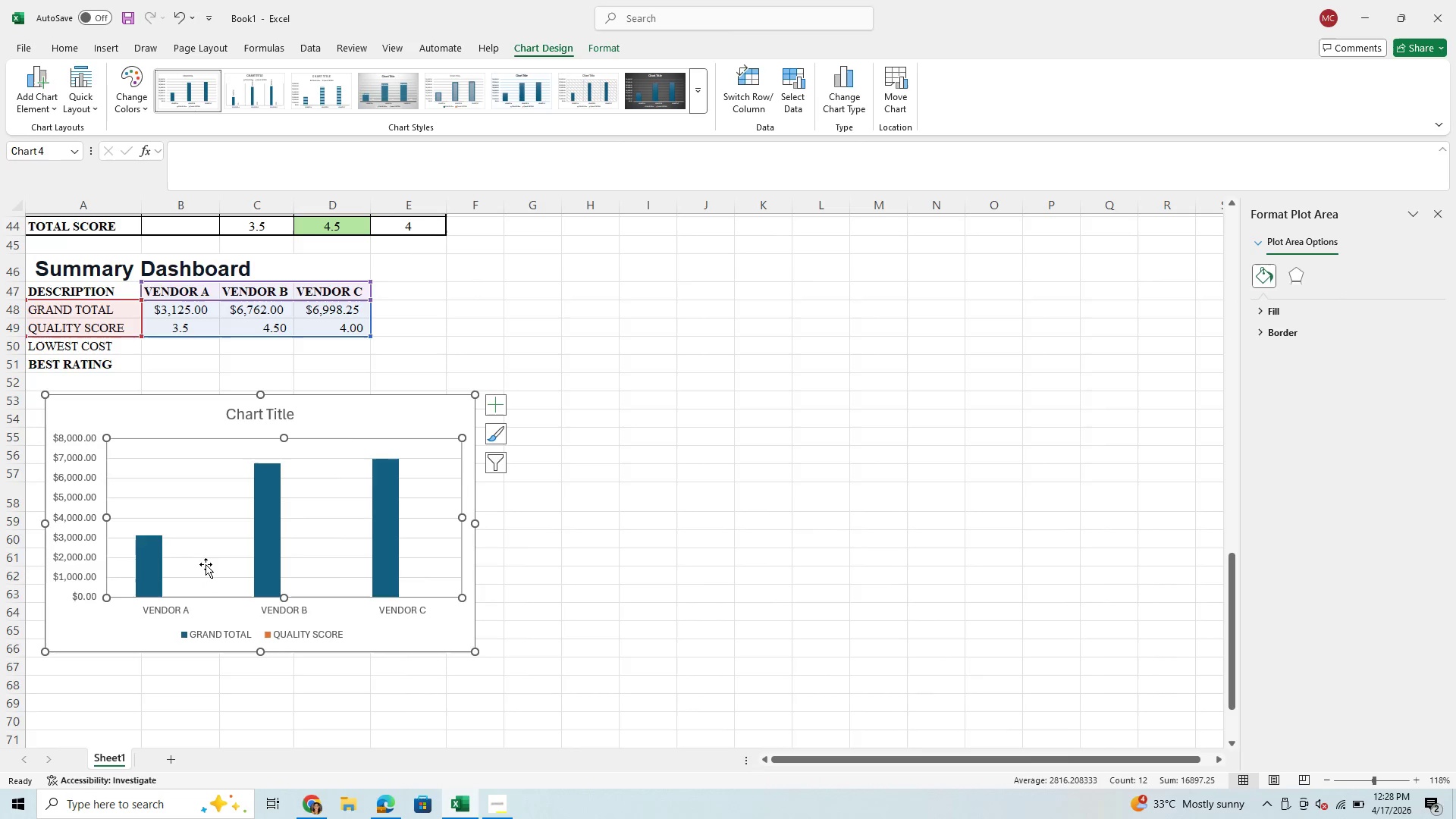 
left_click([187, 593])
 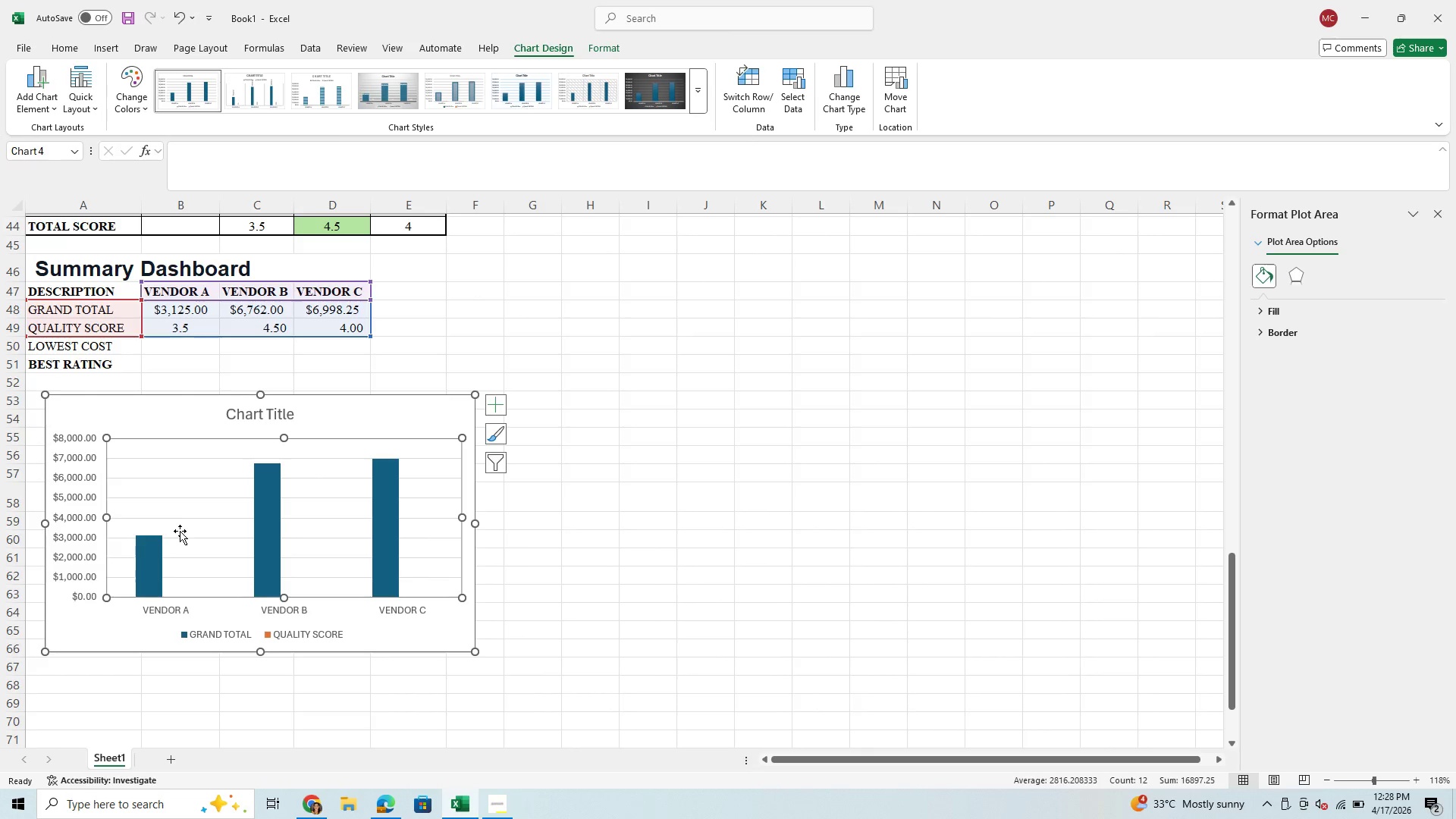 
right_click([175, 497])
 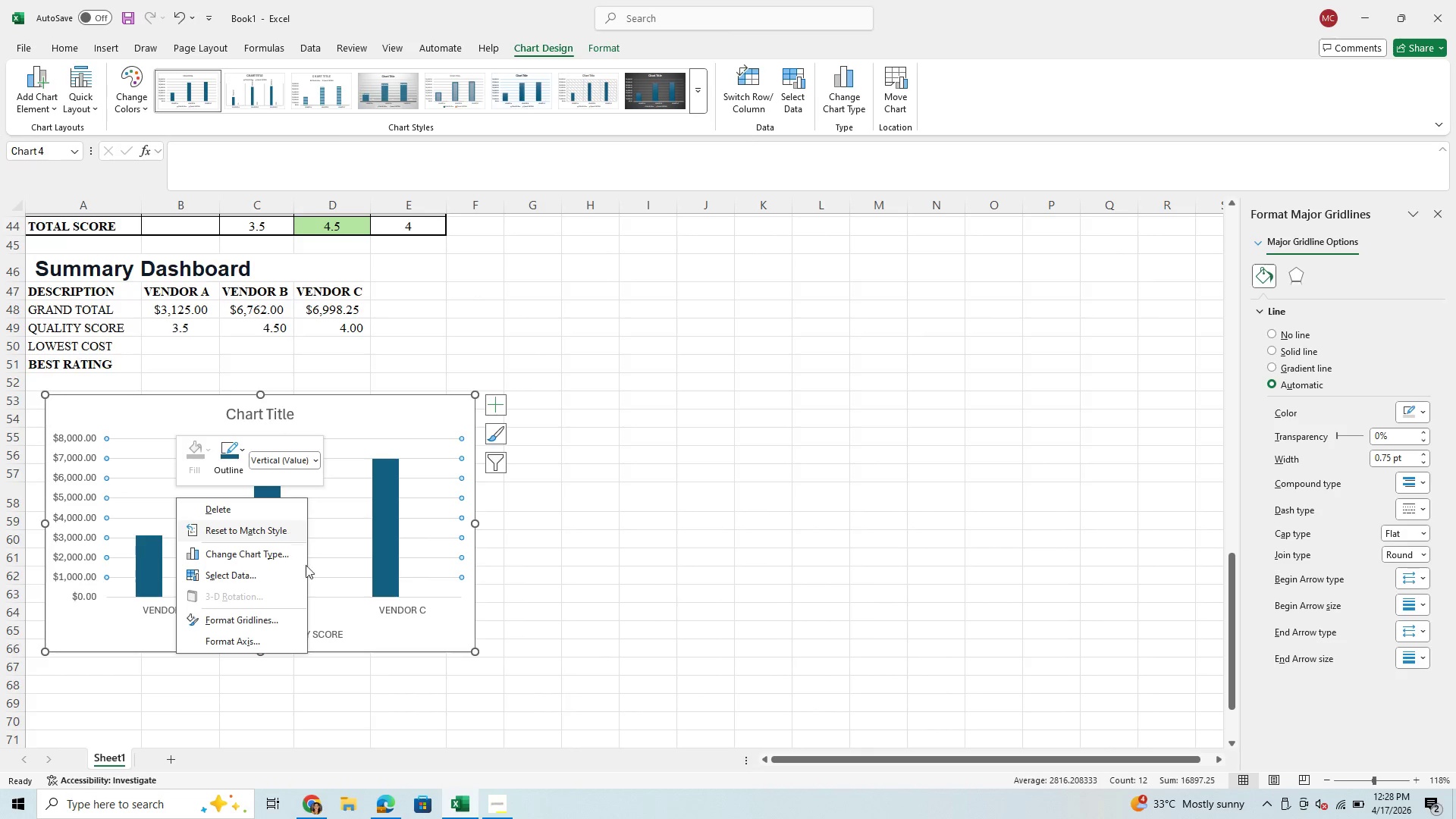 
left_click([545, 591])
 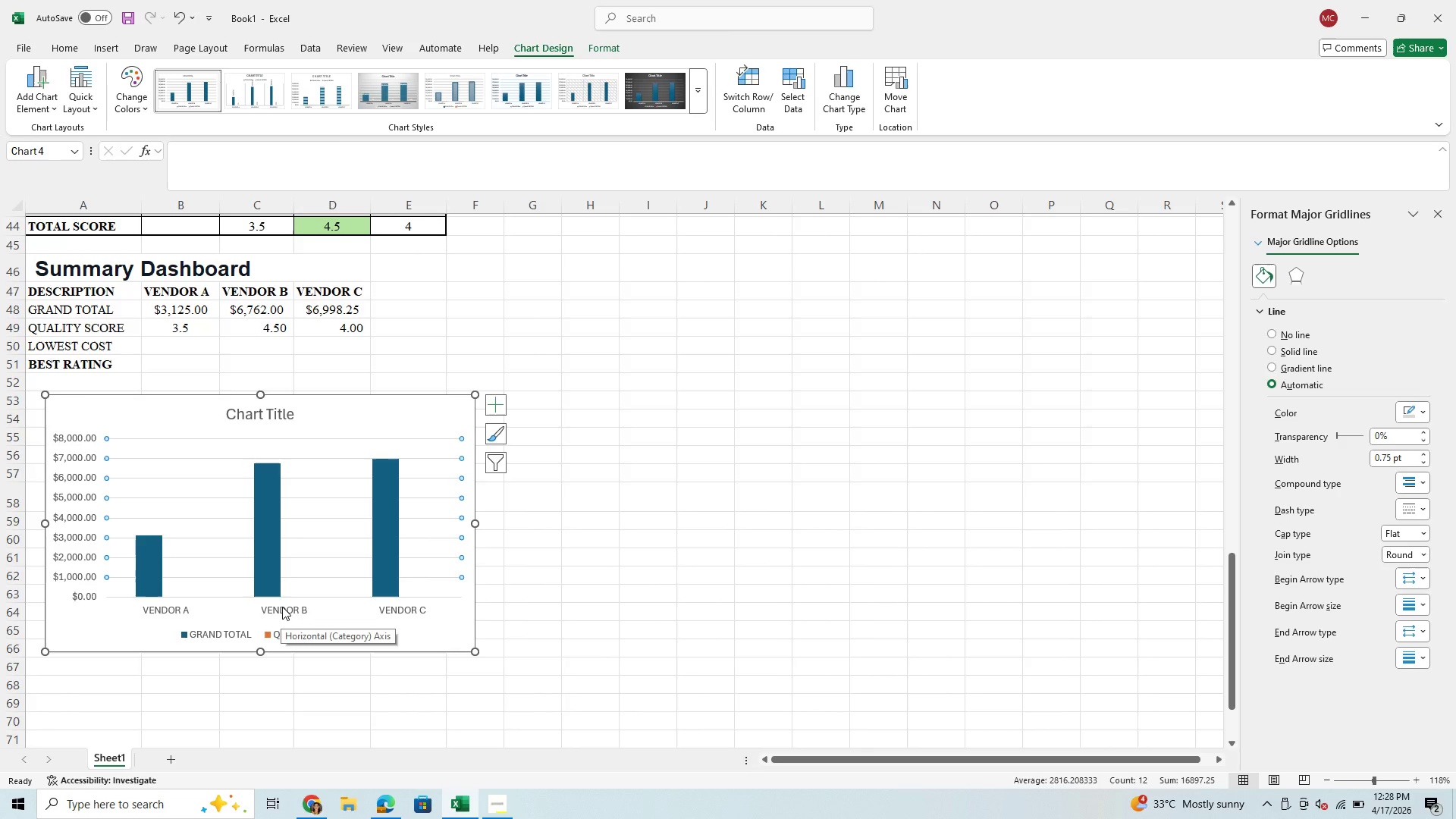 
wait(6.88)
 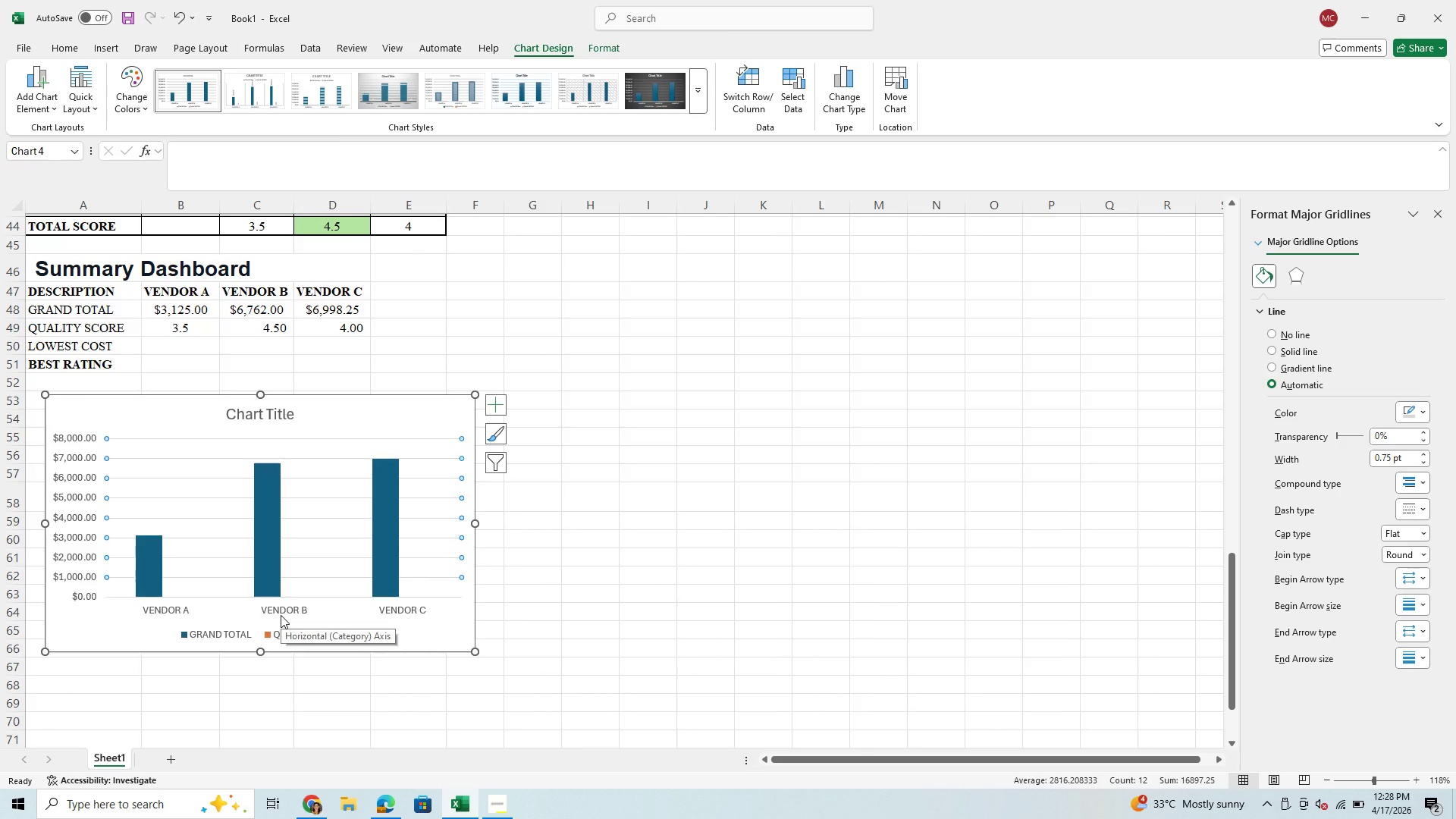 
mouse_move([372, 487])
 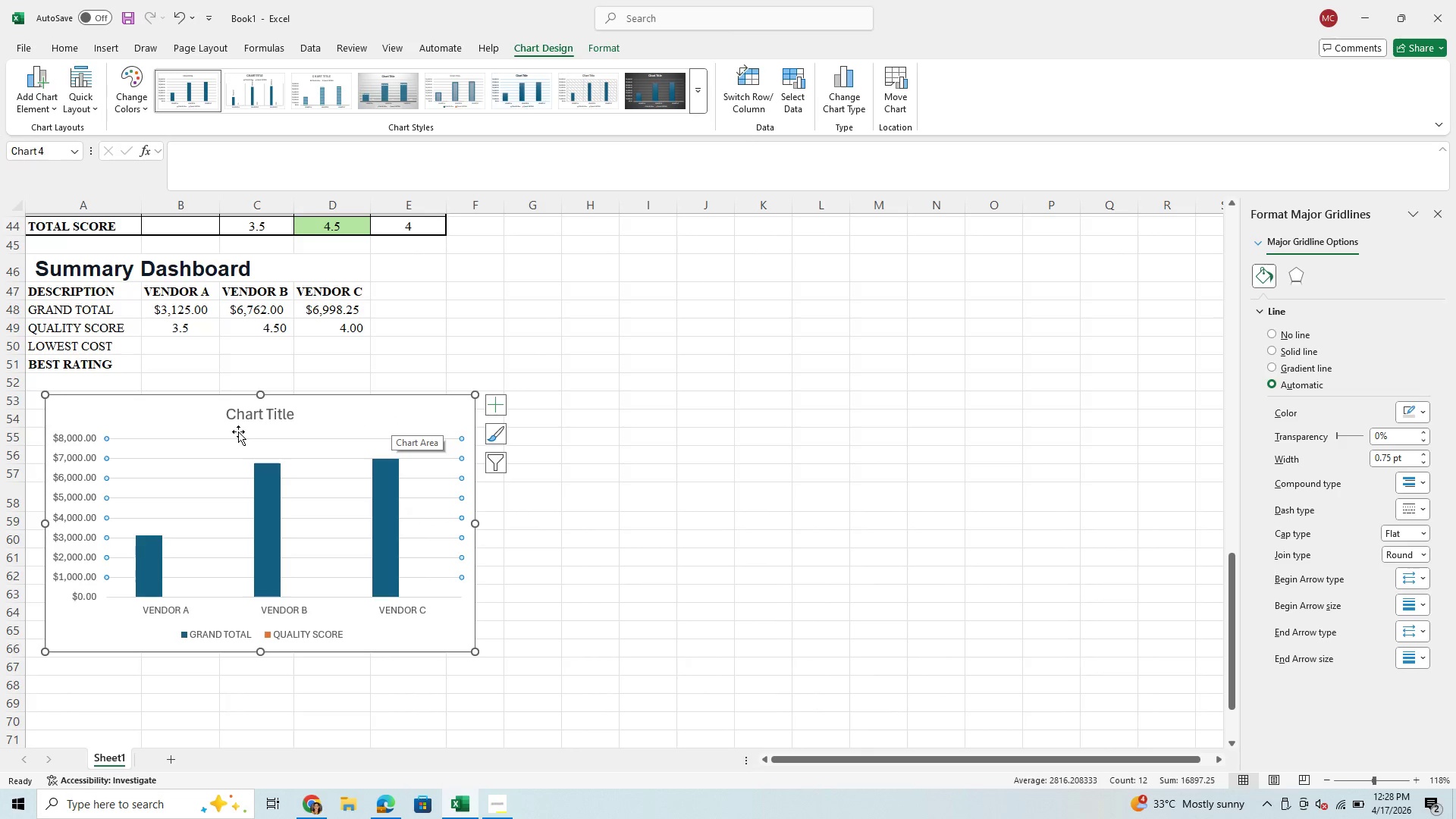 
wait(7.83)
 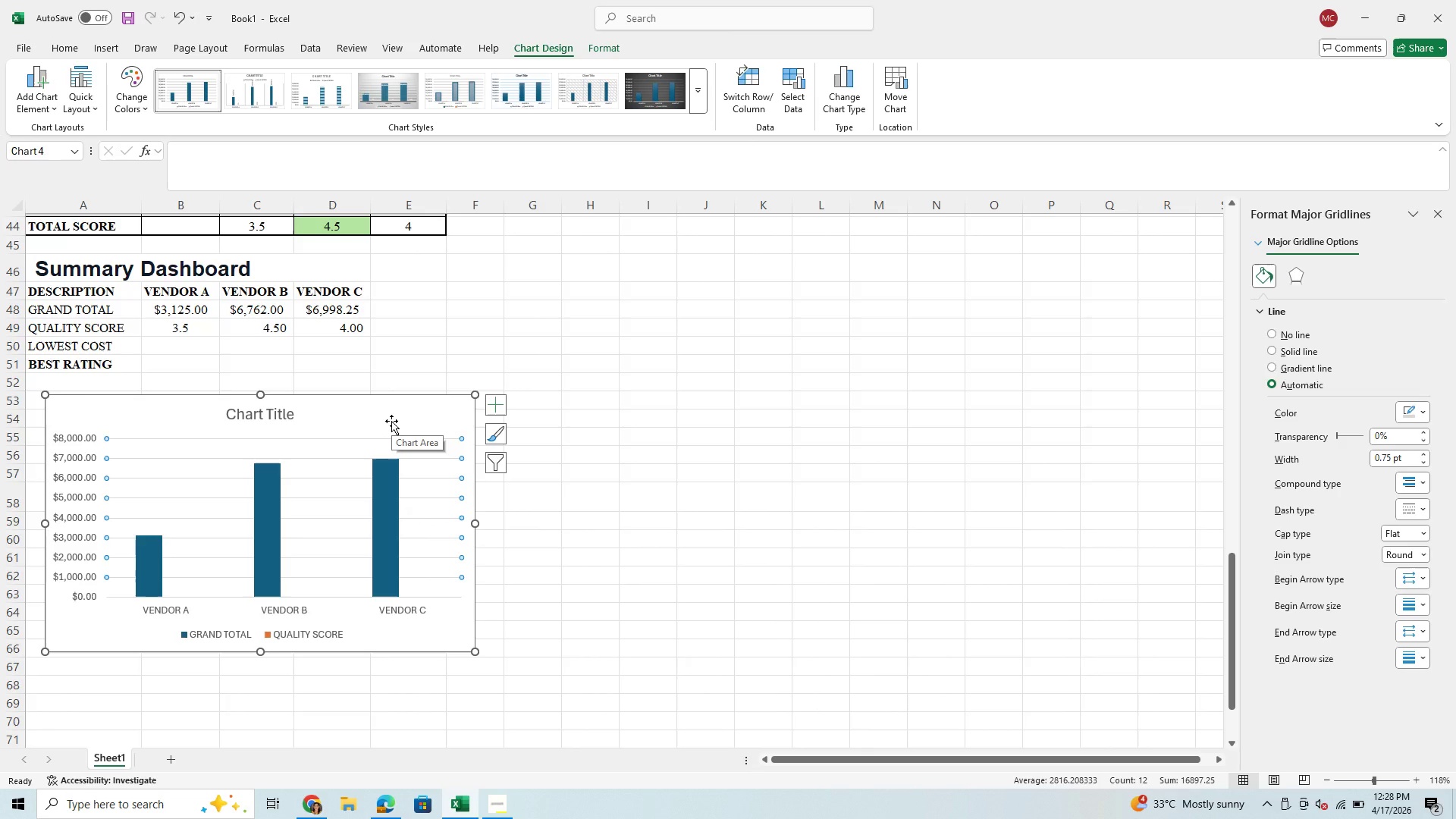 
left_click([291, 629])
 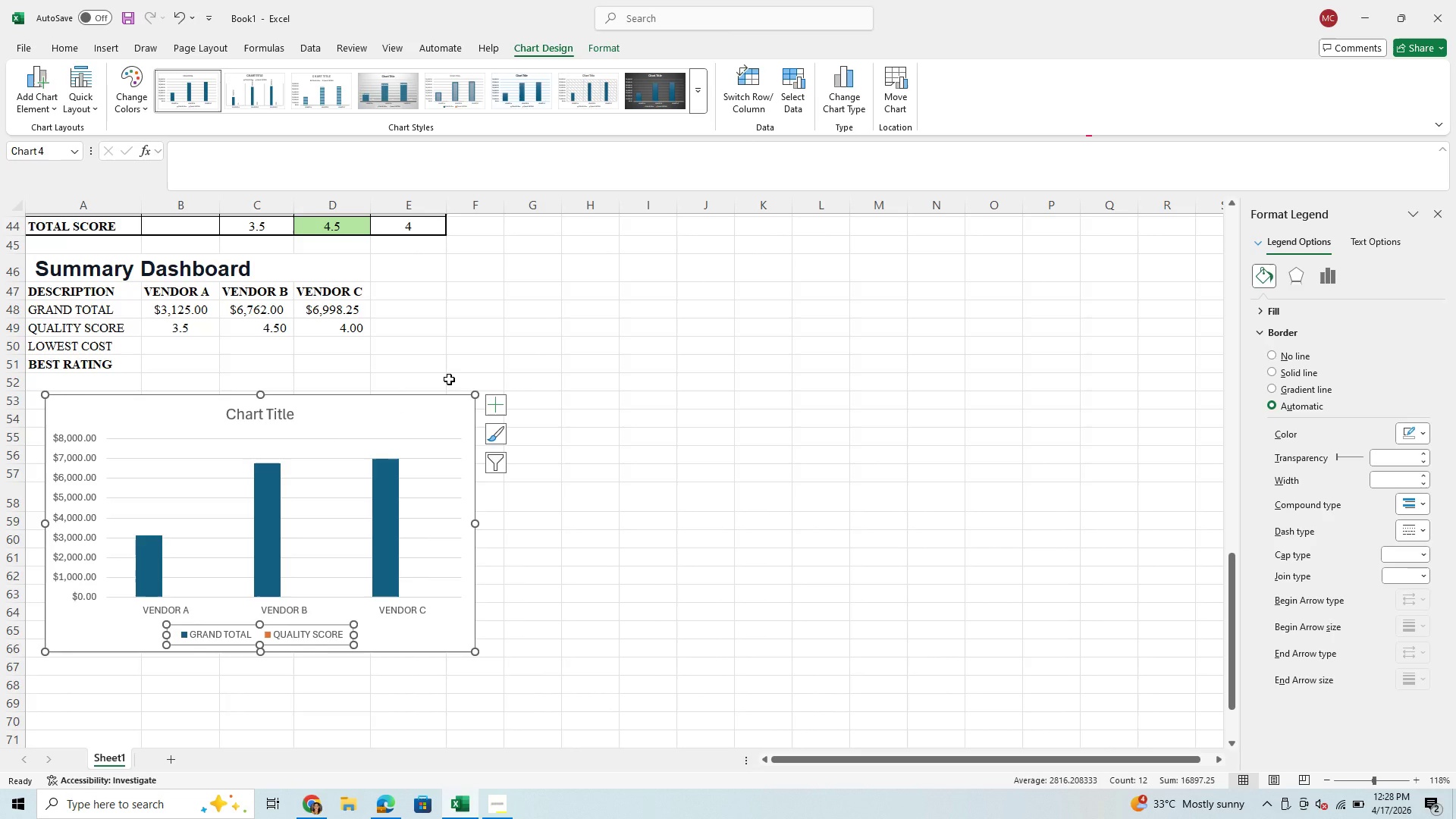 
wait(15.19)
 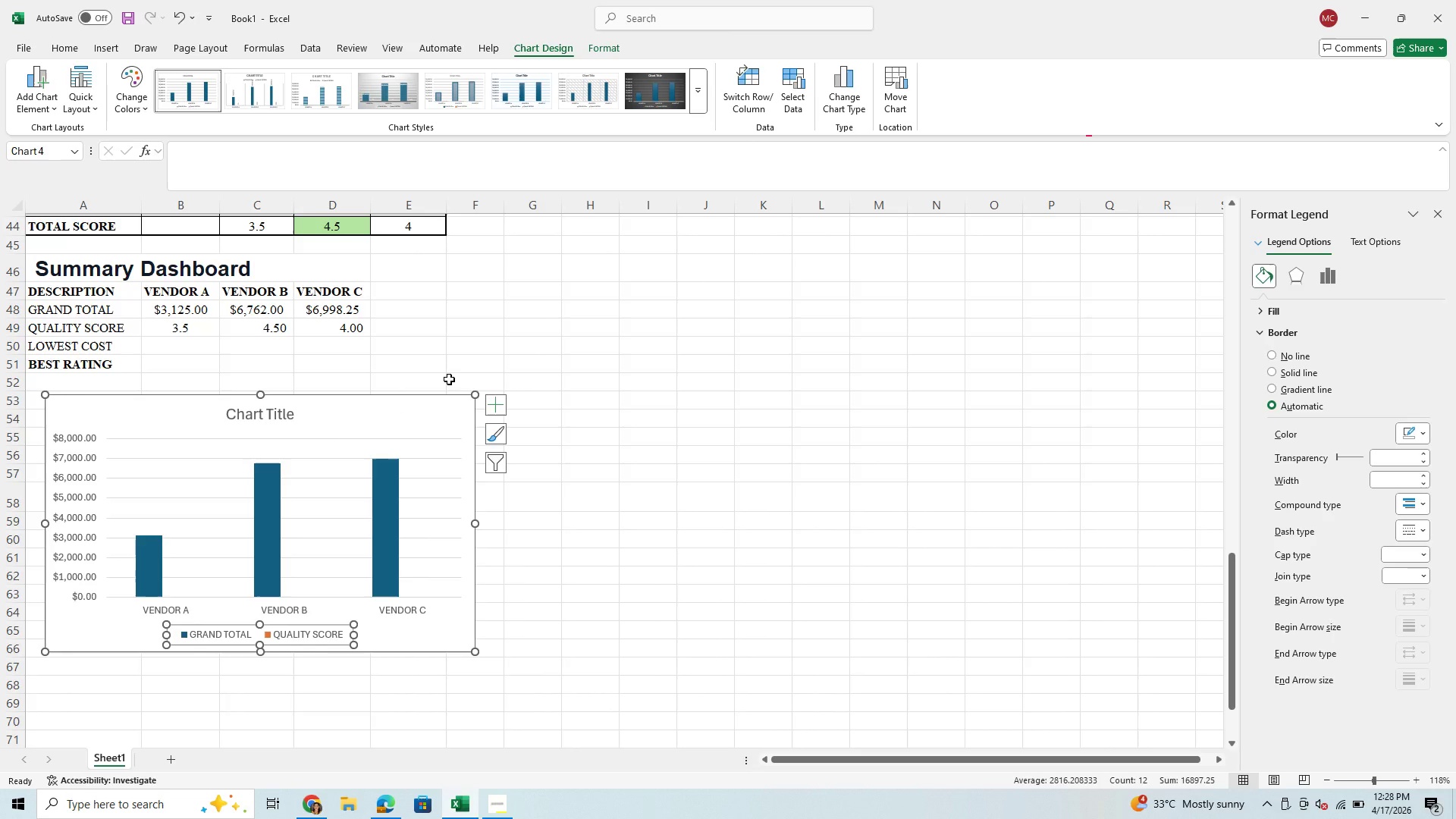 
left_click([472, 396])
 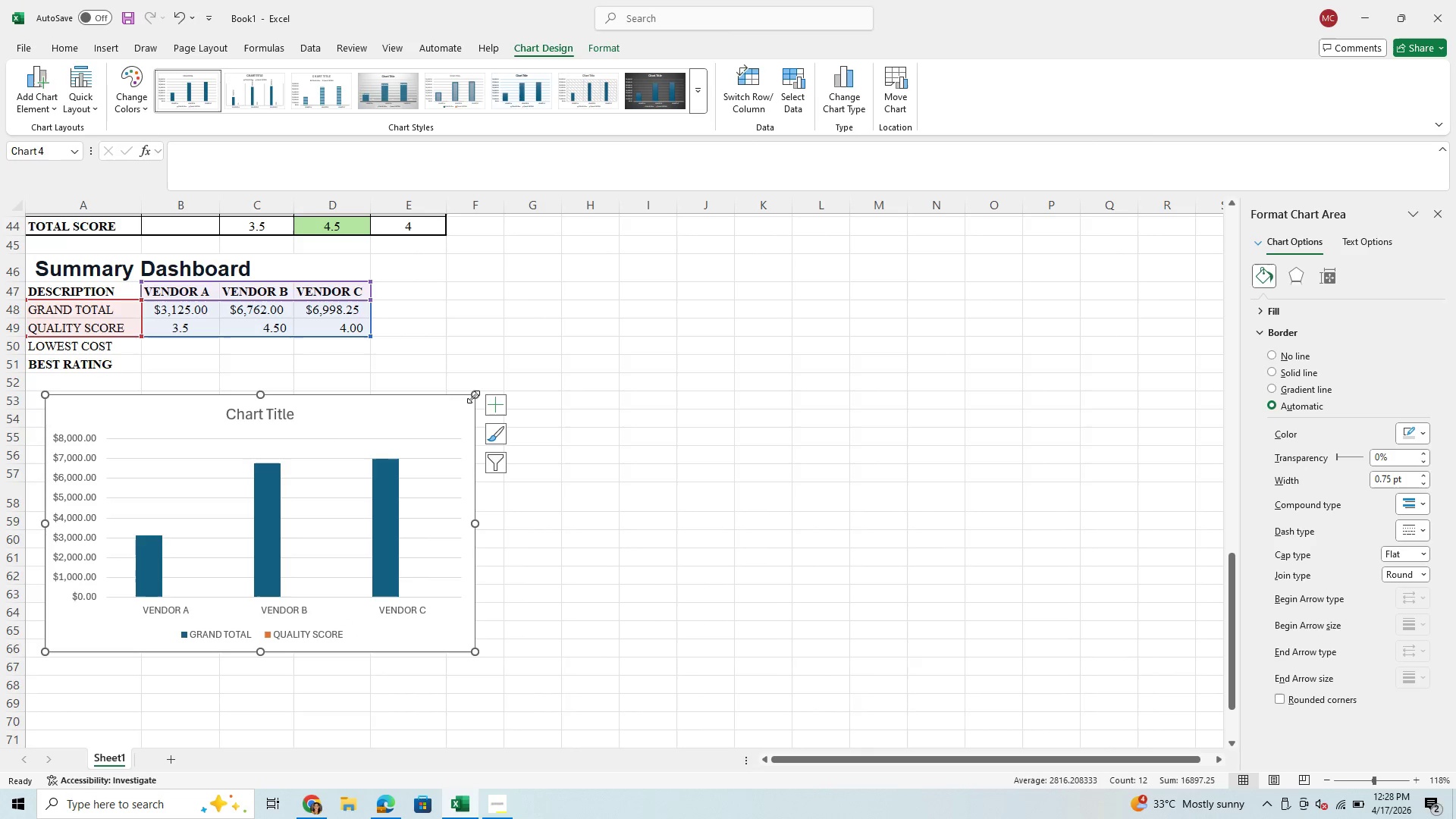 
key(Backspace)
 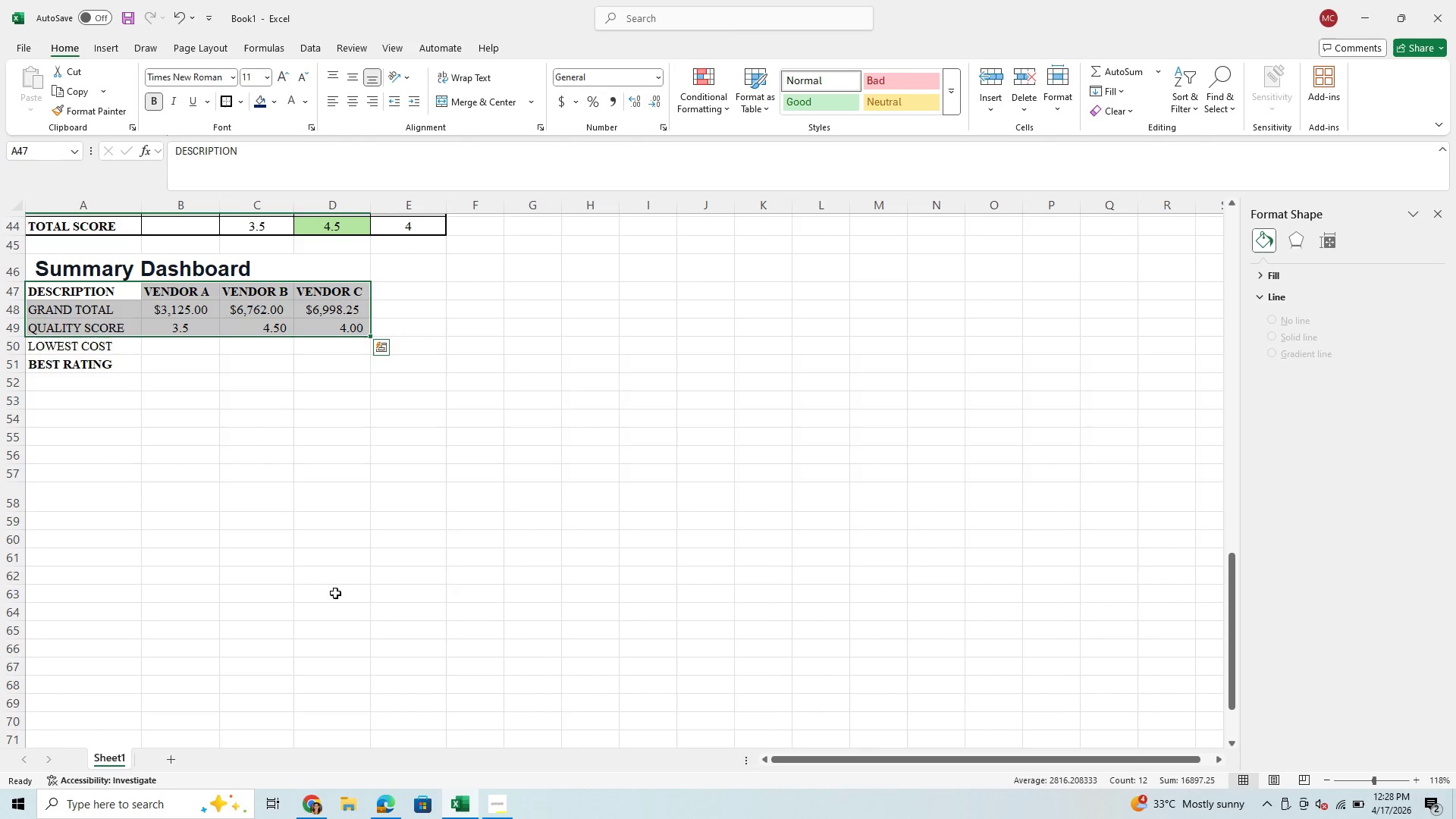 
left_click([346, 548])
 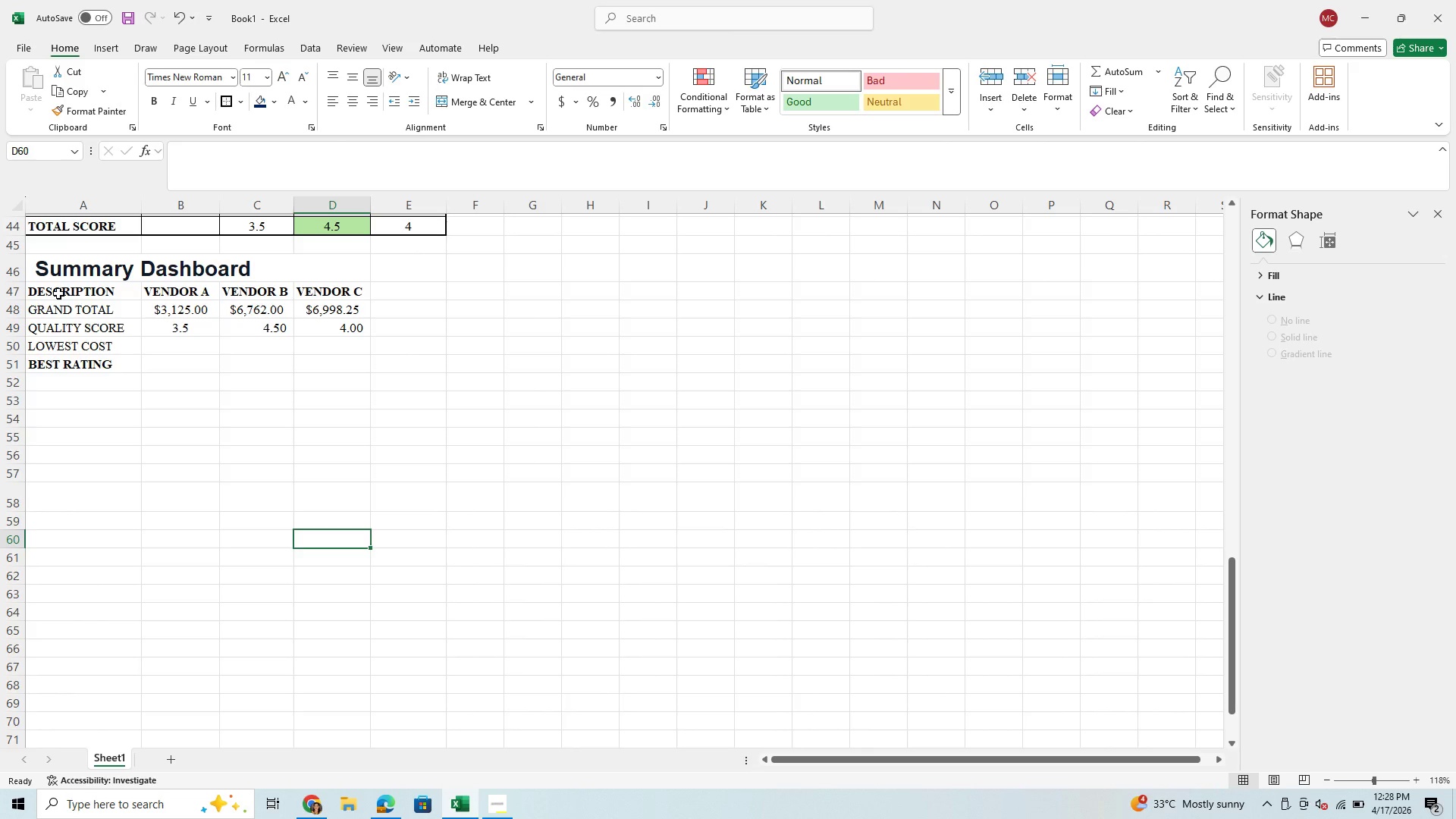 
wait(12.34)
 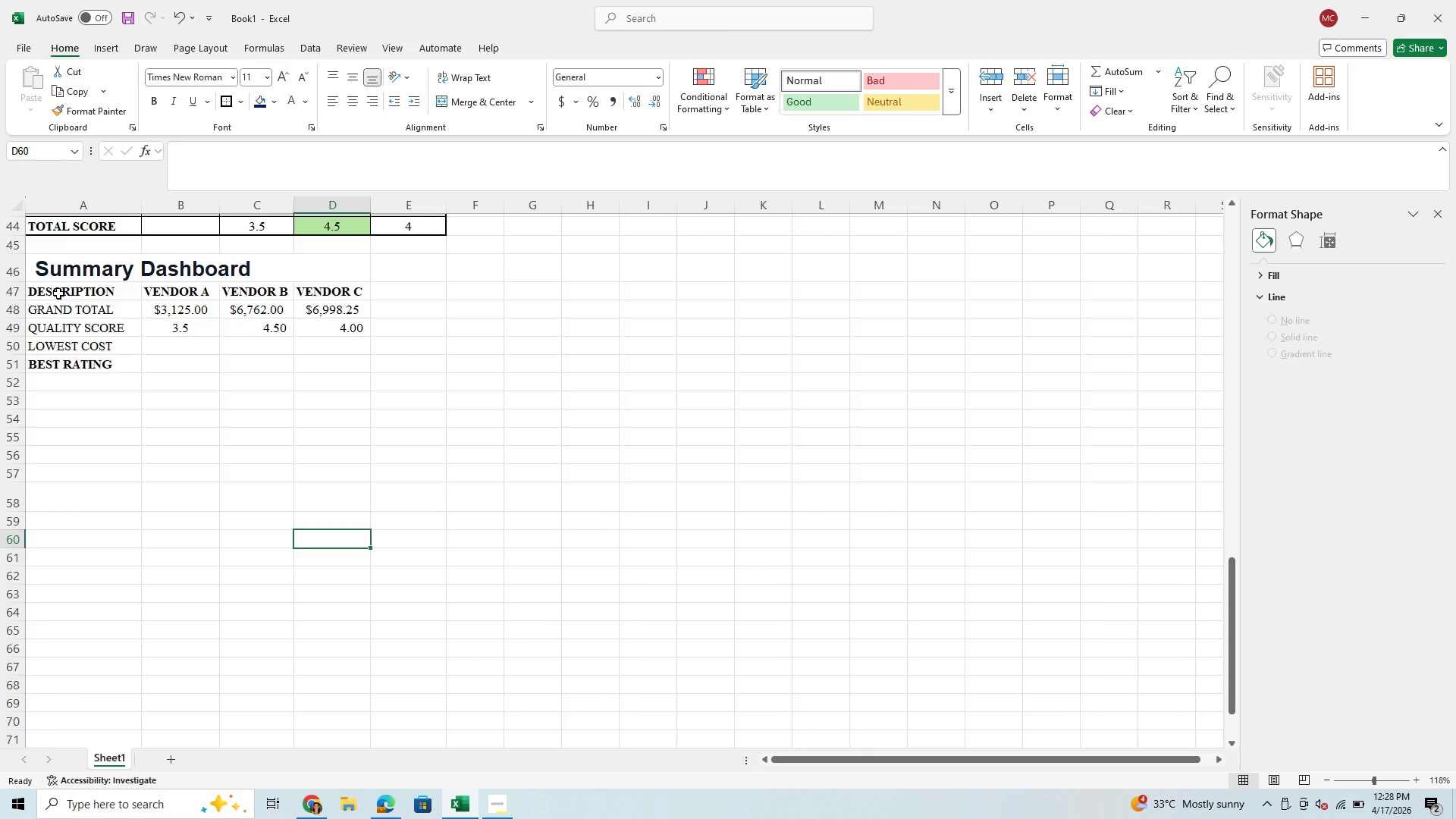 
left_click([58, 290])
 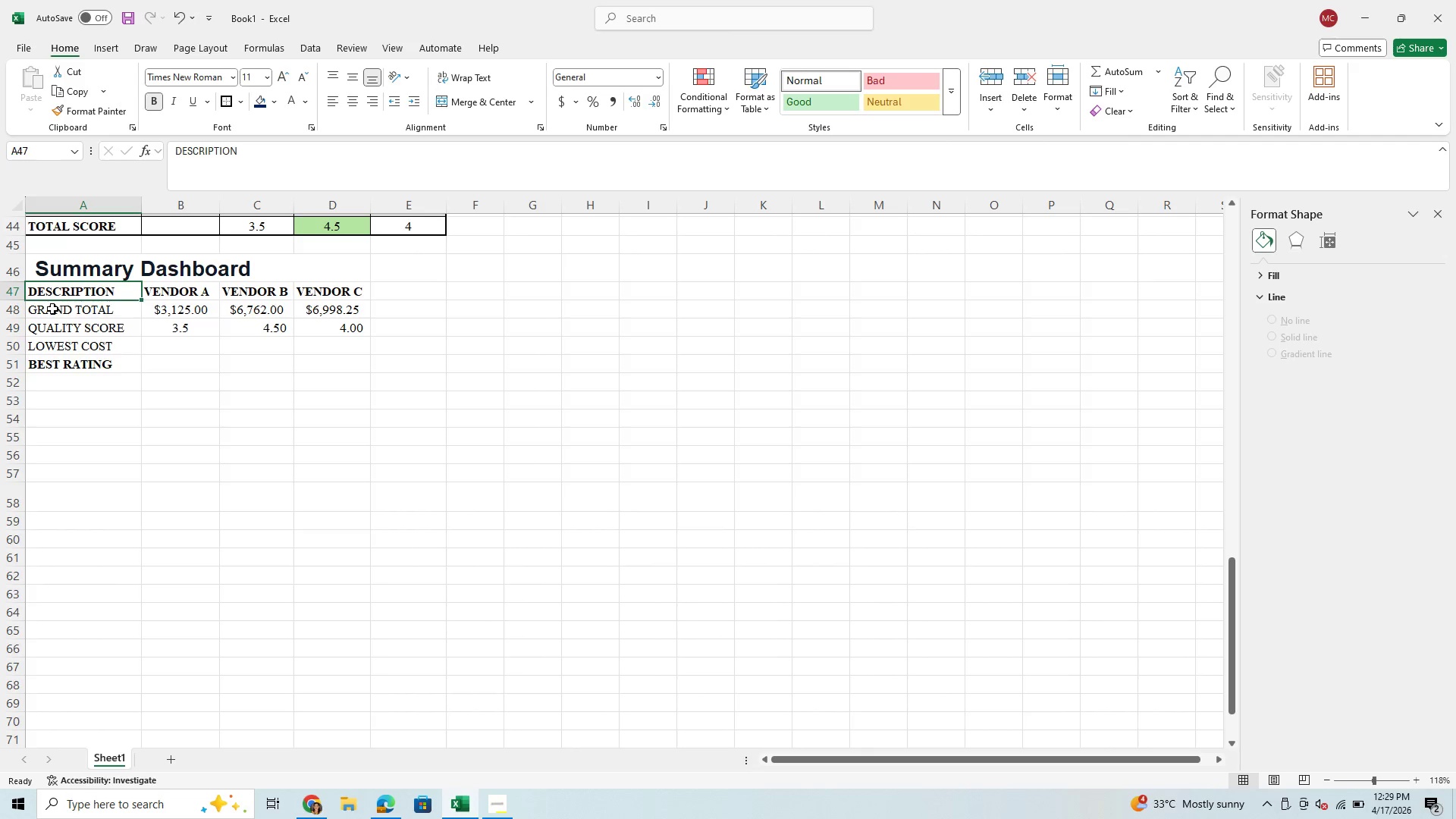 
left_click([52, 309])
 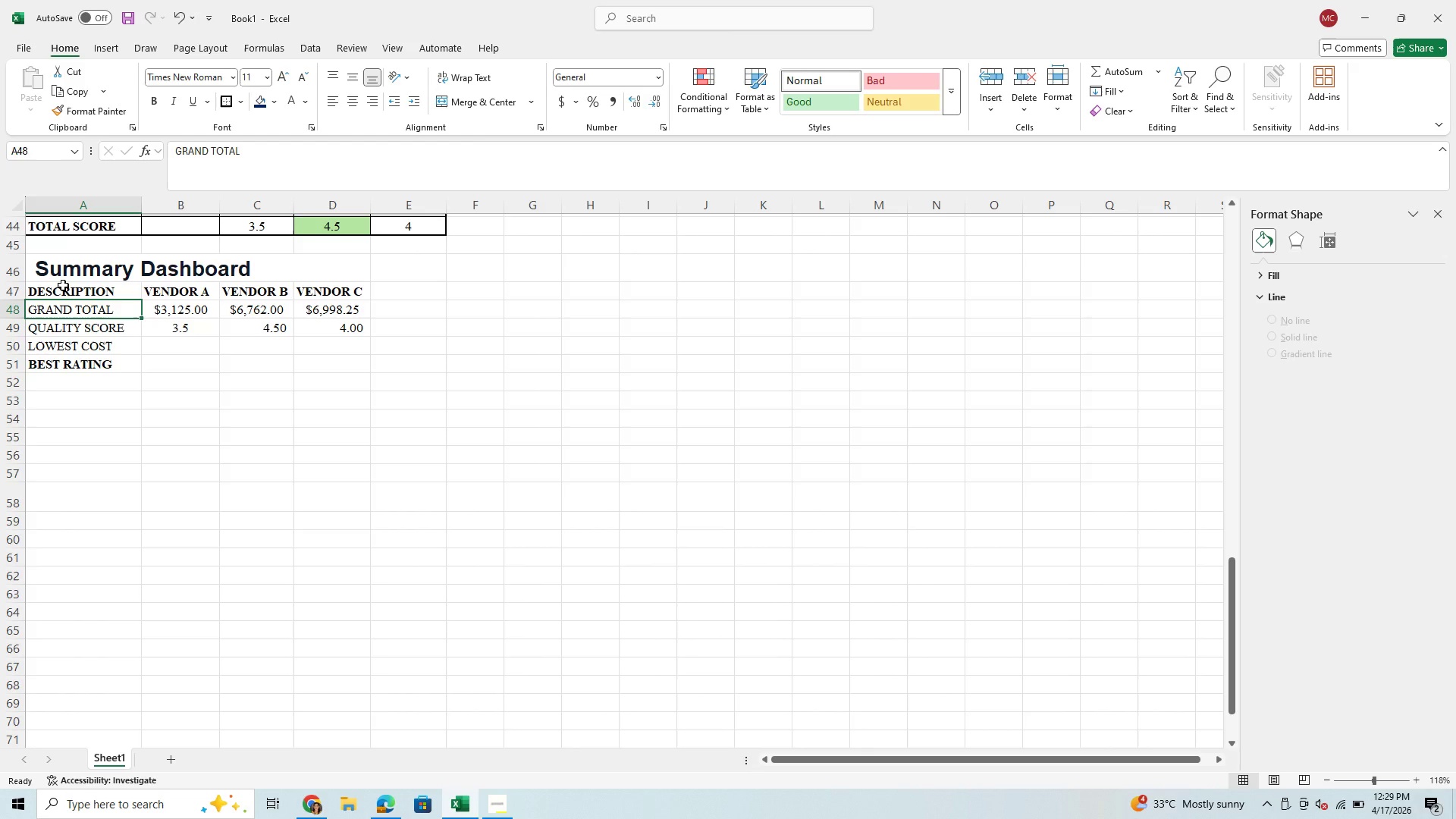 
left_click_drag(start_coordinate=[63, 285], to_coordinate=[324, 313])
 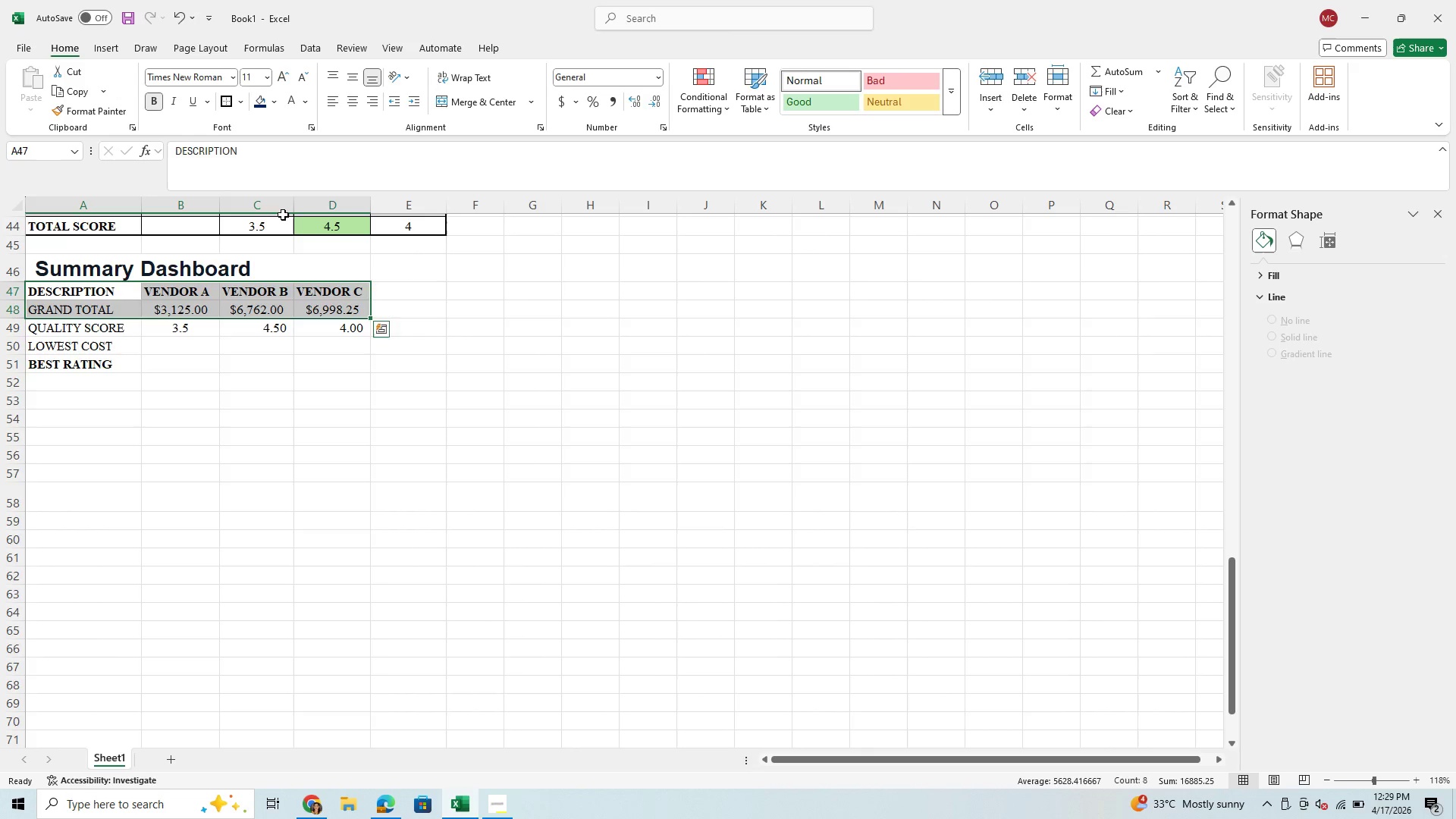 
wait(6.25)
 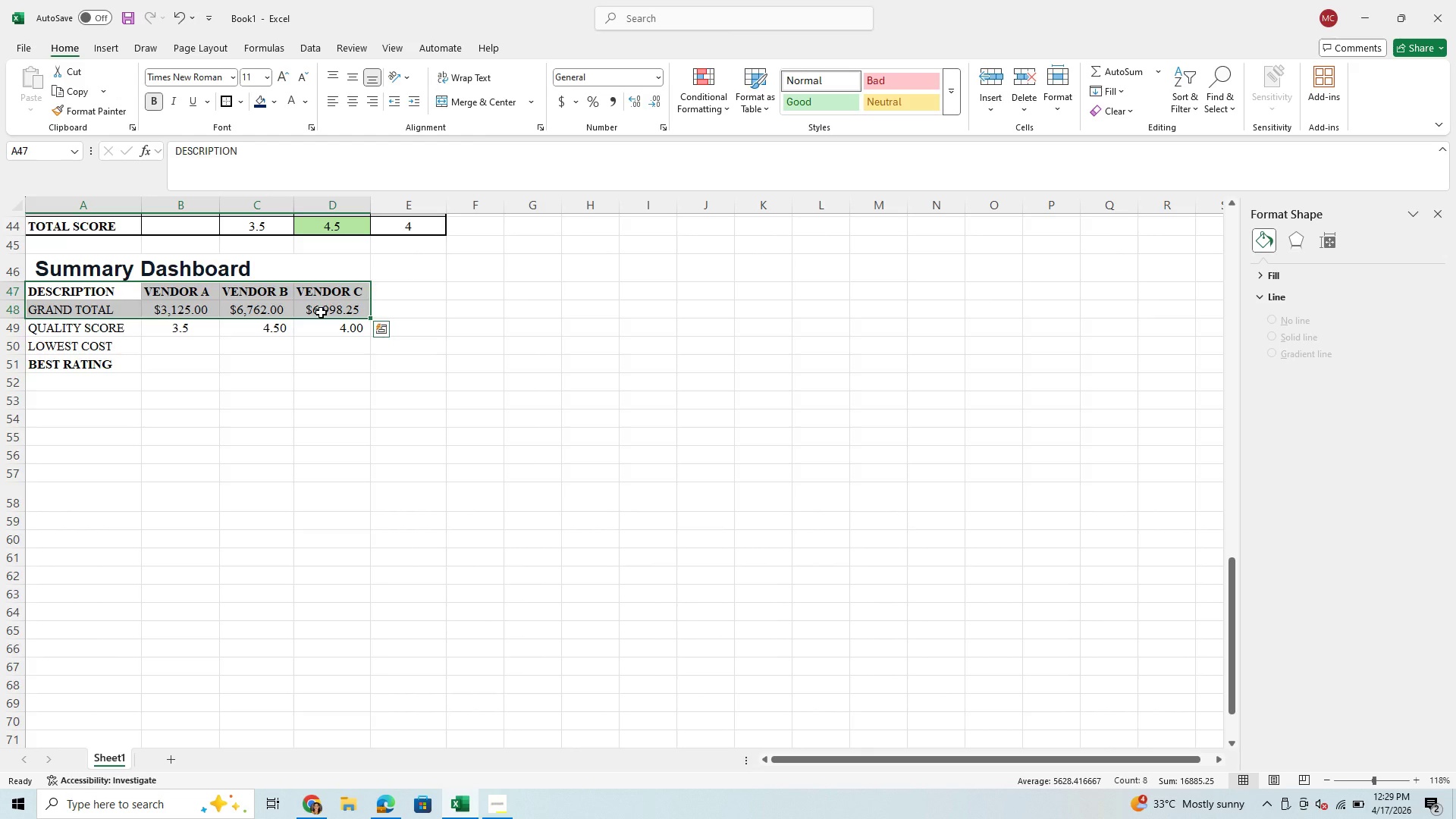 
left_click([116, 57])
 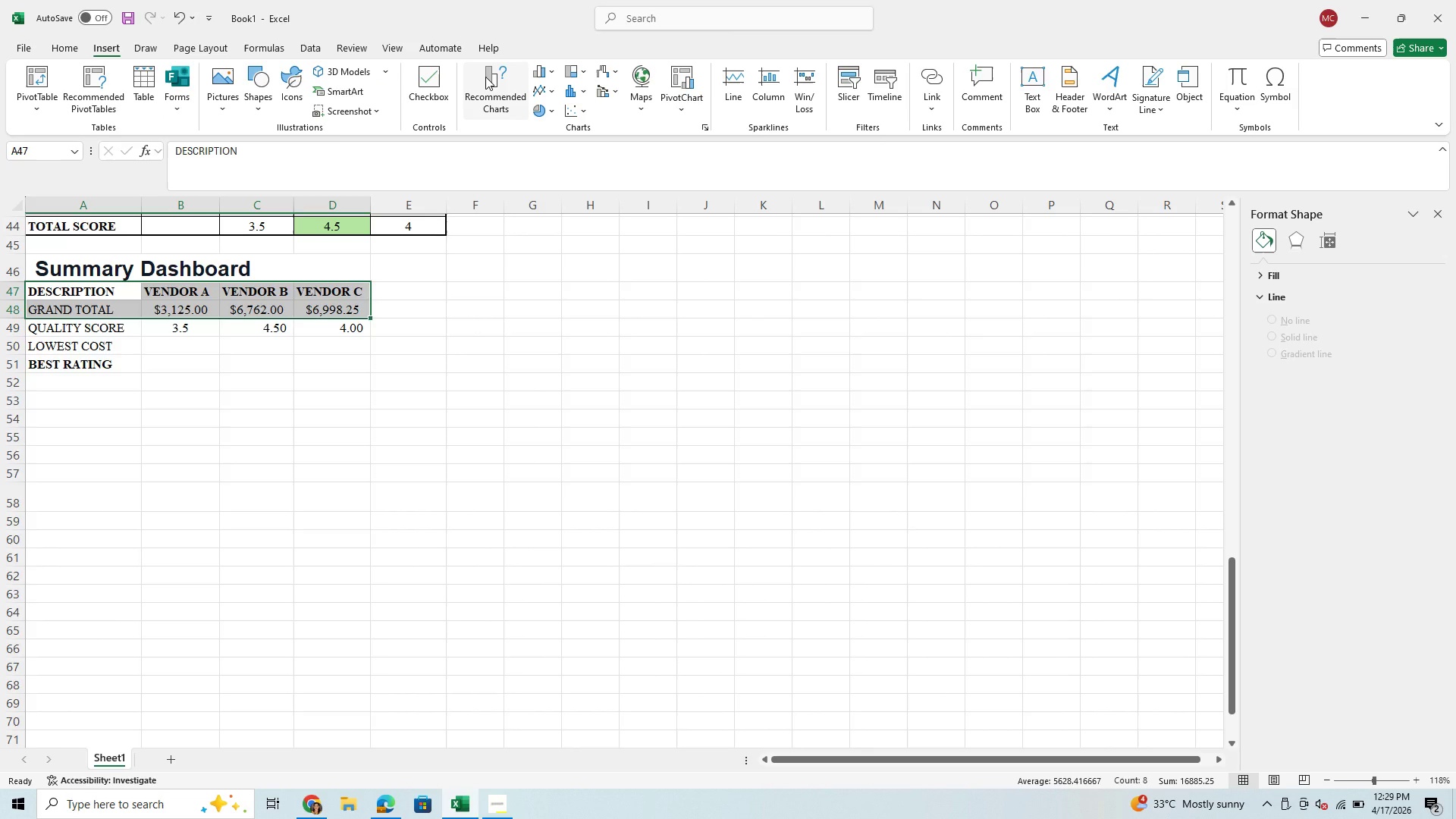 
left_click([534, 70])
 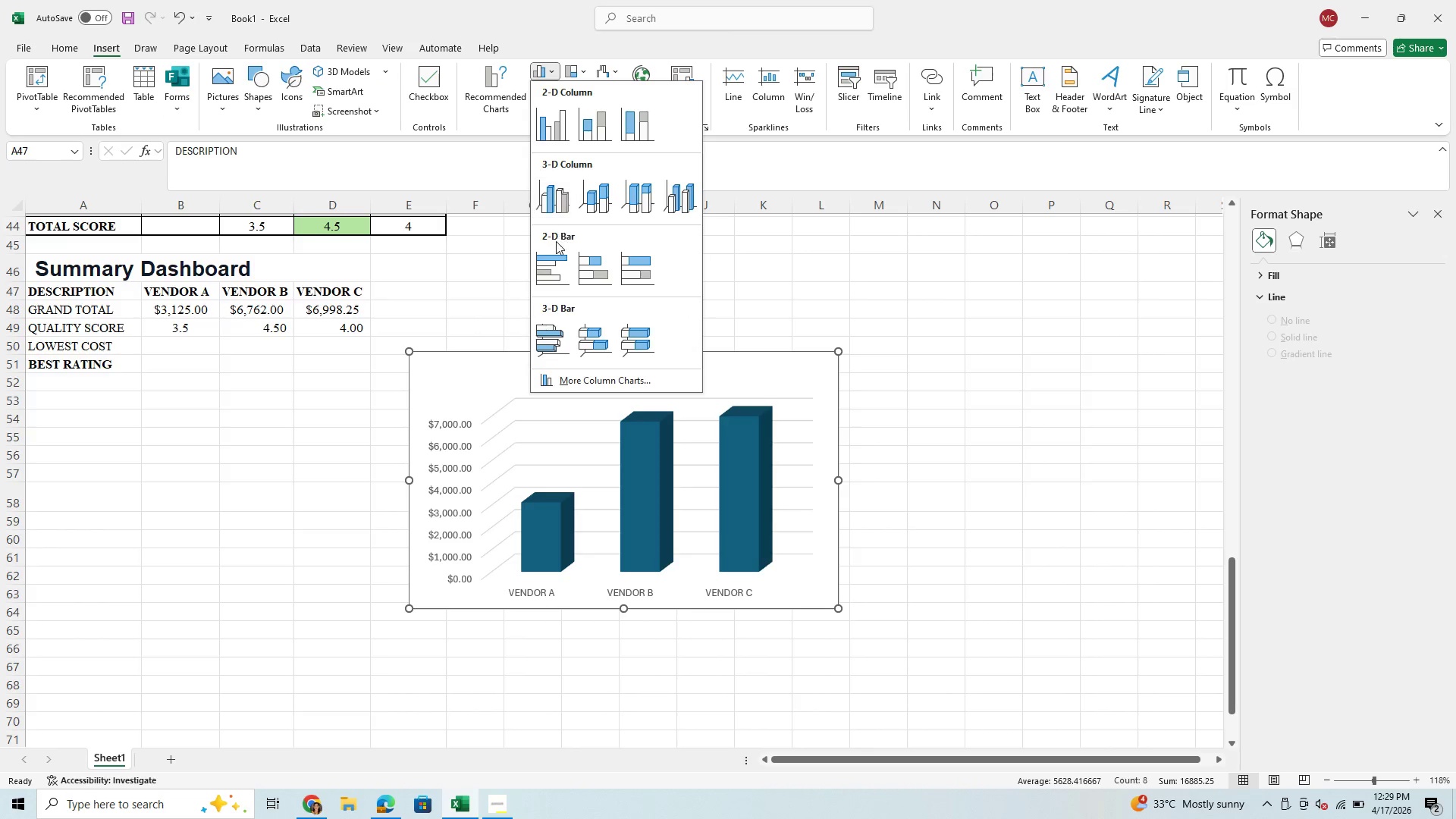 
mouse_move([541, 307])
 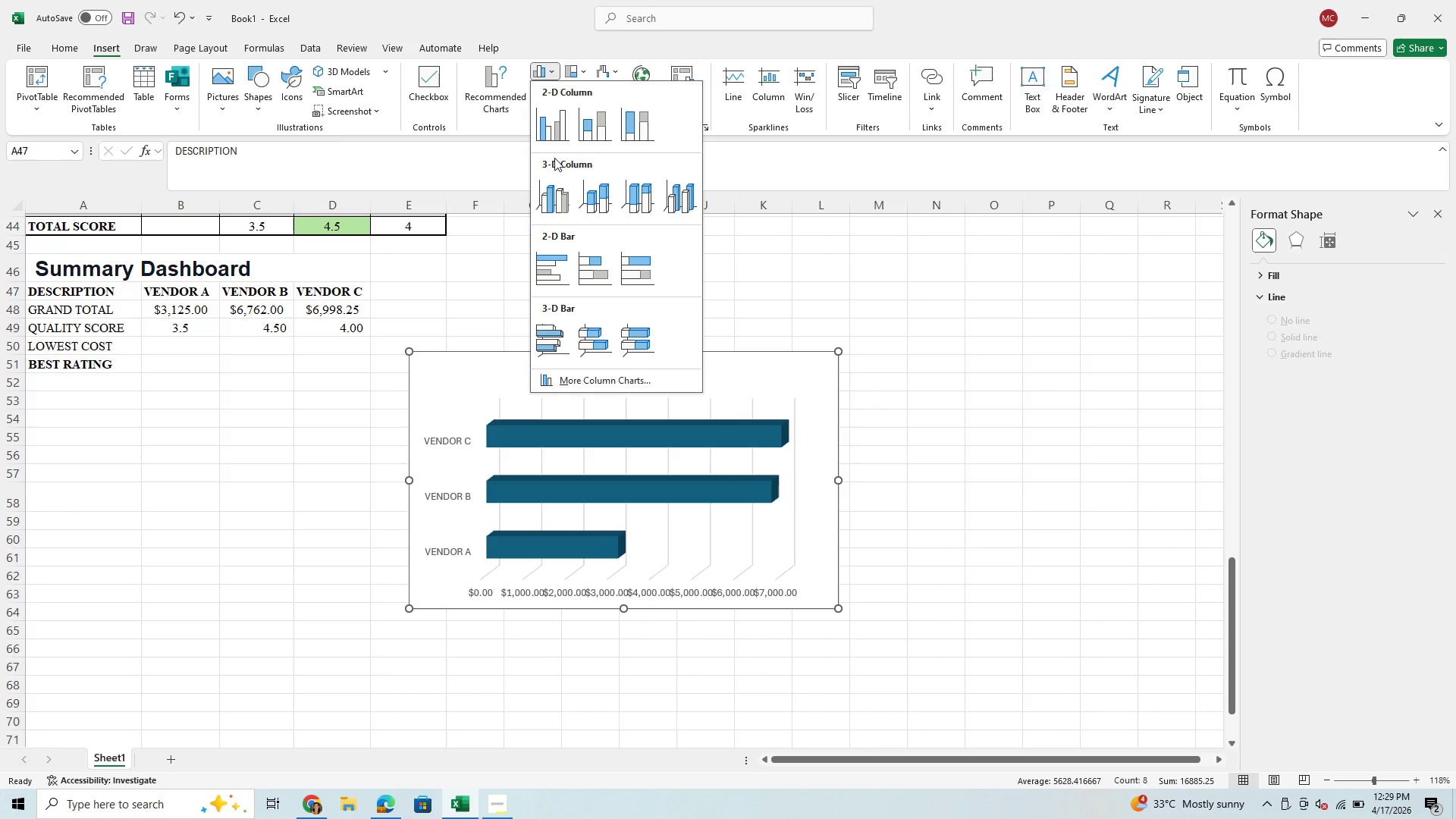 
mouse_move([566, 117])
 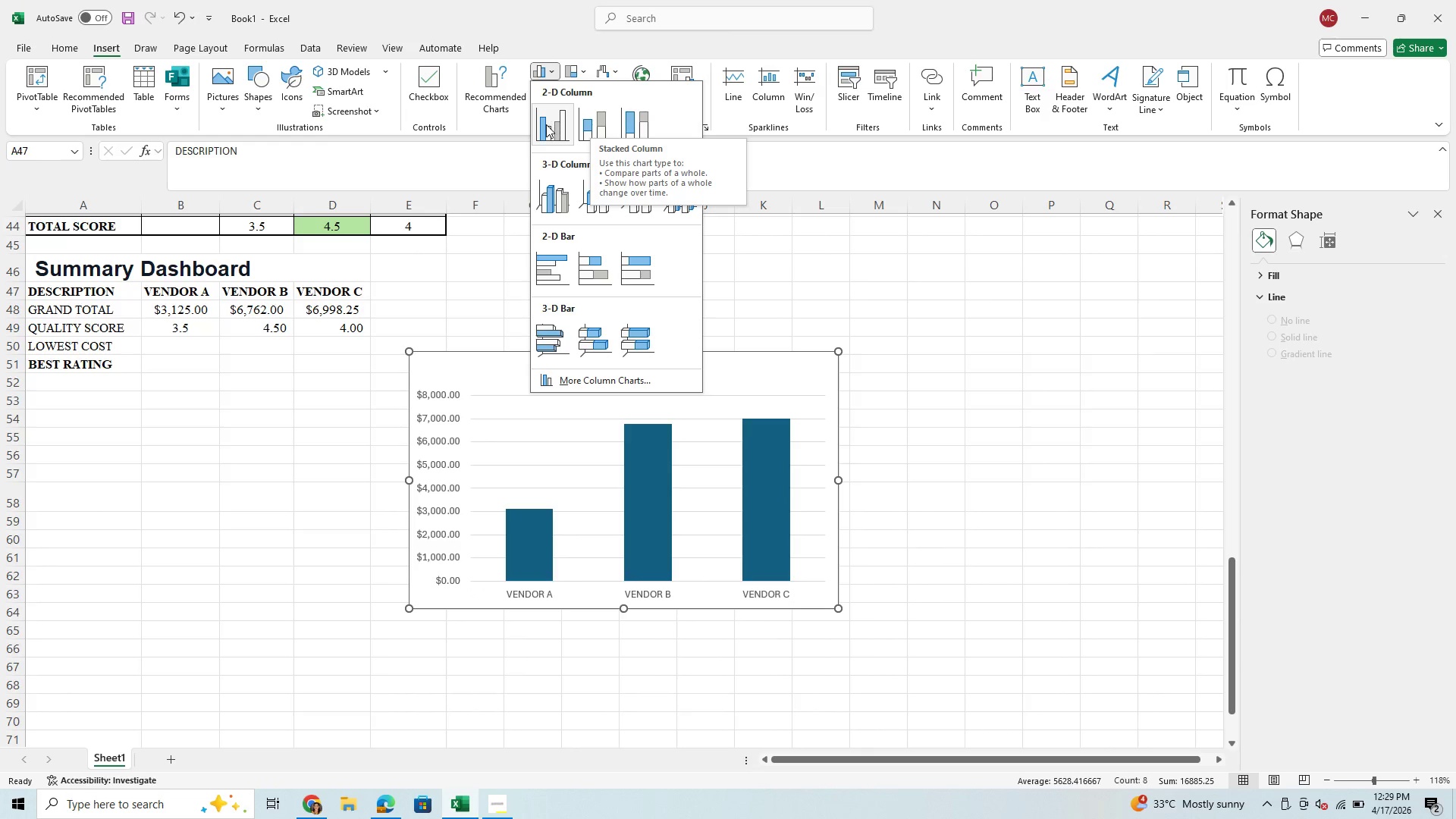 
left_click([546, 124])
 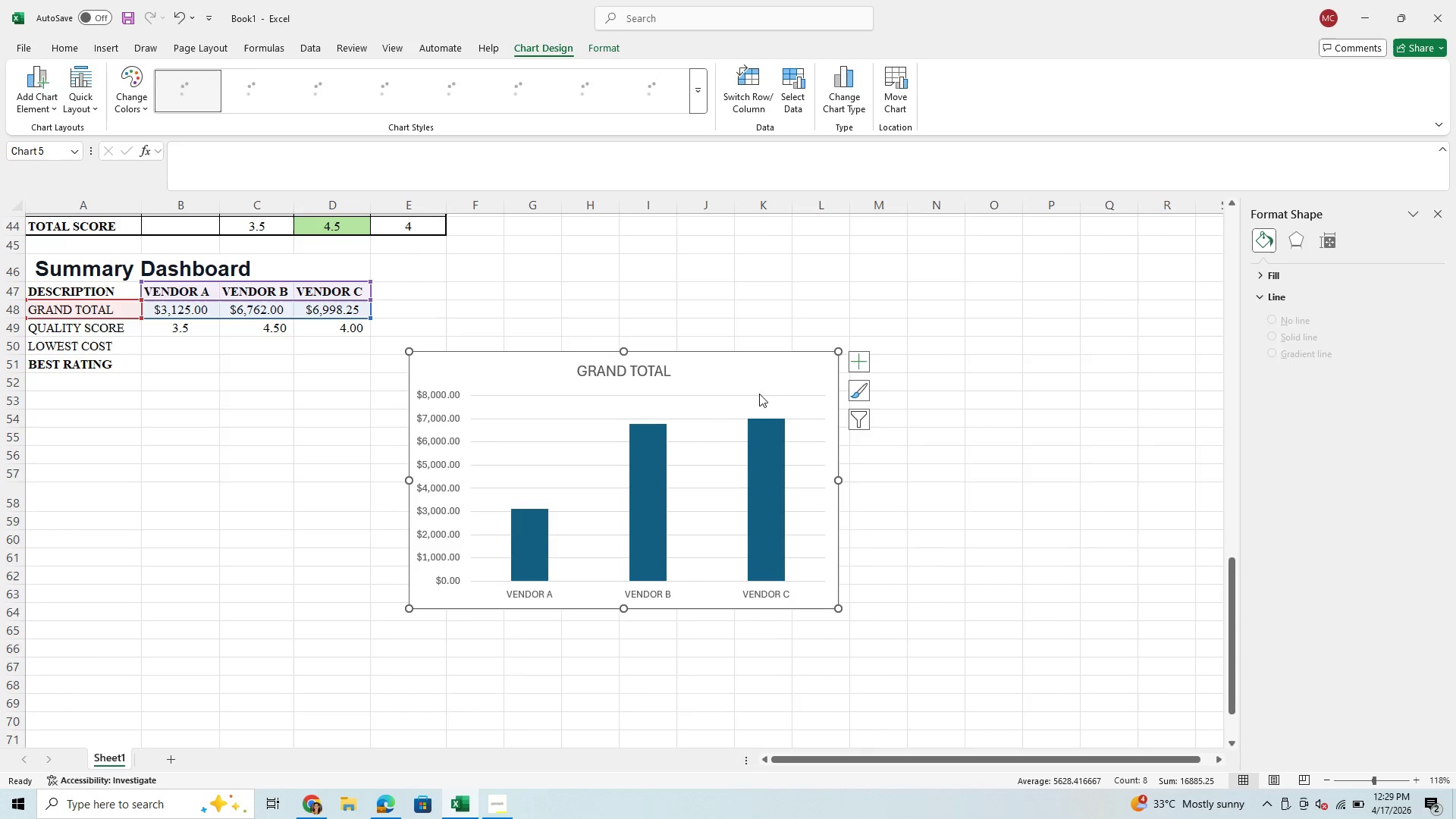 
left_click_drag(start_coordinate=[761, 369], to_coordinate=[377, 413])
 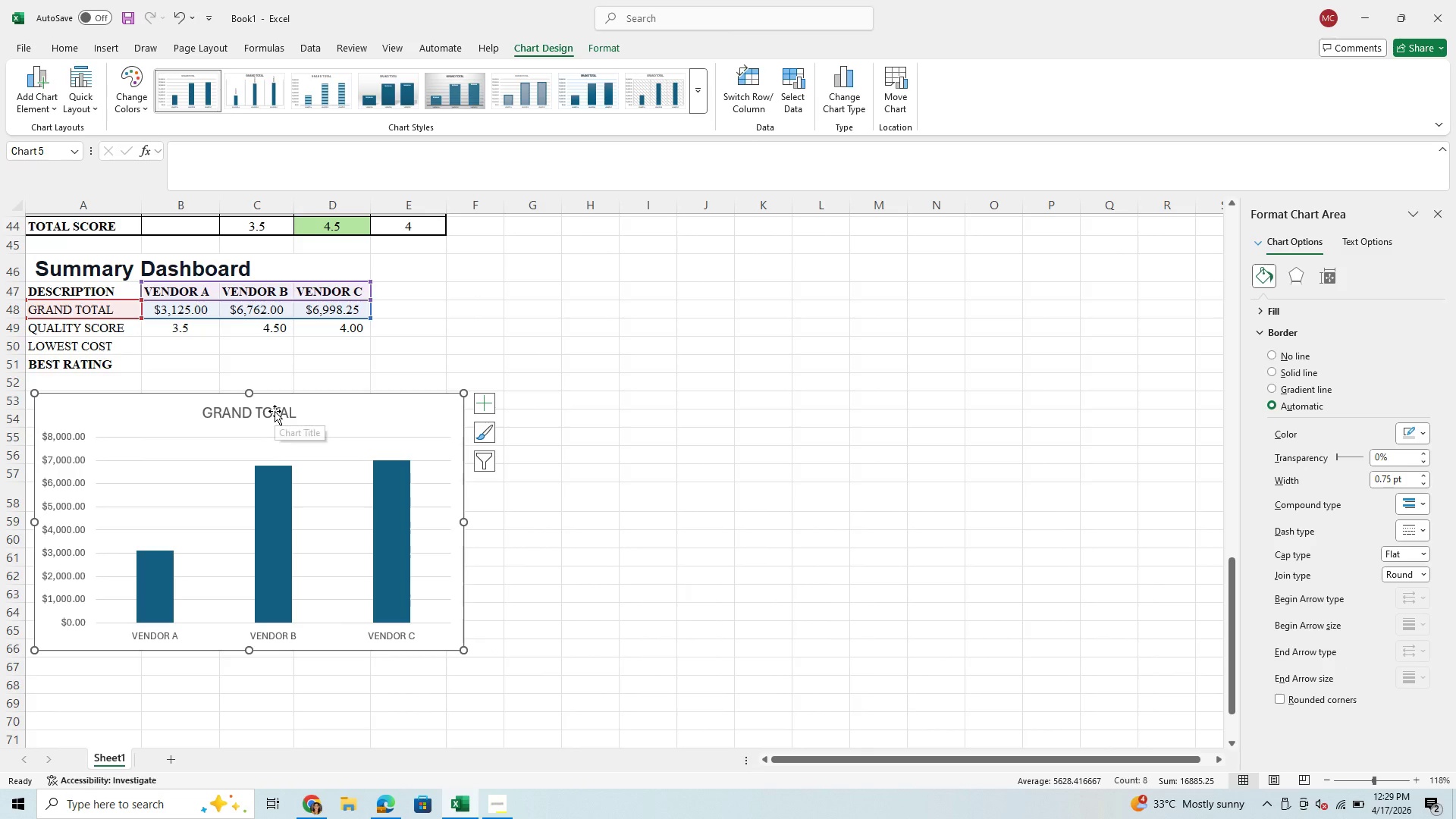 
wait(14.58)
 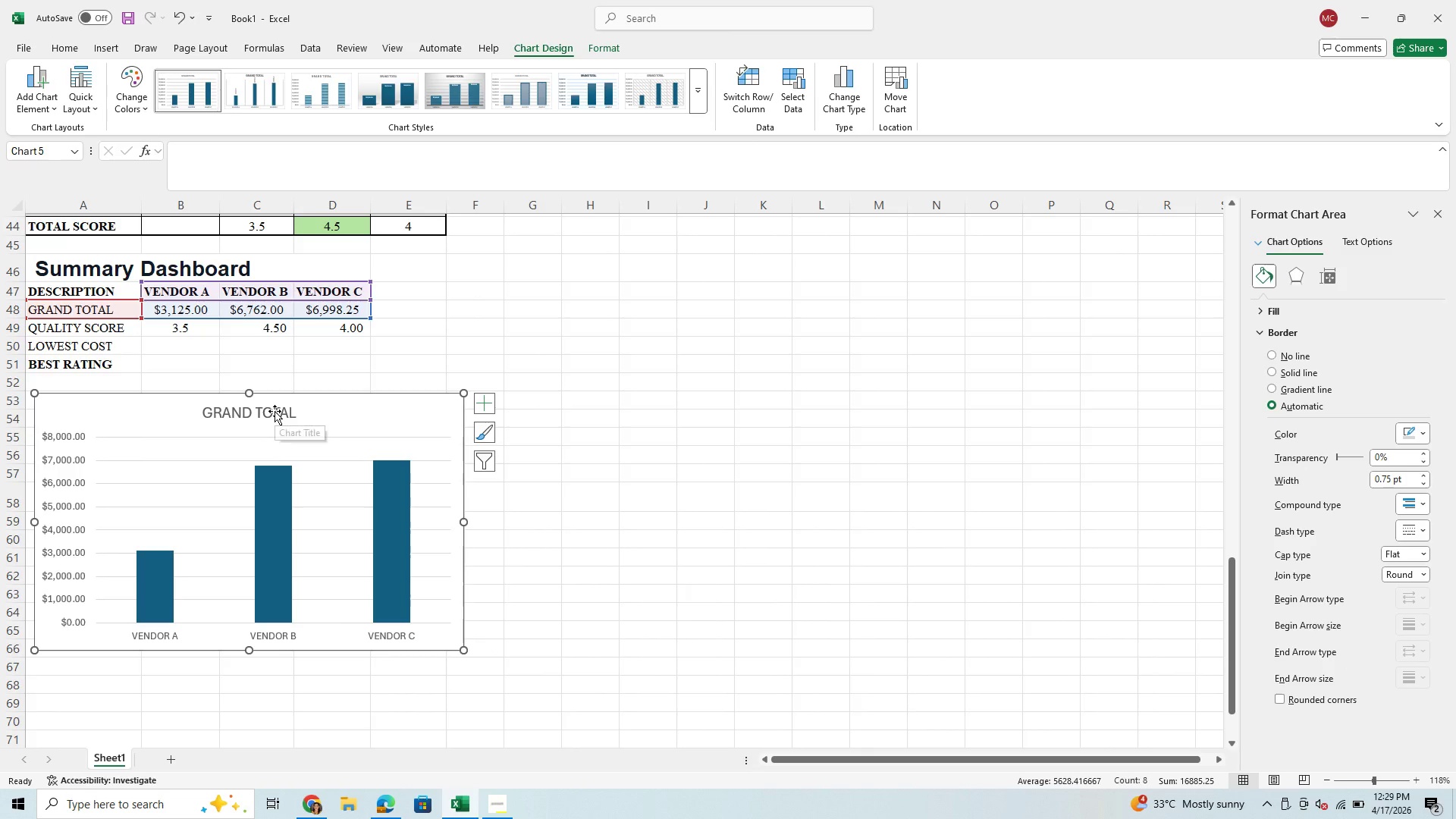 
left_click([275, 411])
 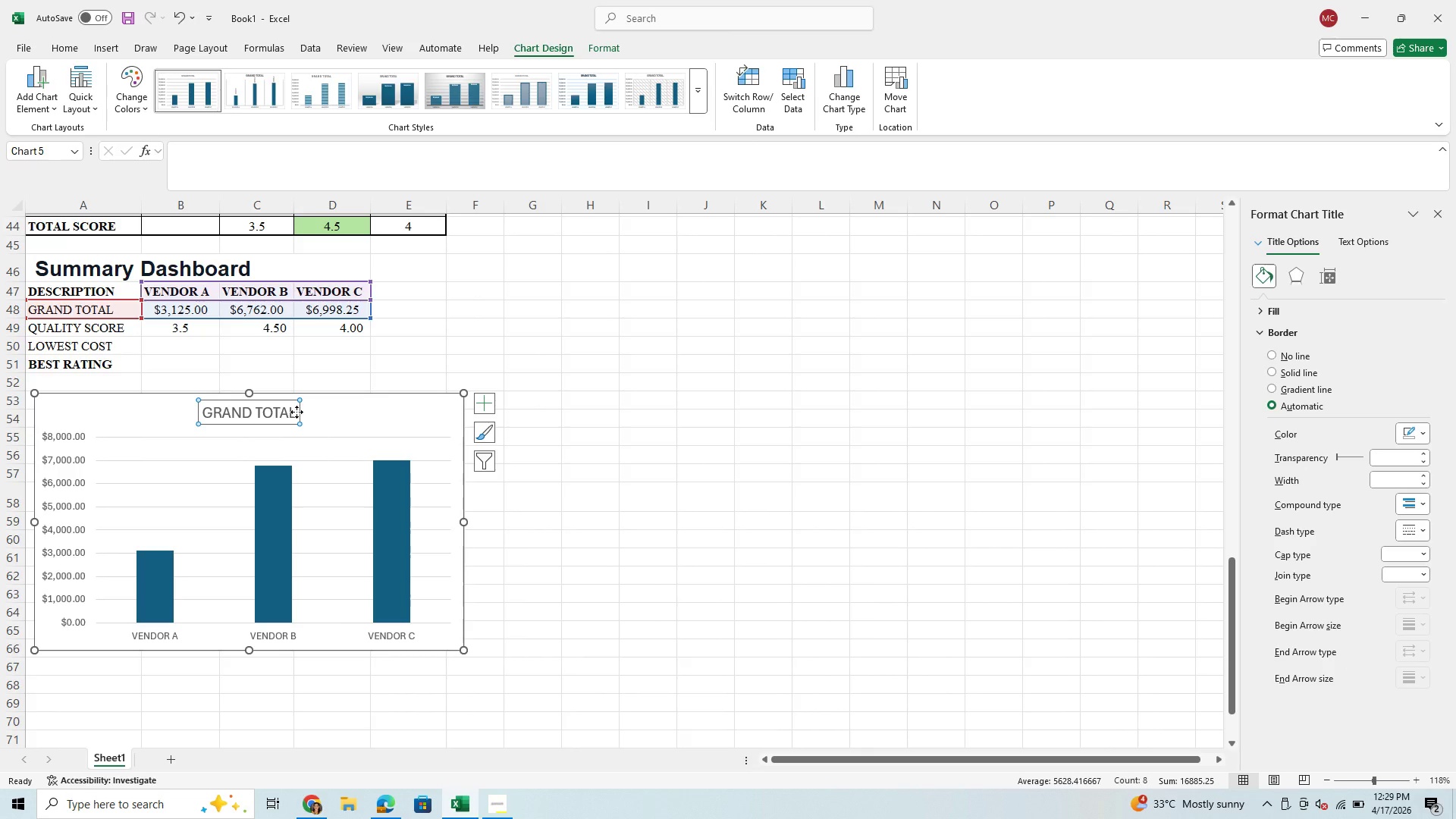 
left_click([297, 412])
 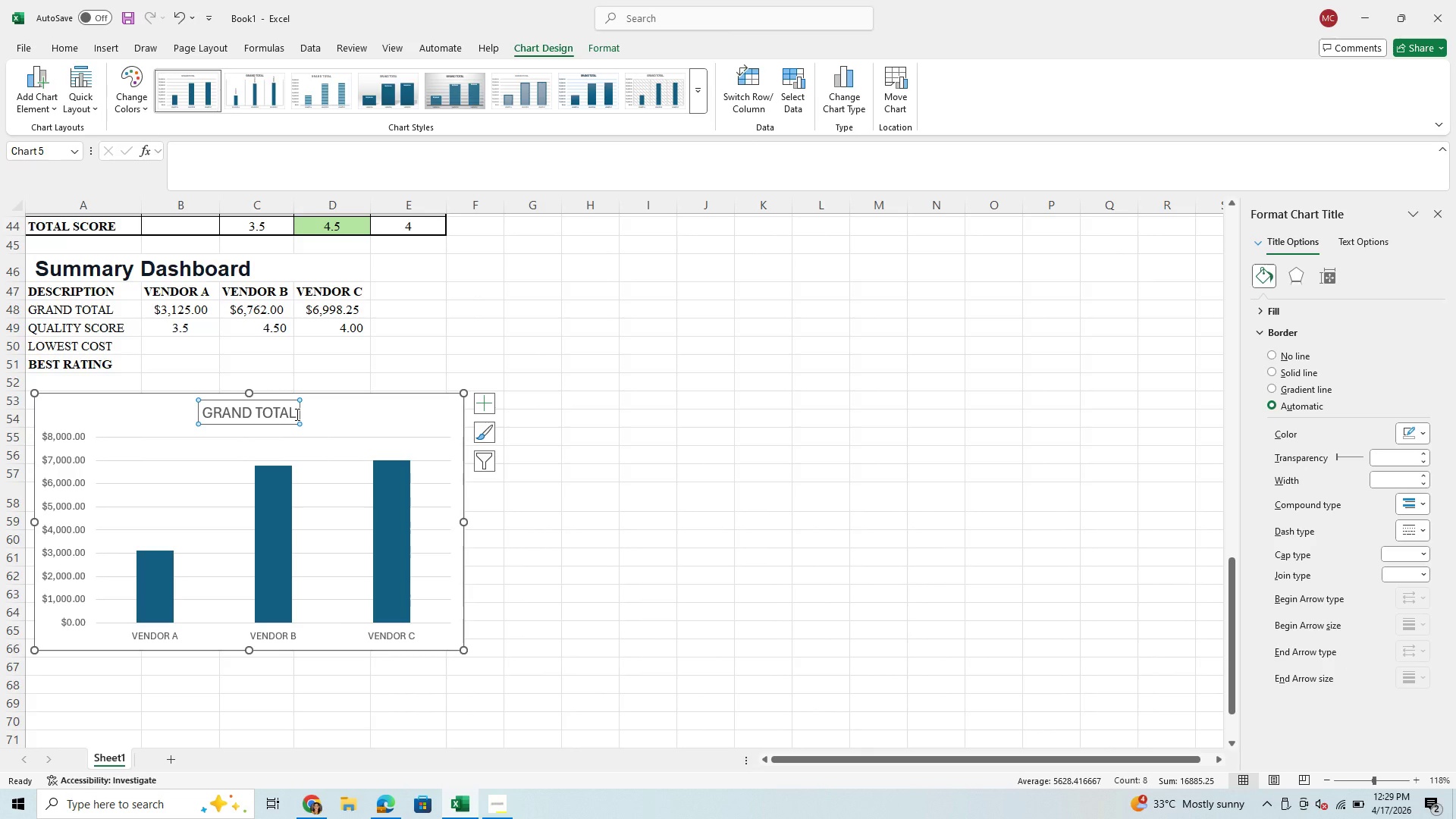 
left_click_drag(start_coordinate=[296, 414], to_coordinate=[200, 416])
 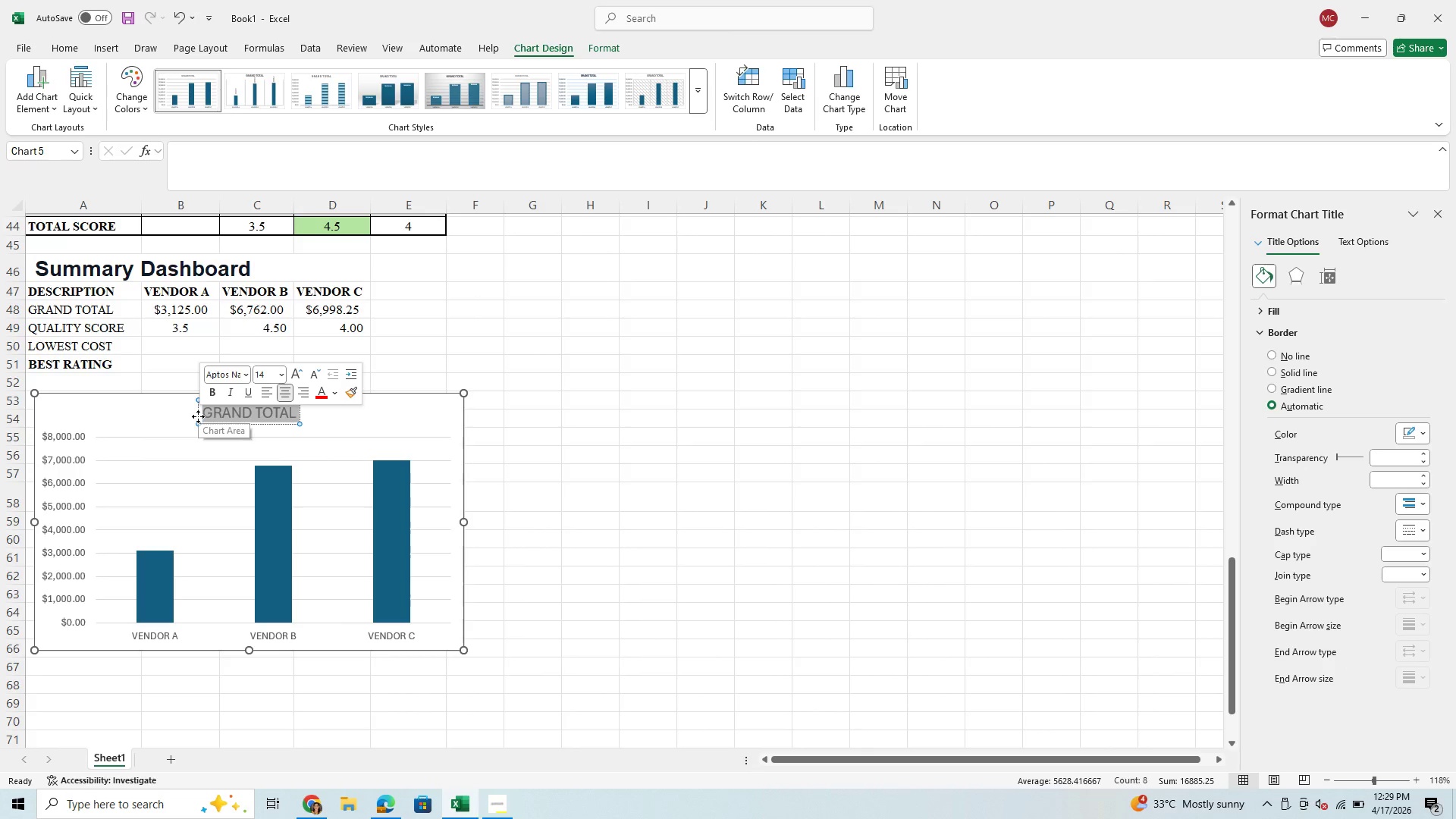 
type(TOTAGL COST COMPARISON)
 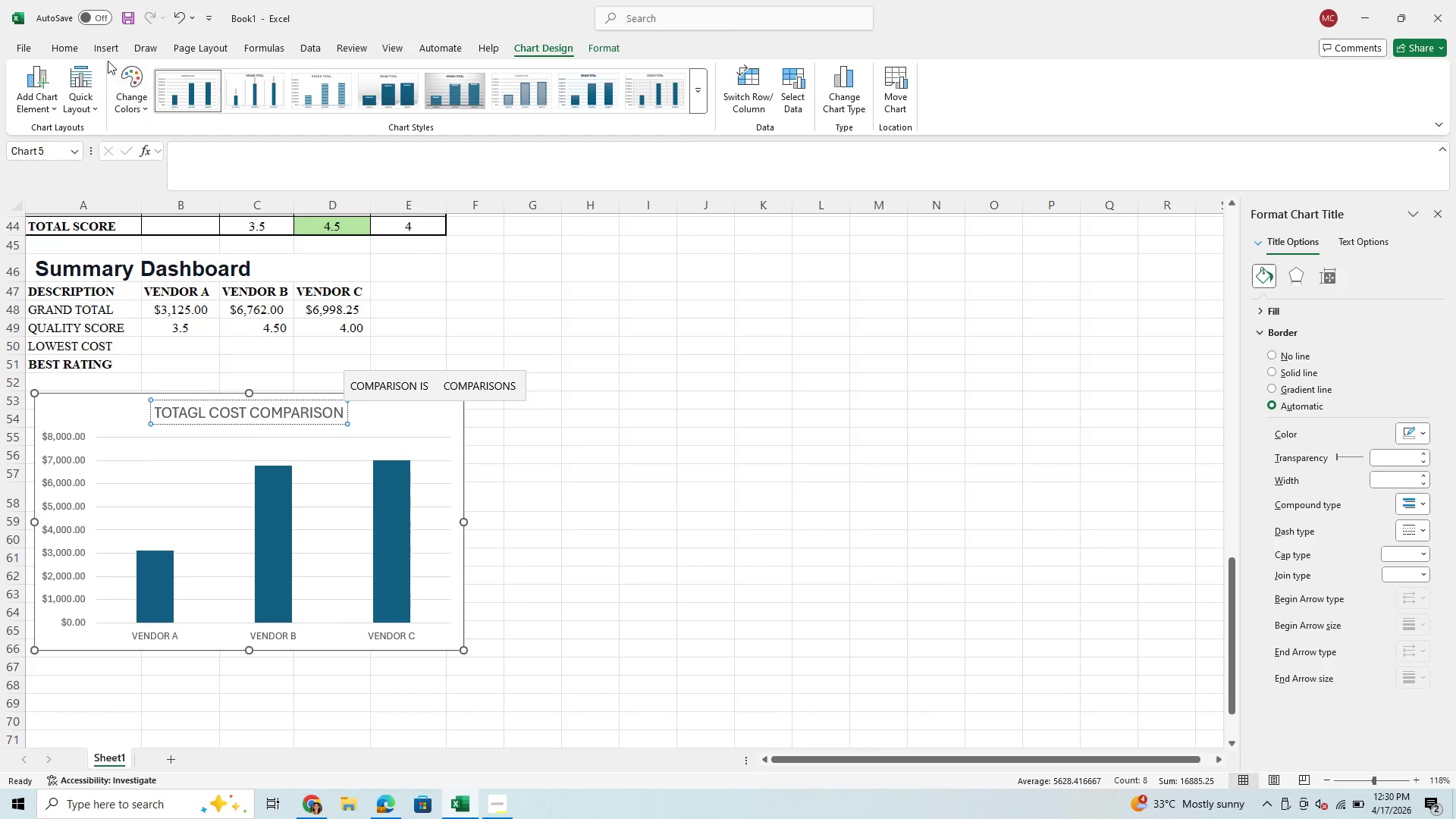 
left_click([60, 40])
 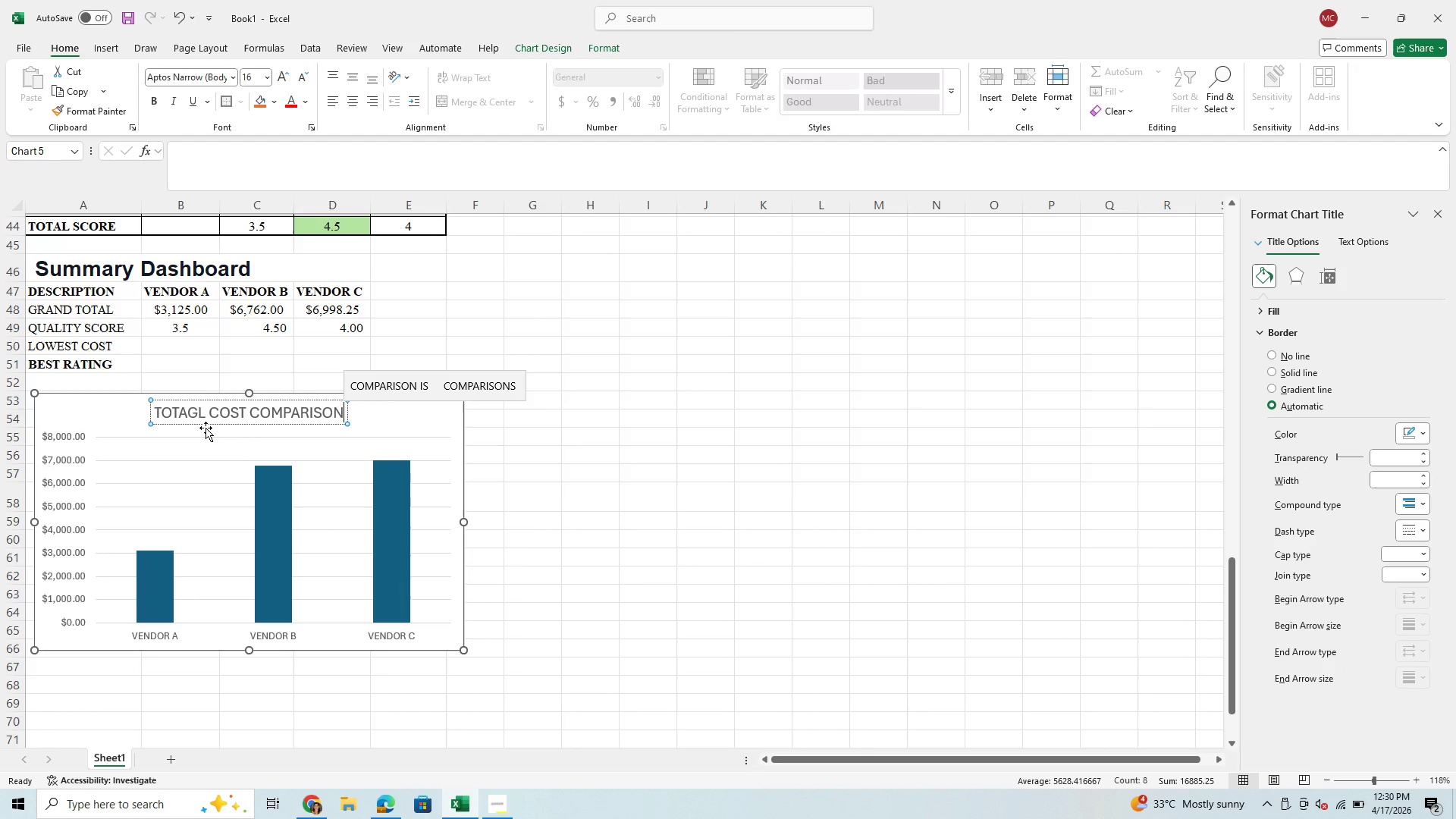 
left_click([197, 412])
 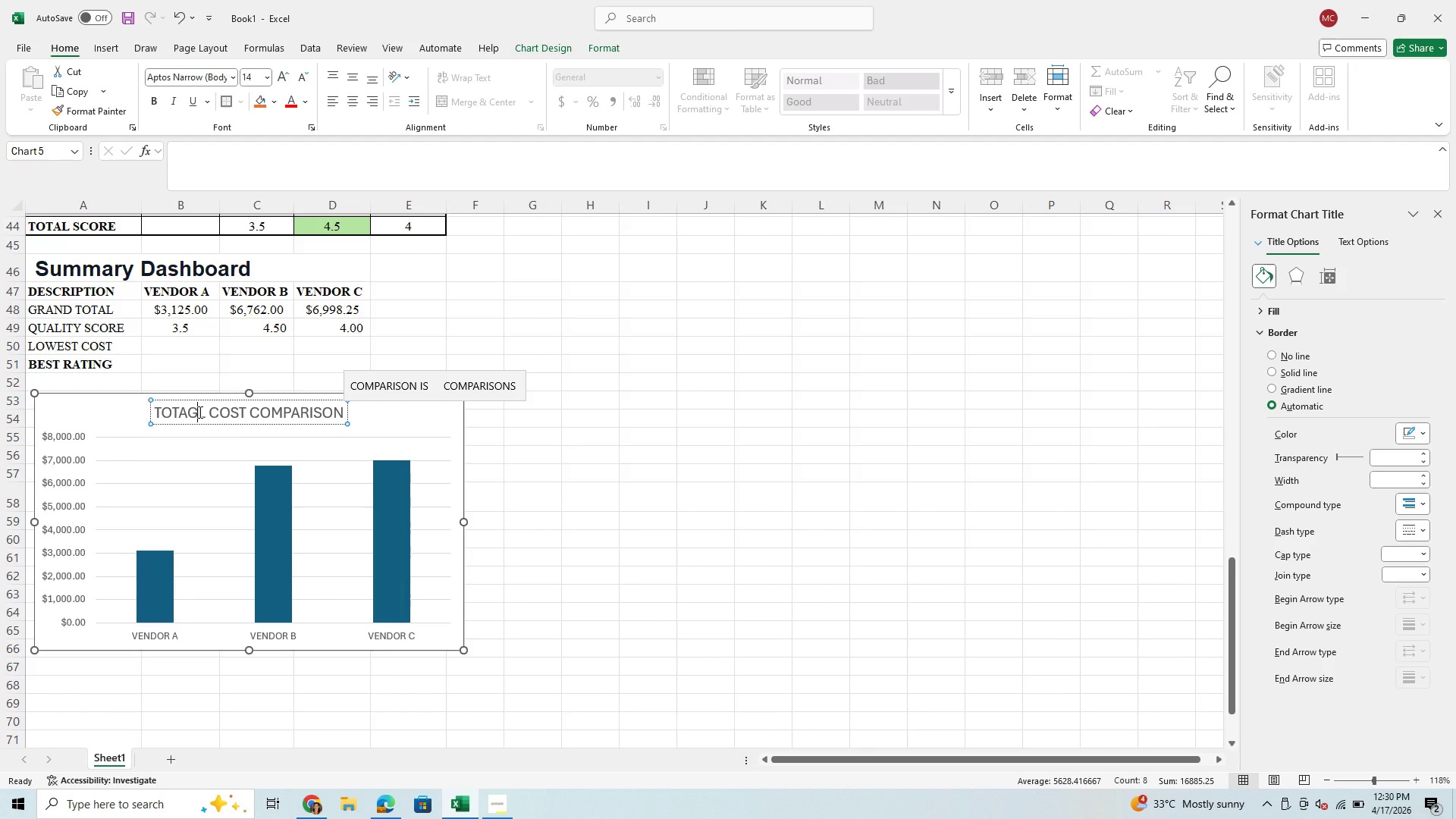 
key(Backspace)
 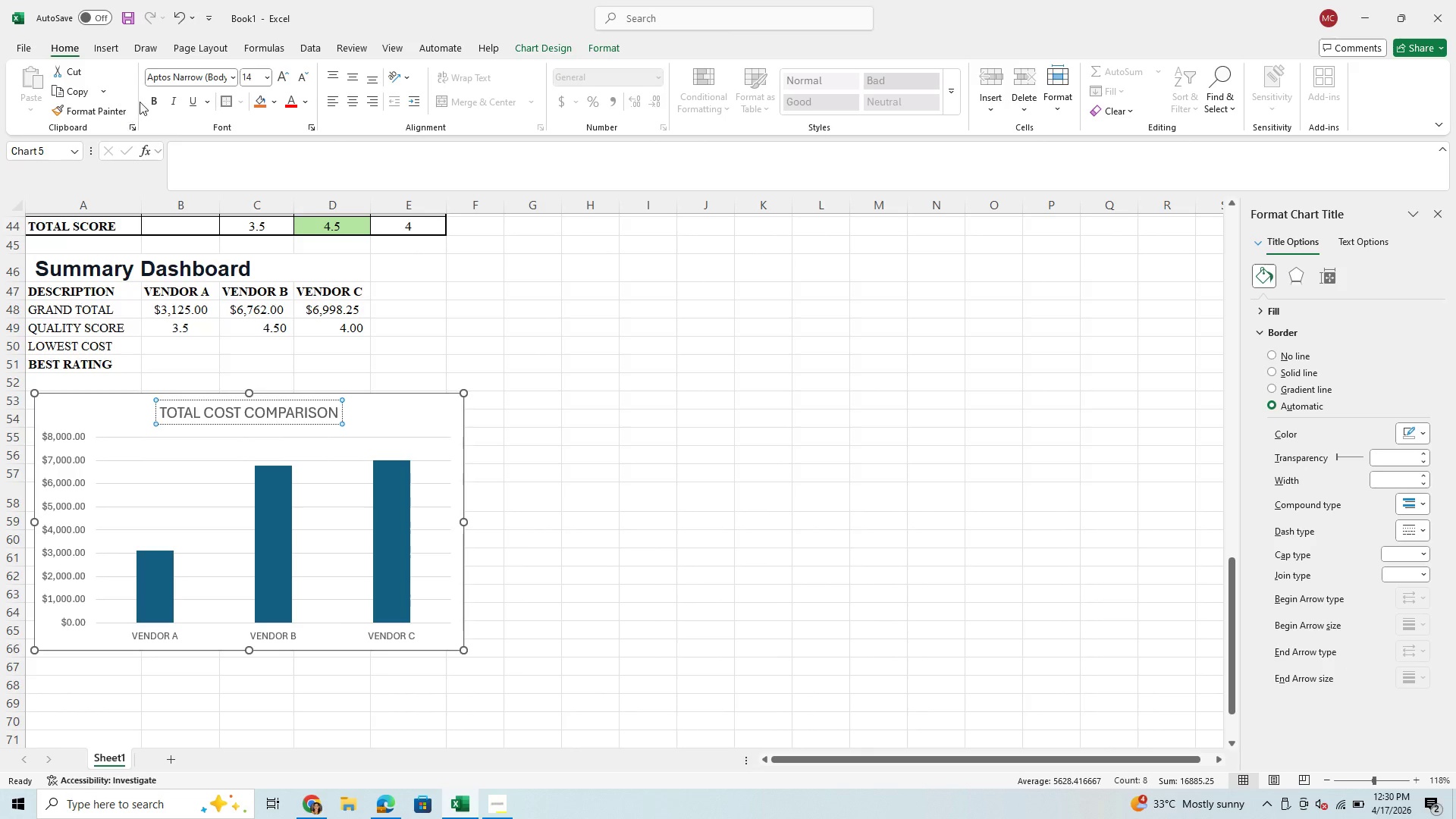 
left_click([149, 102])
 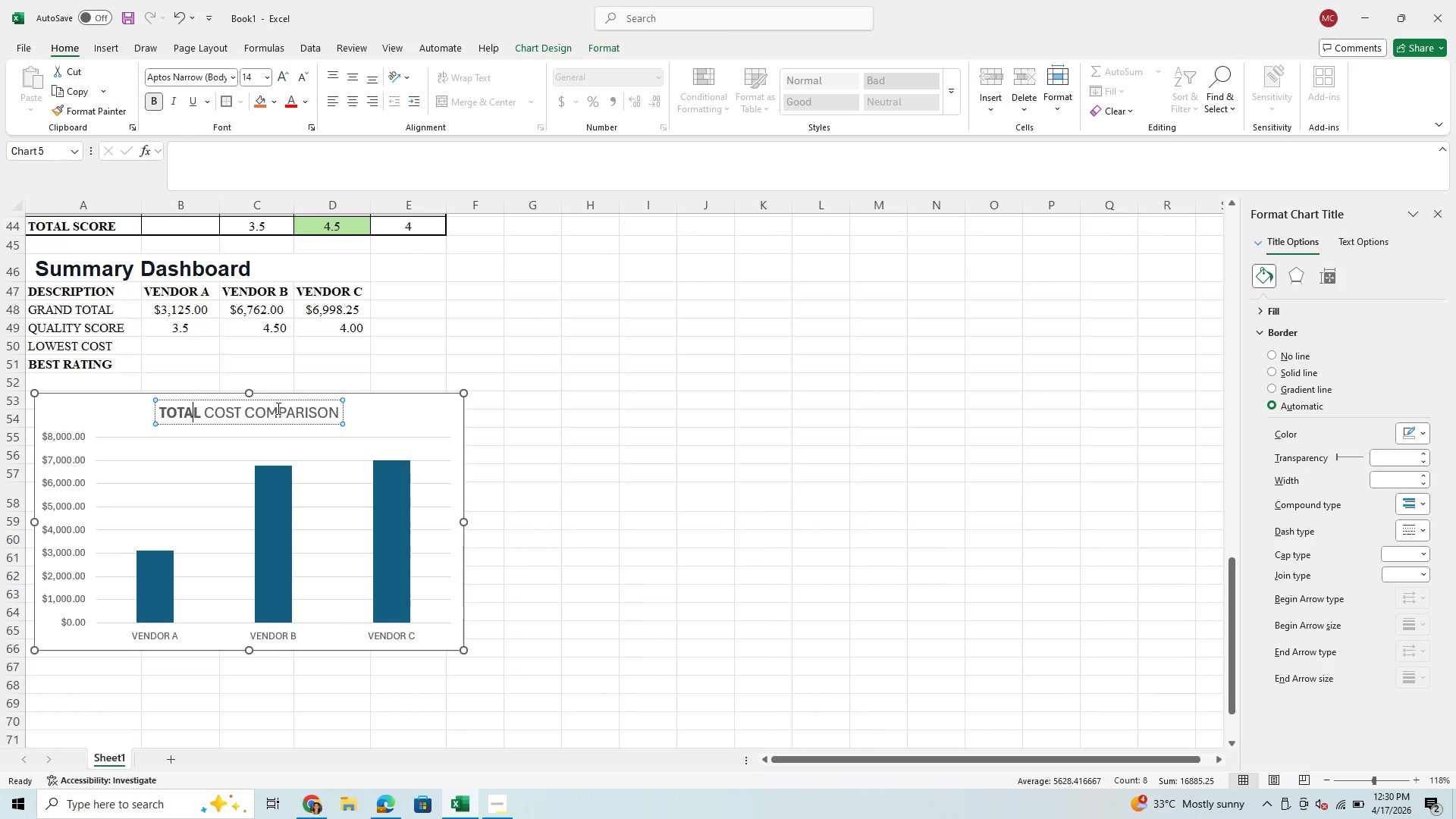 
left_click([275, 415])
 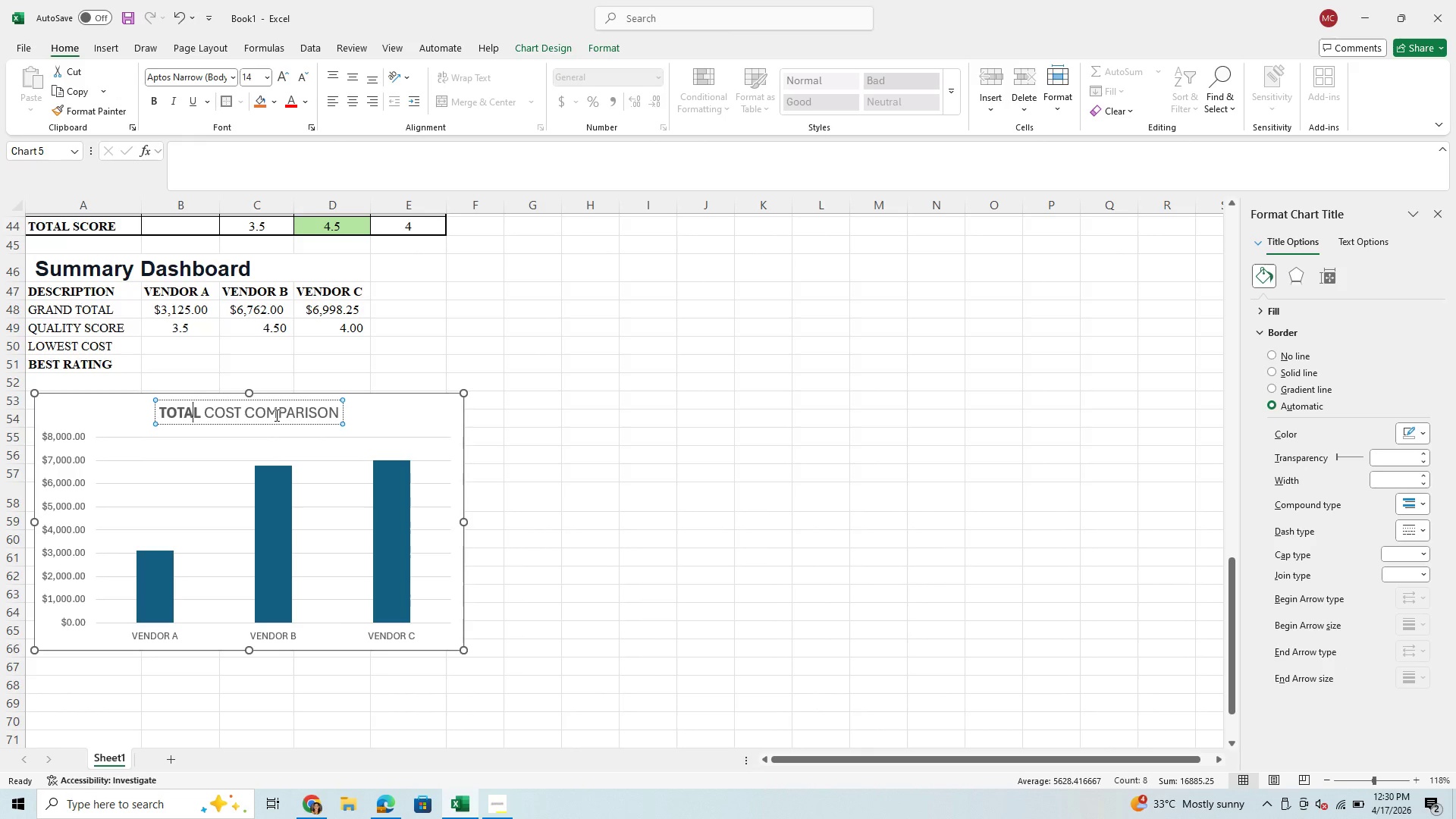 
key(Control+A)
 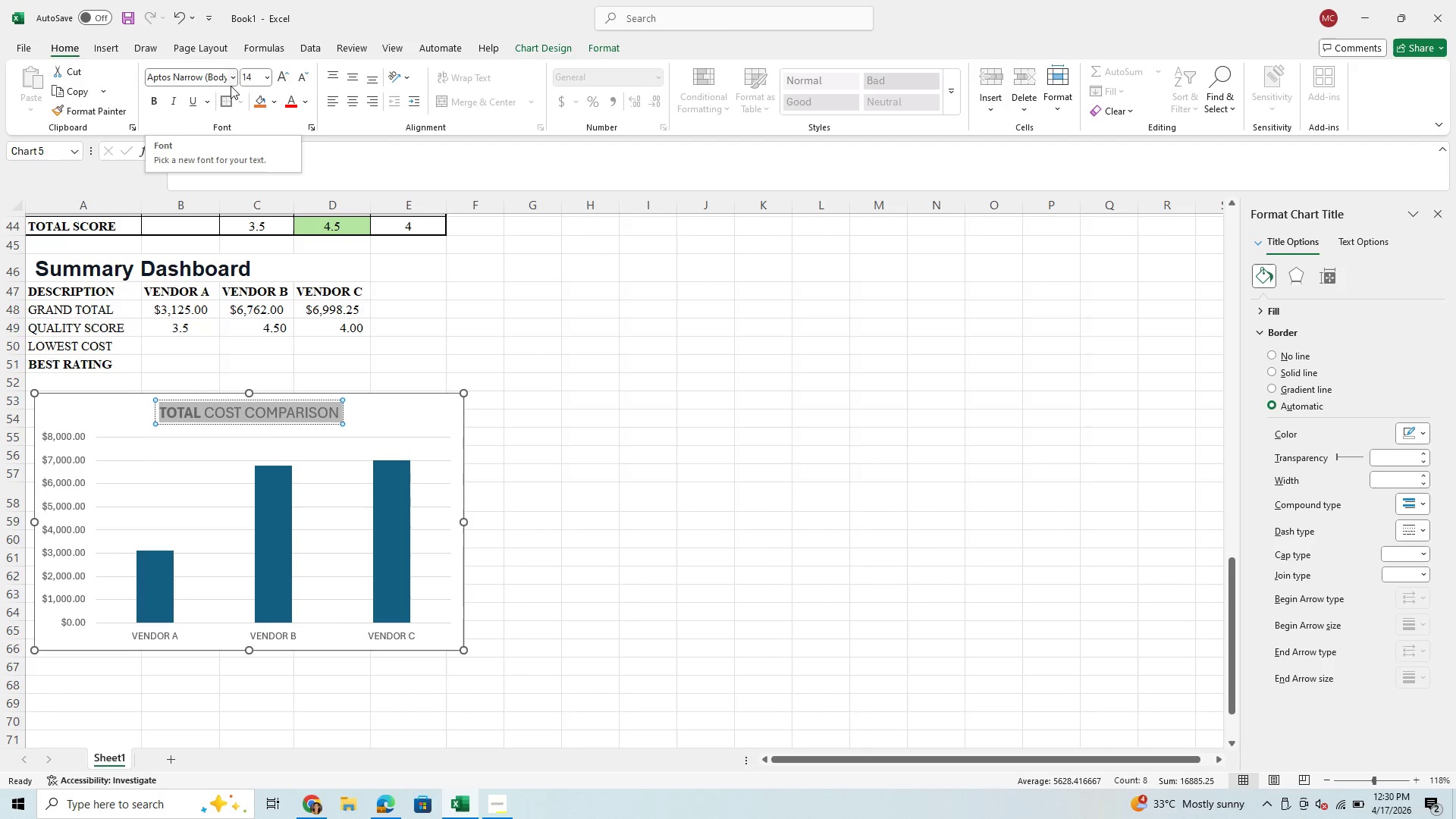 
left_click([237, 80])
 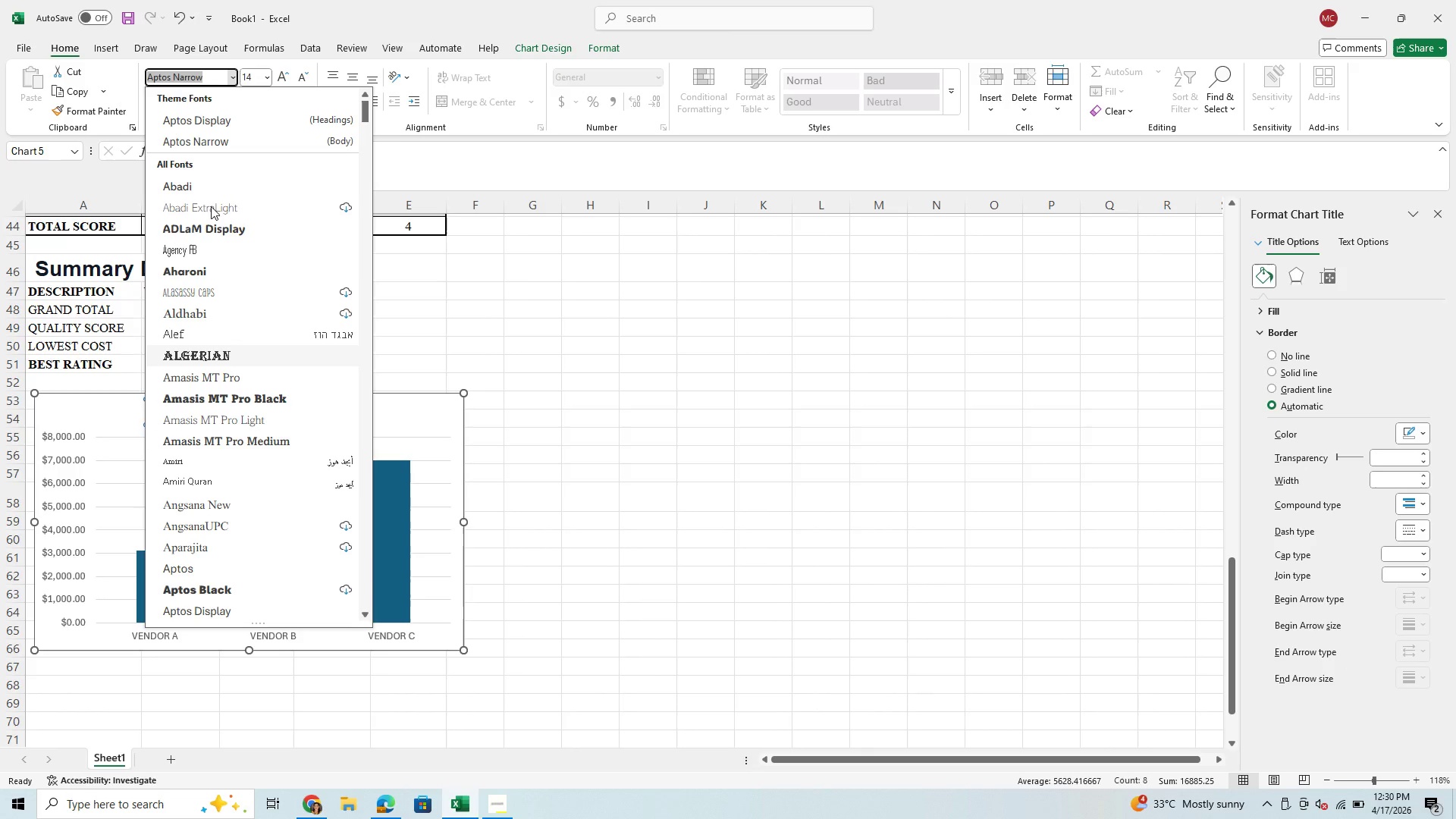 
type(TI)
 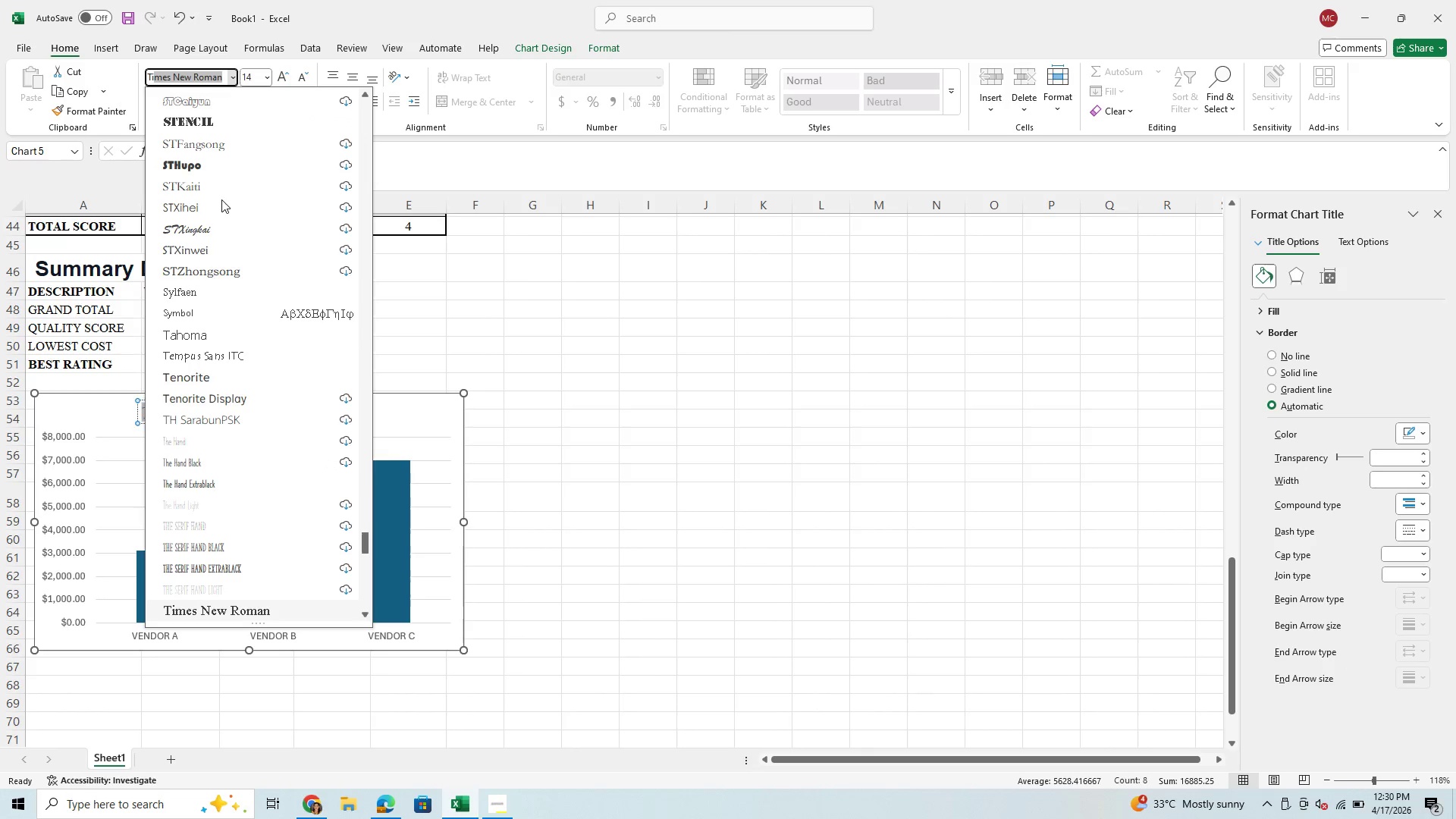 
key(Enter)
 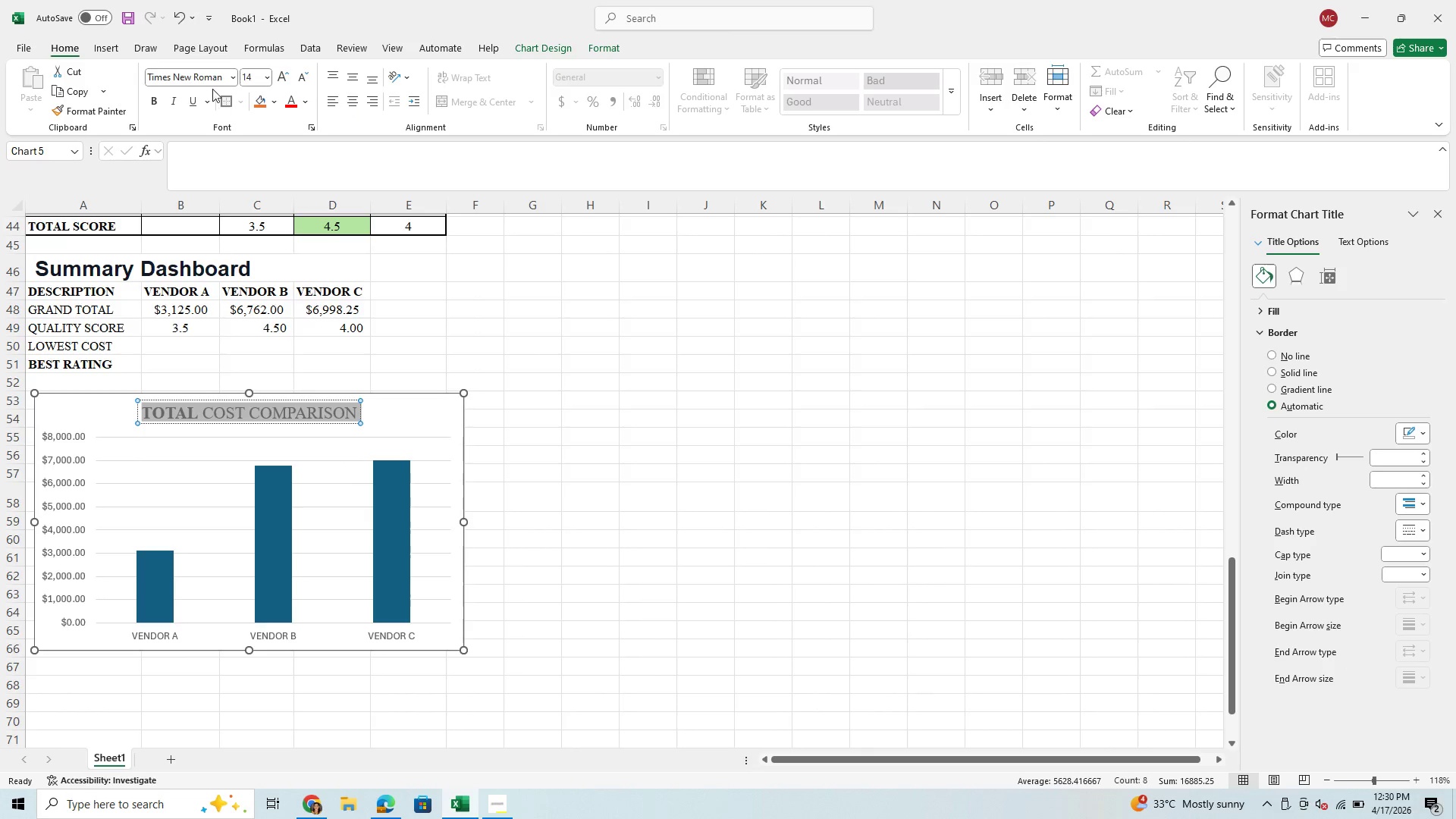 
left_click([151, 98])
 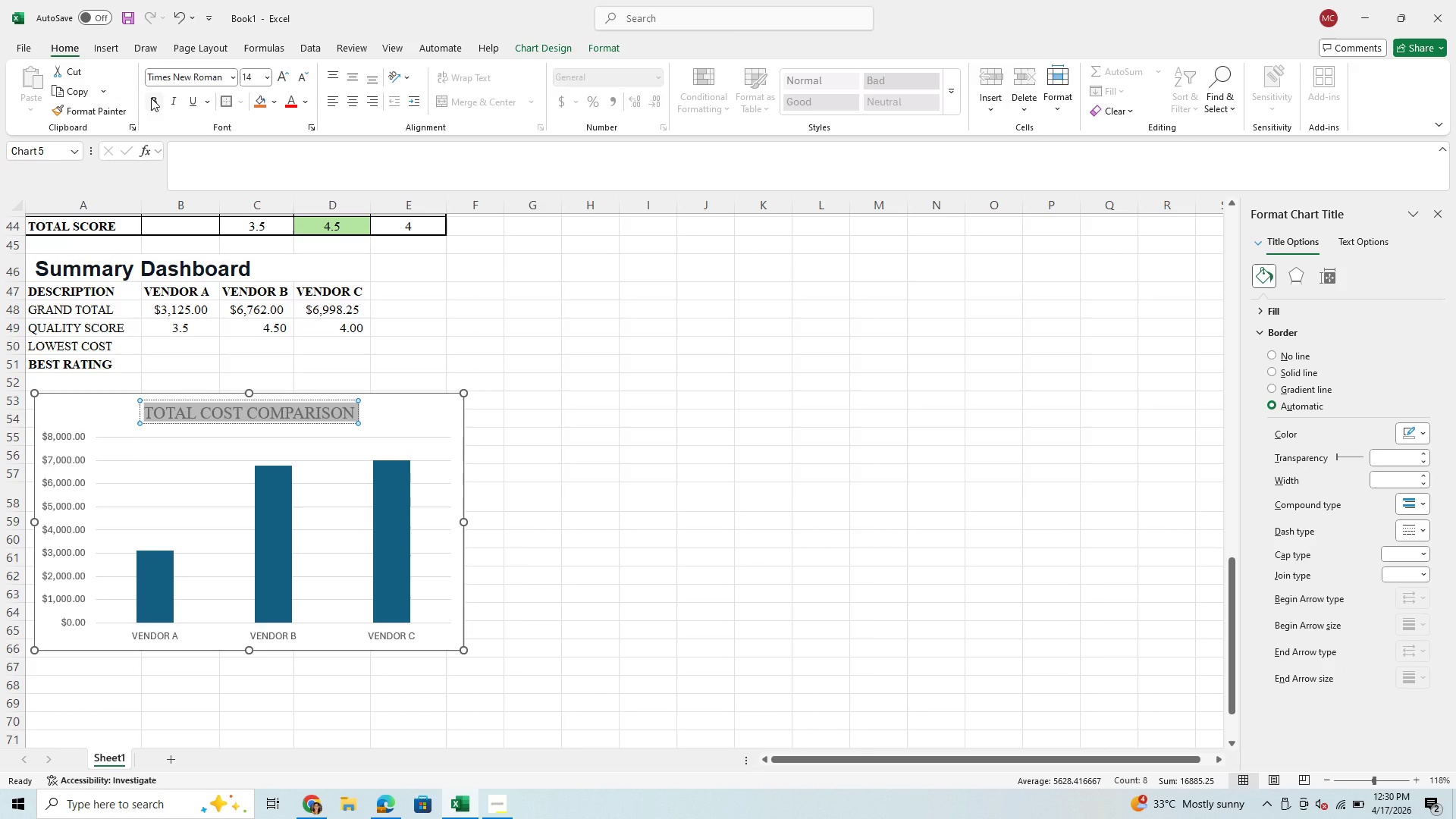 
left_click([151, 98])
 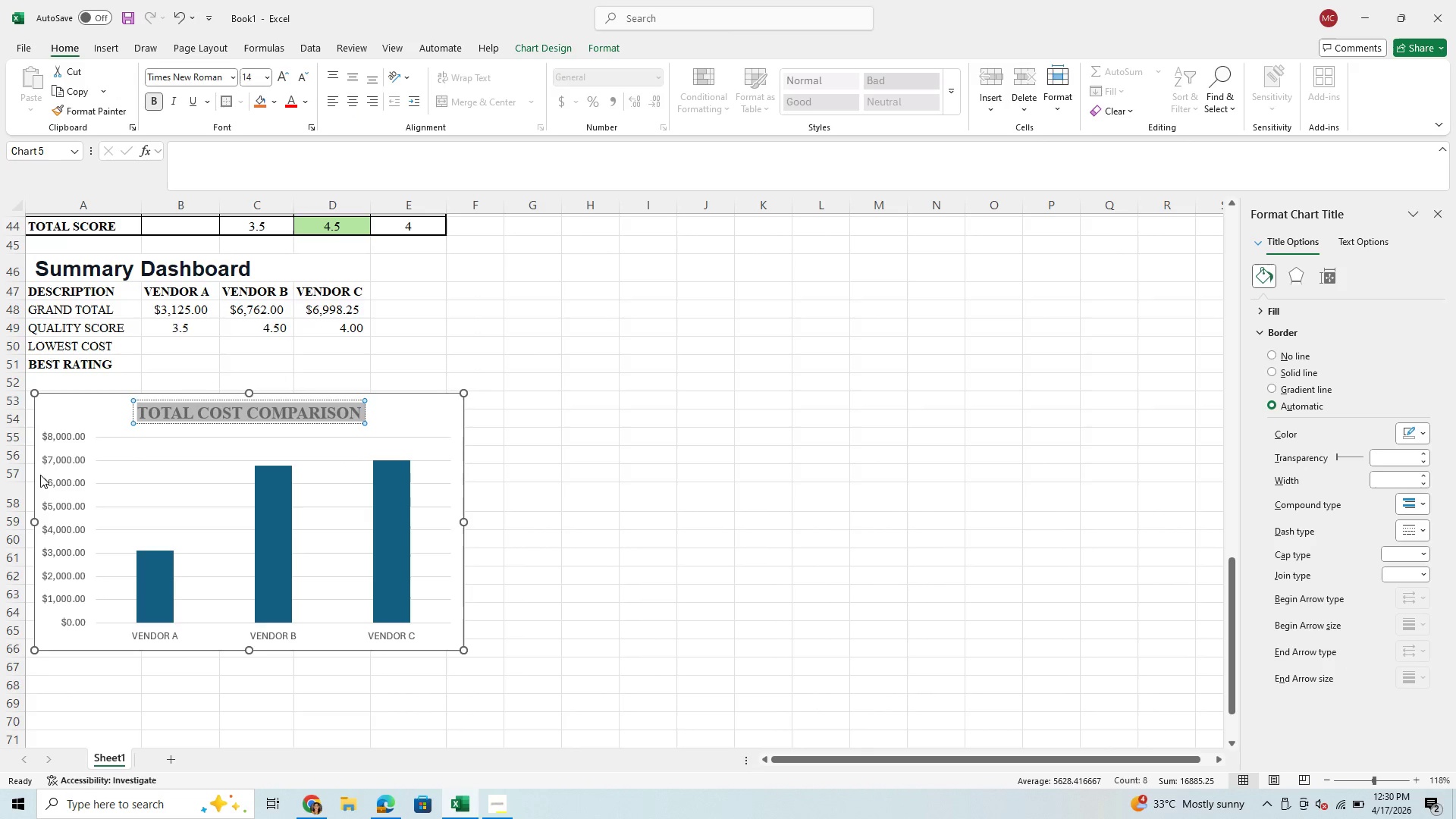 
left_click([63, 437])
 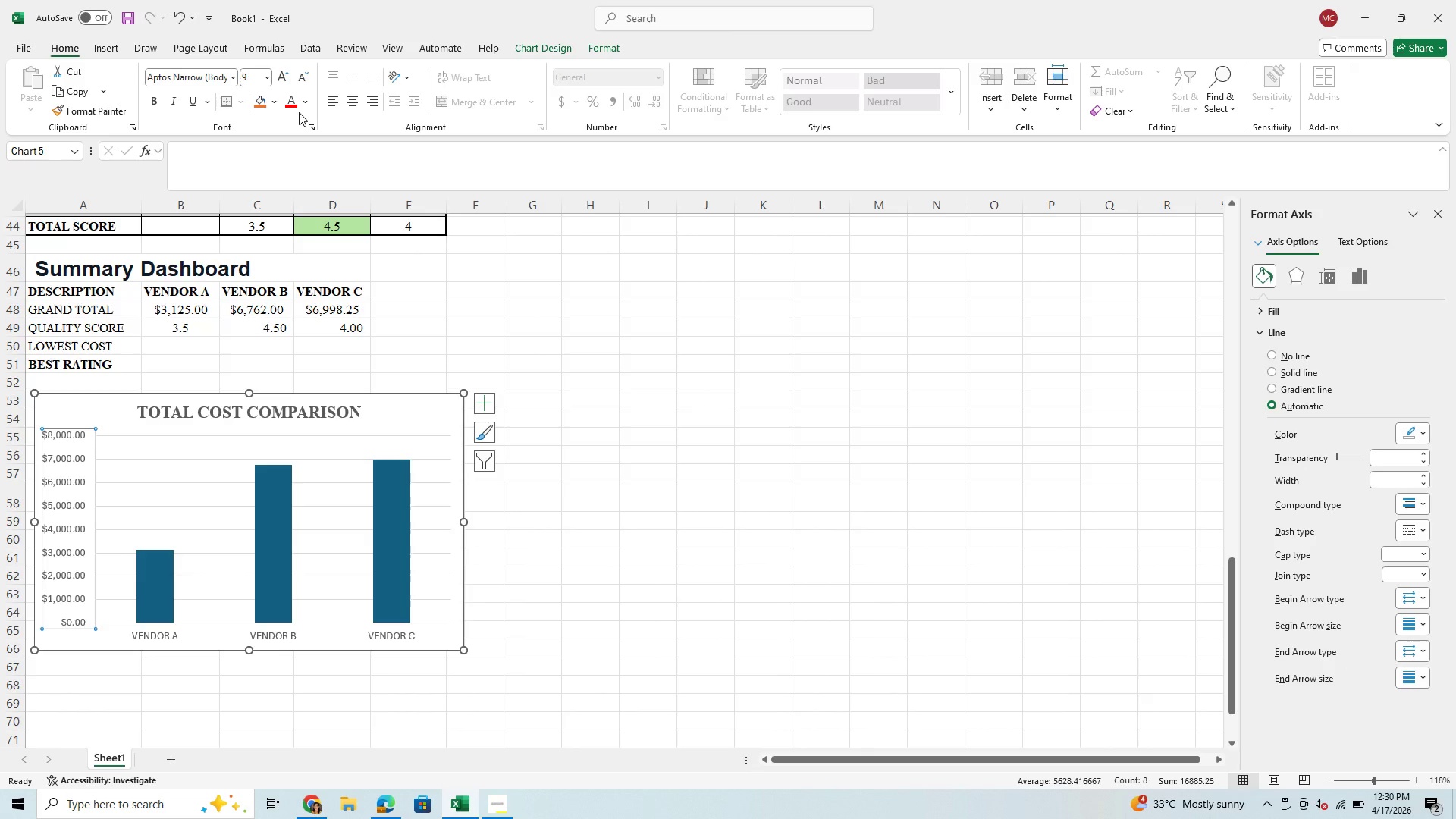 
left_click([303, 104])
 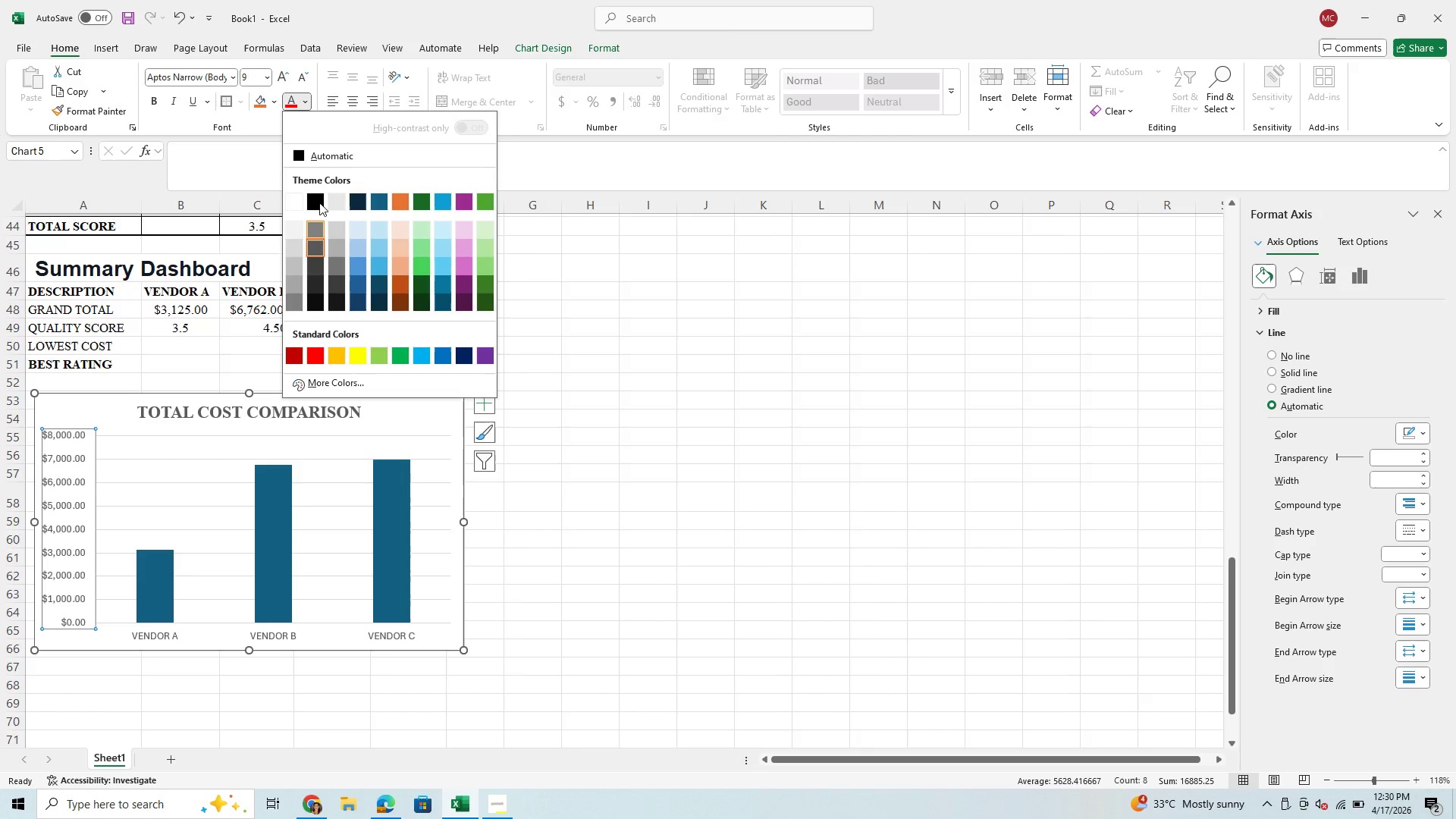 
left_click([319, 199])
 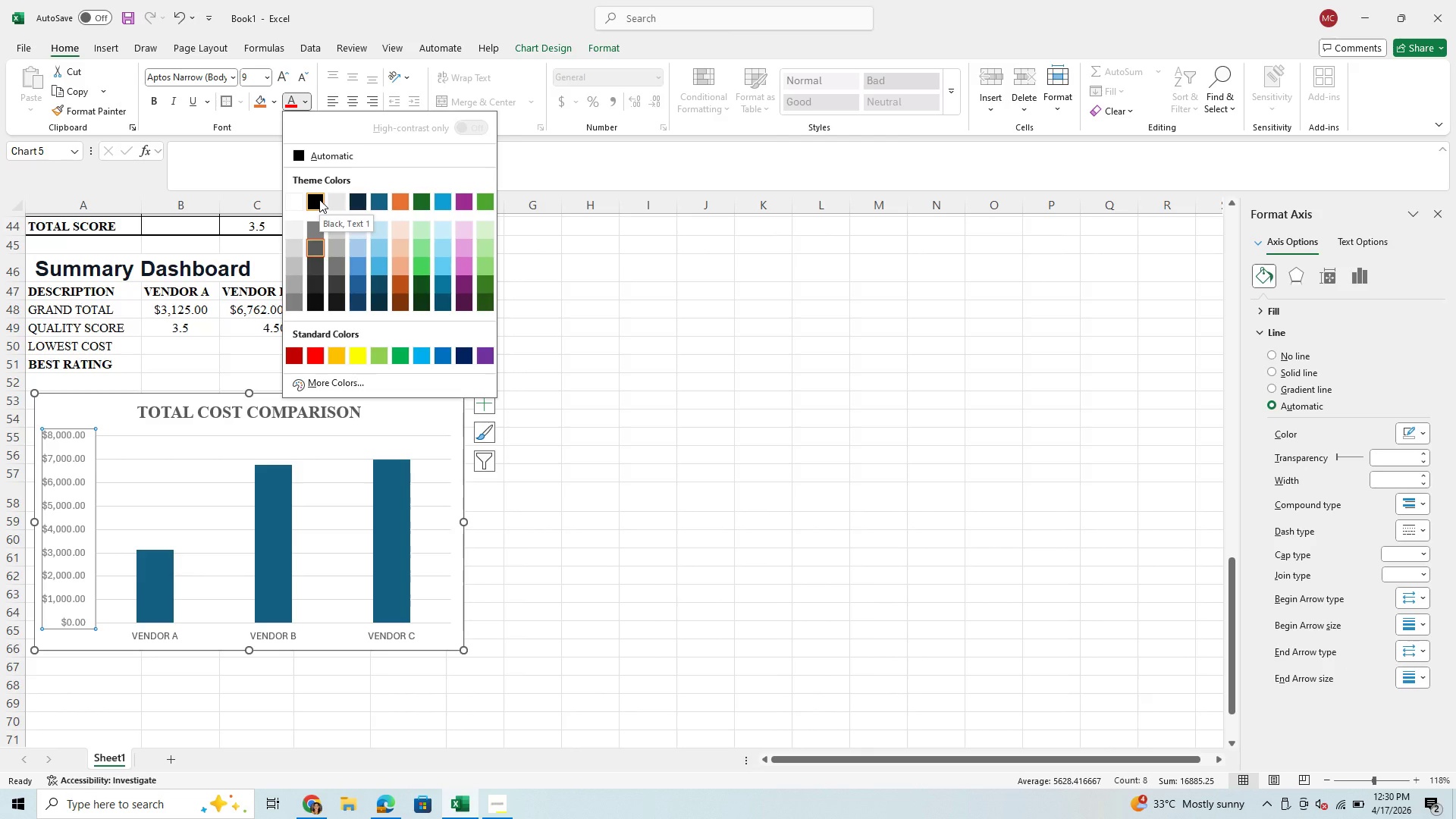 
left_click([306, 155])
 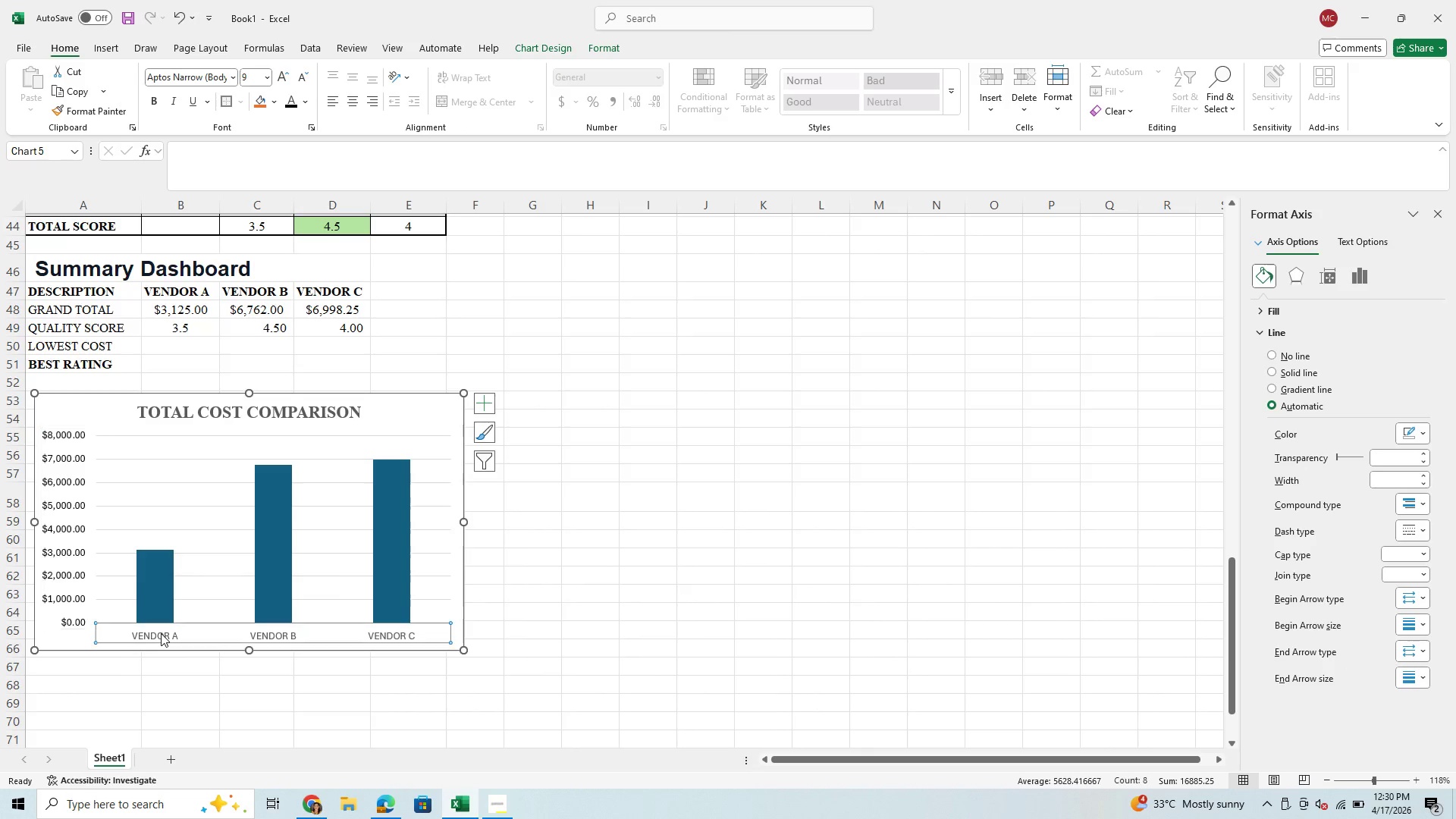 
left_click([161, 633])
 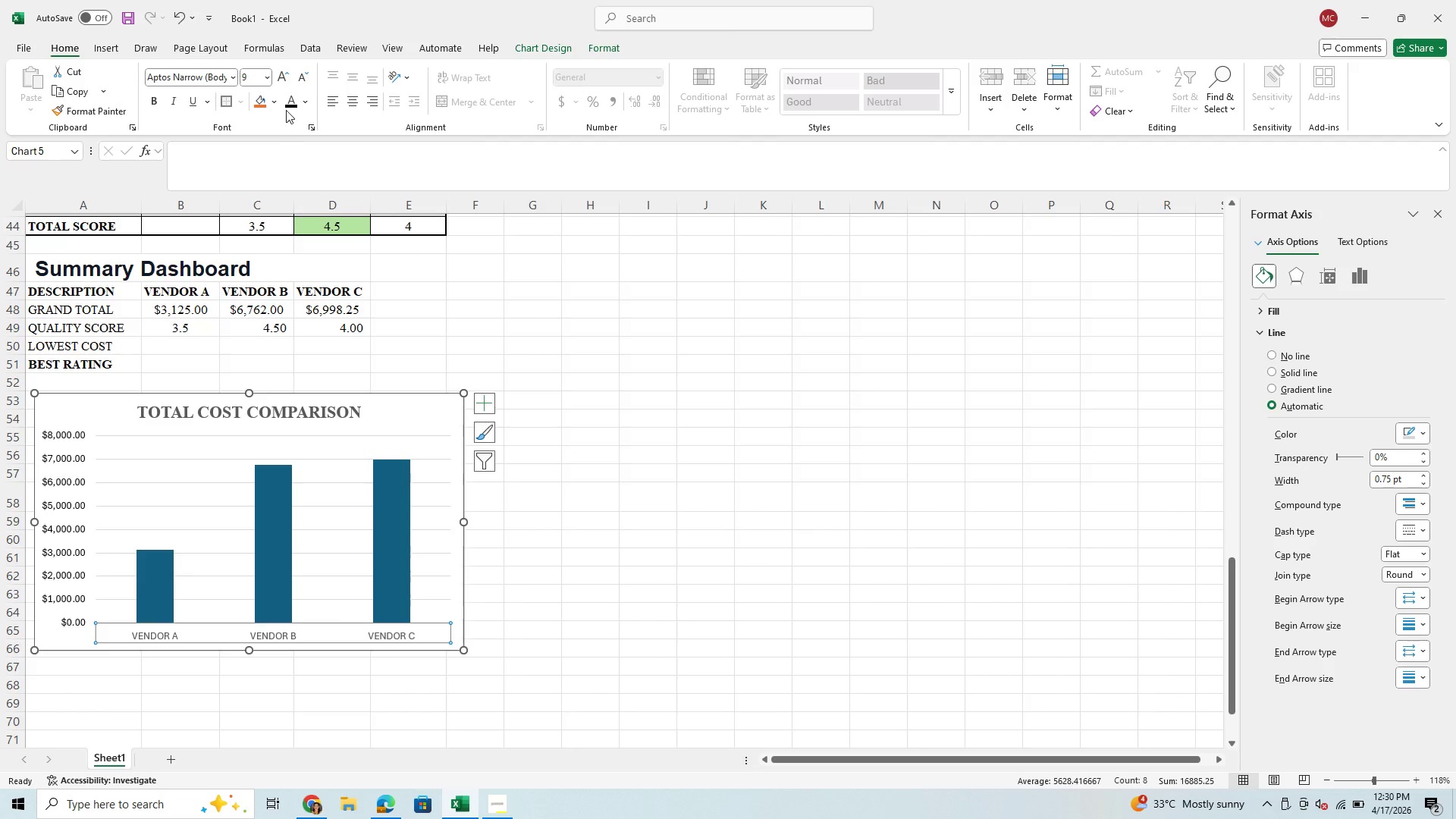 
left_click([288, 105])
 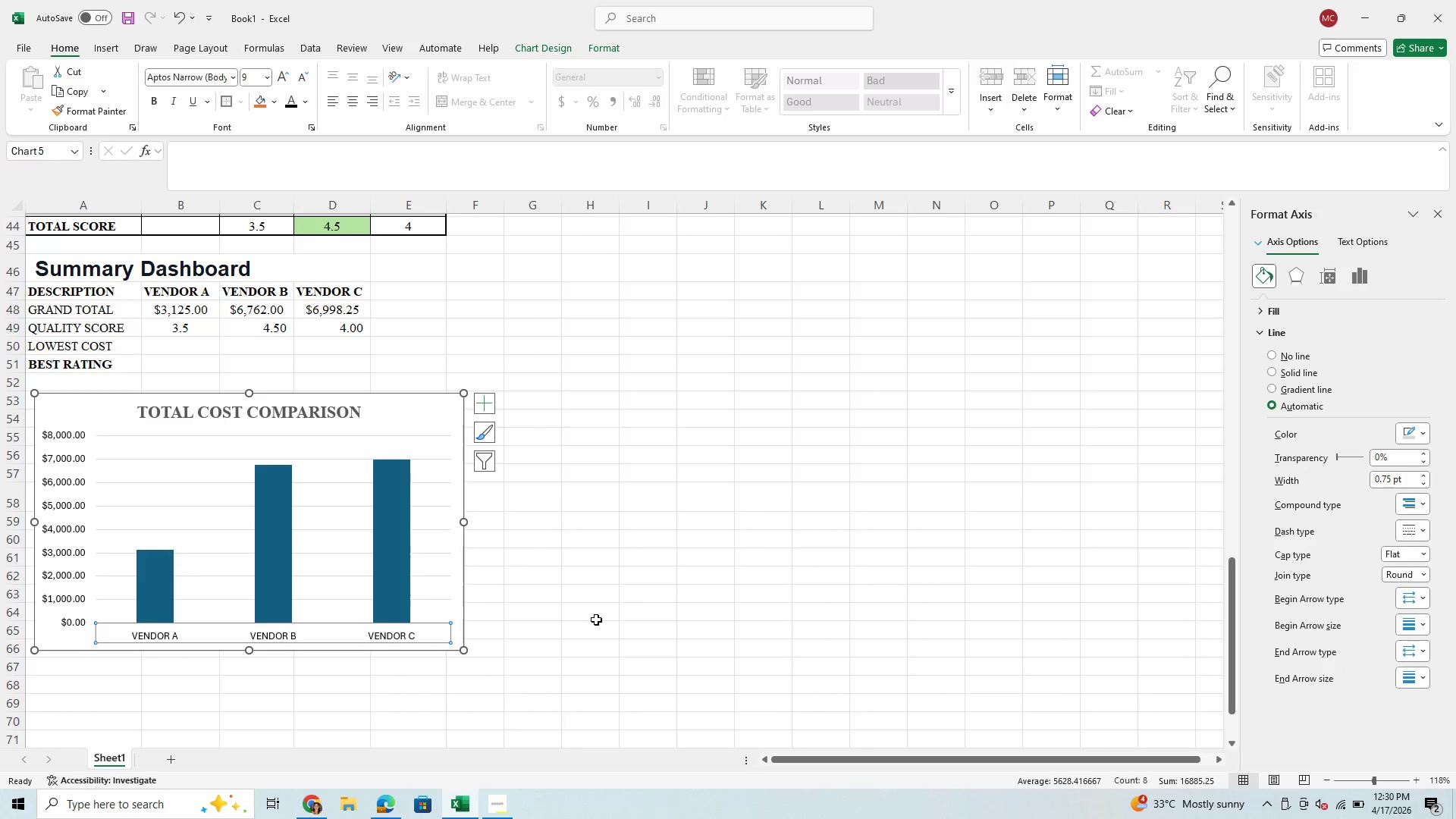 
left_click([581, 595])
 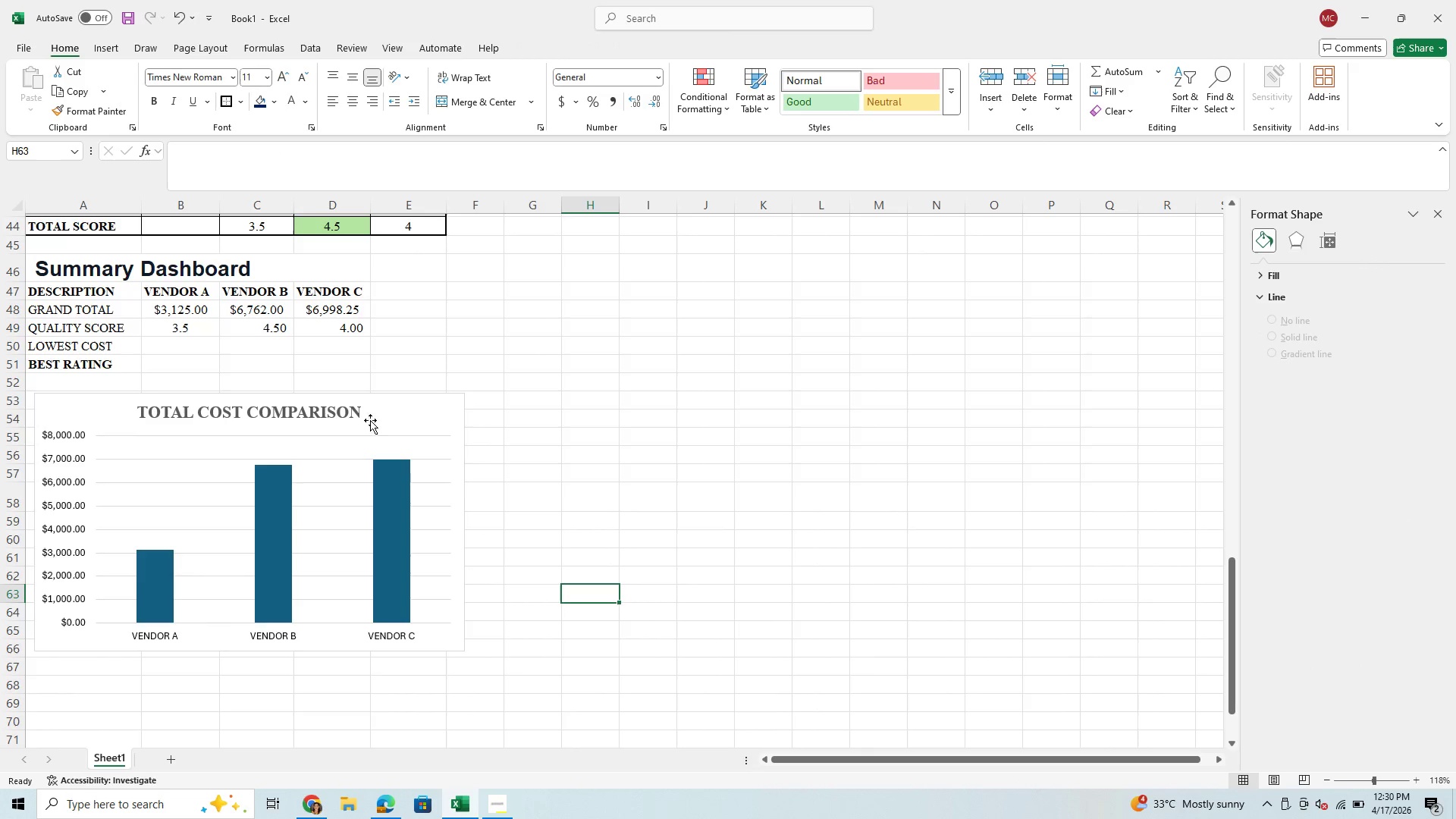 
left_click([397, 409])
 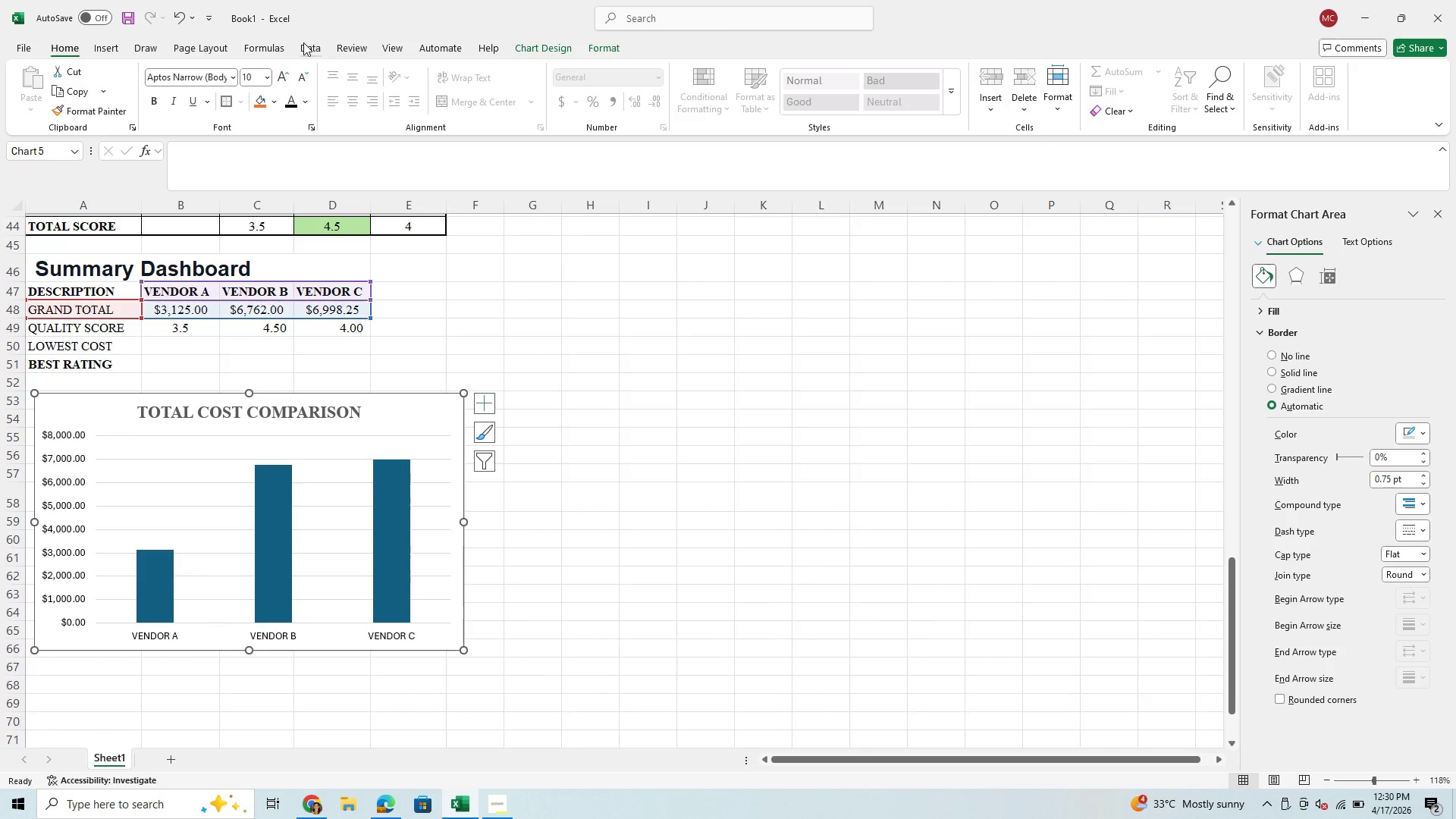 
wait(6.34)
 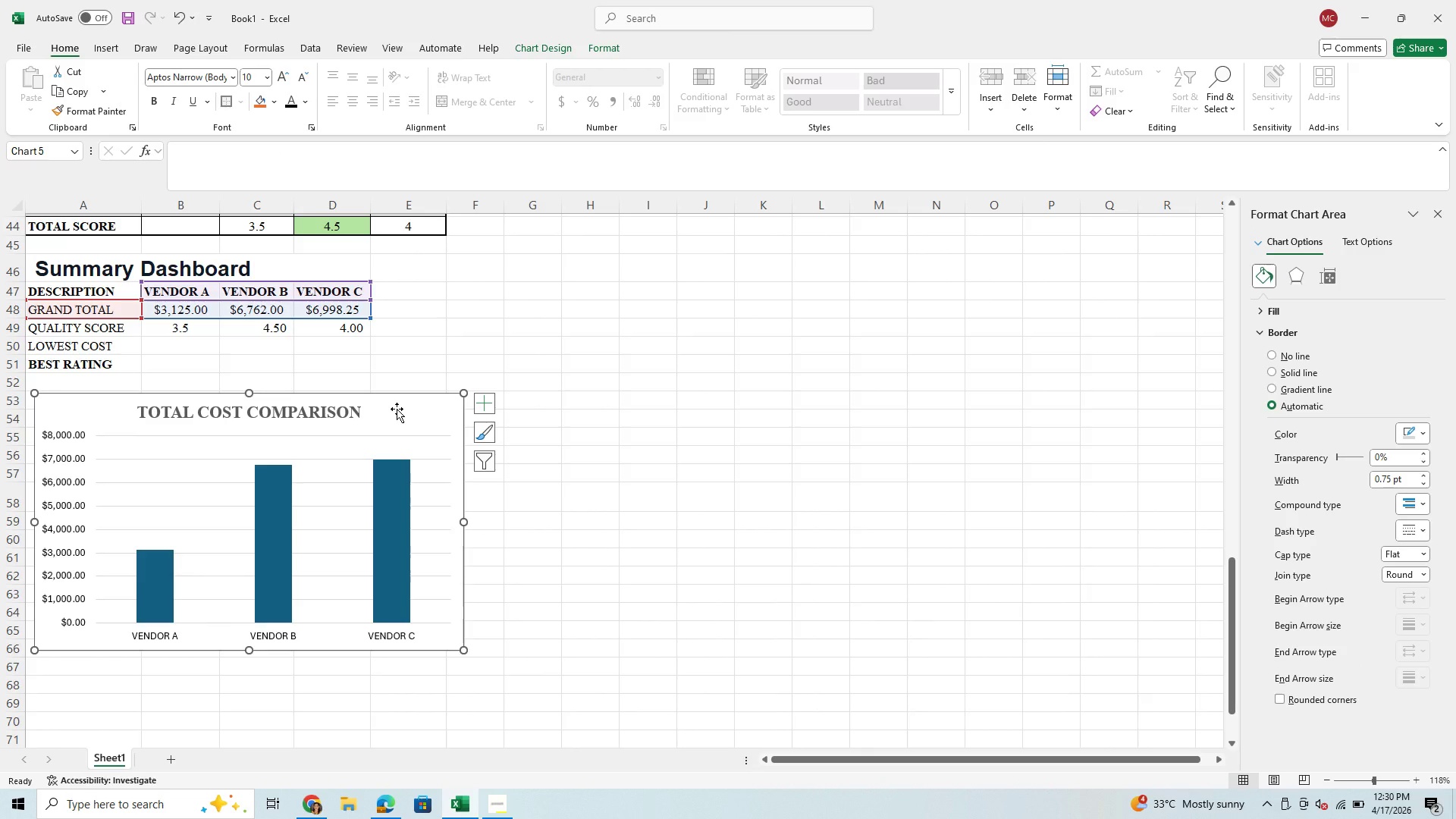 
left_click([253, 46])
 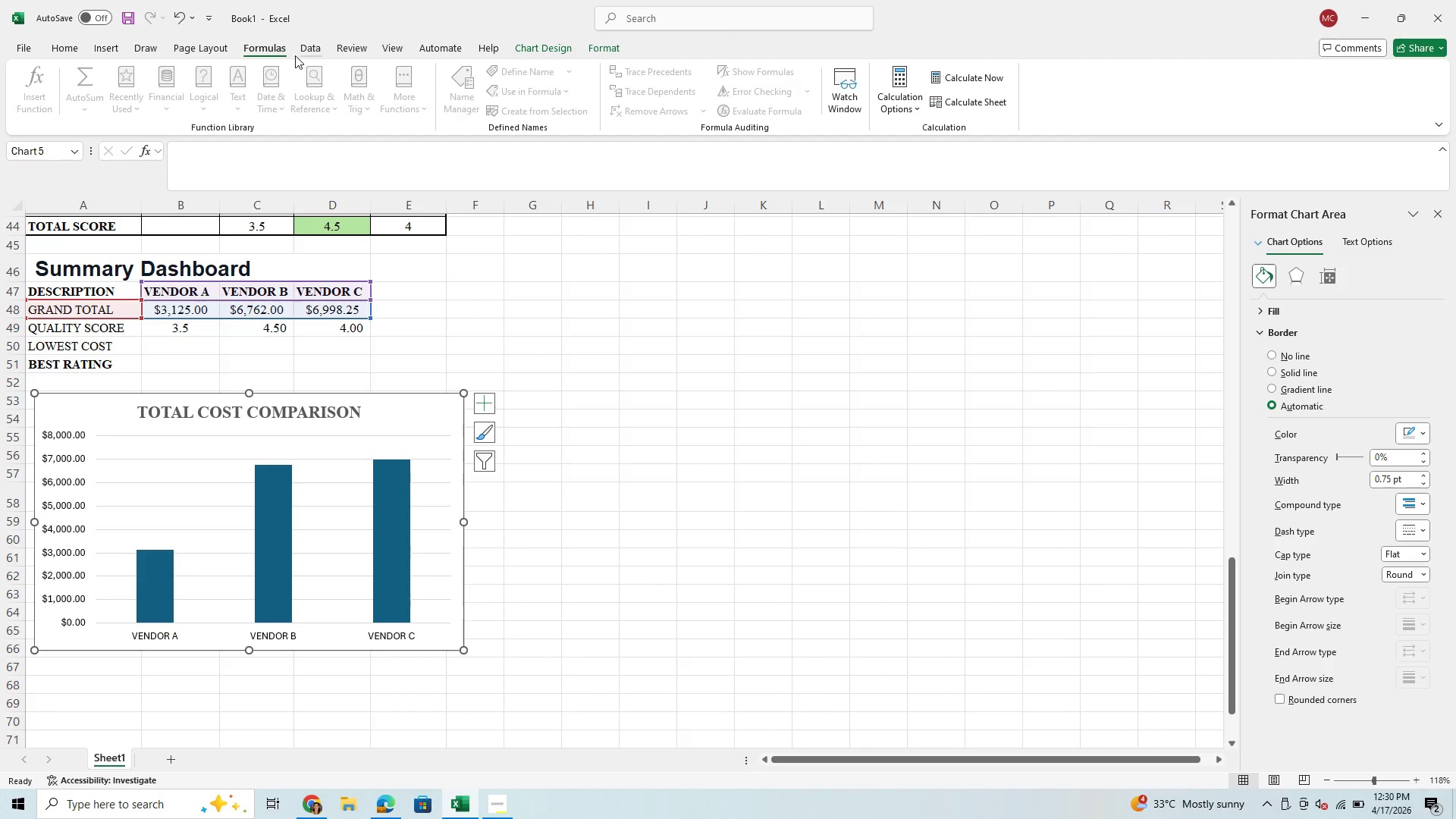 
right_click([409, 418])
 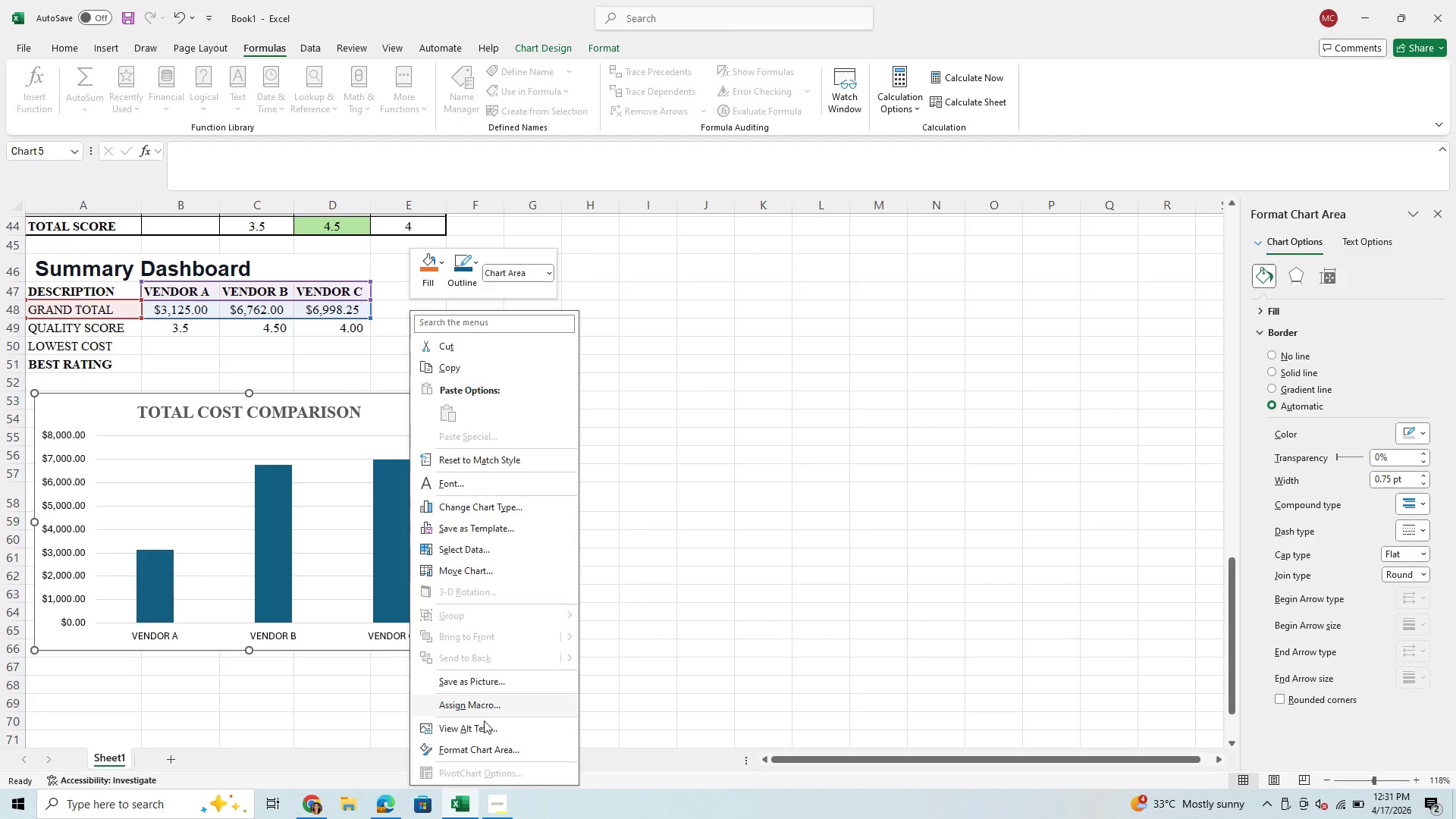 
wait(7.06)
 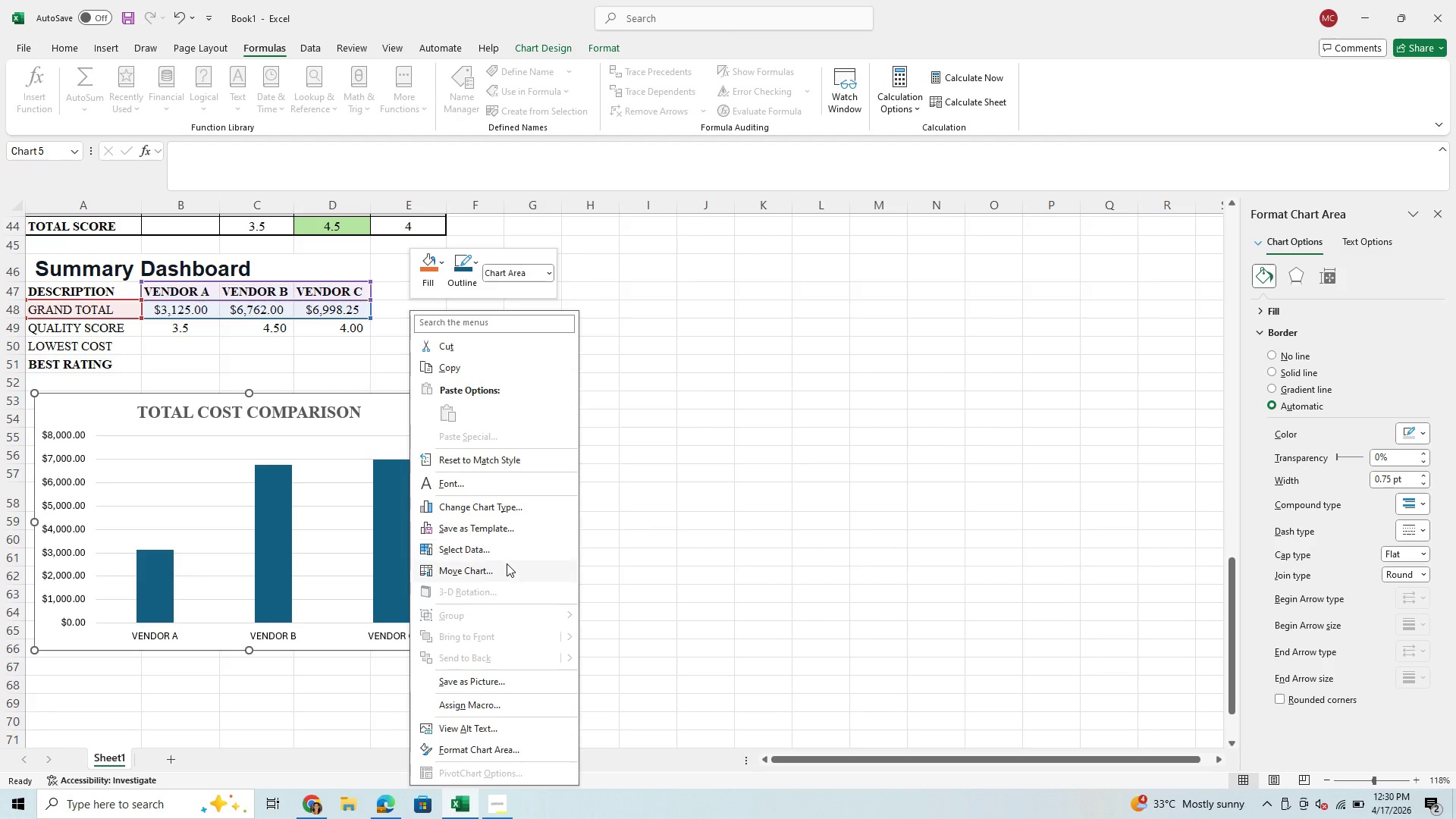 
left_click([487, 755])
 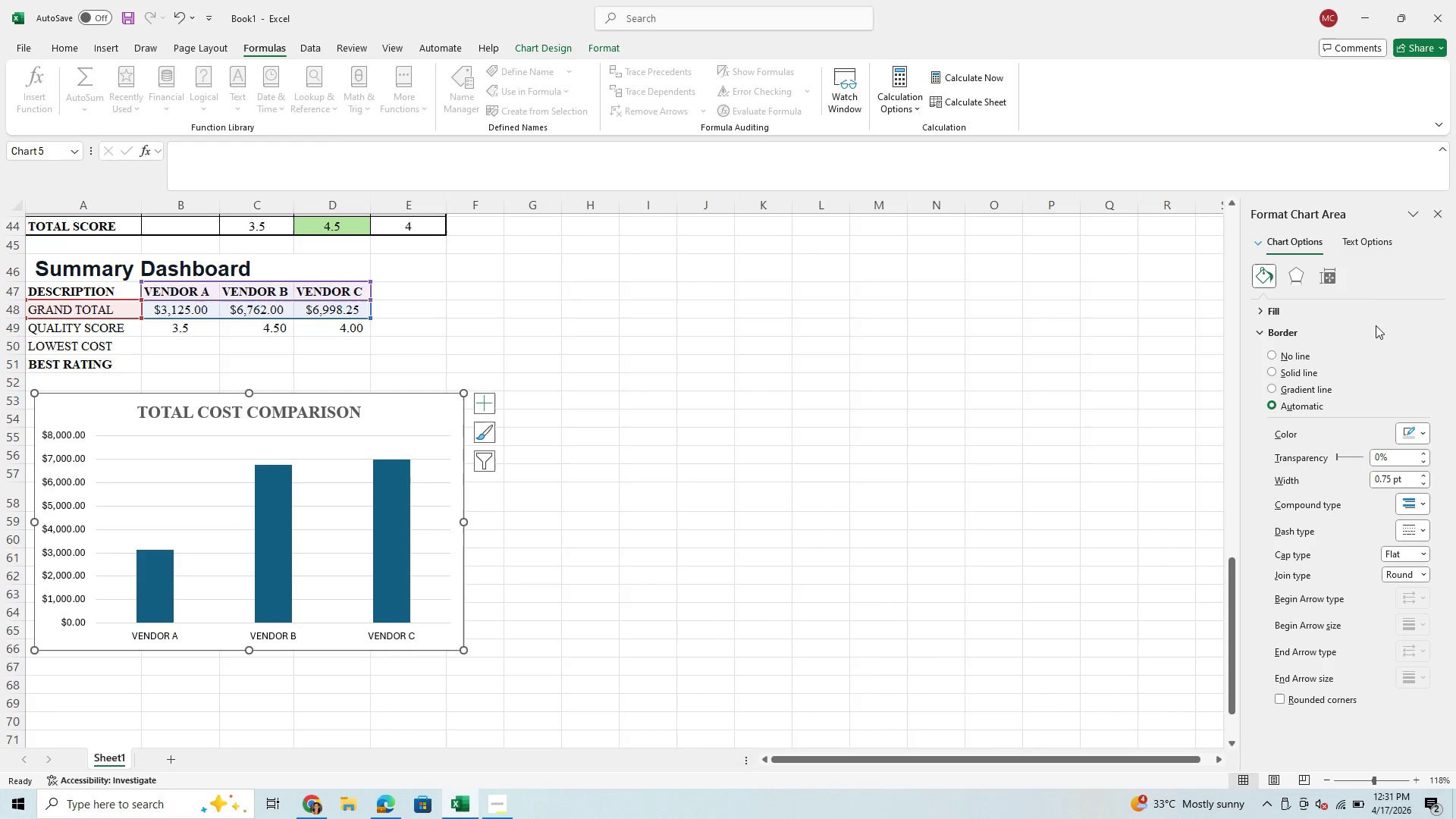 
wait(5.42)
 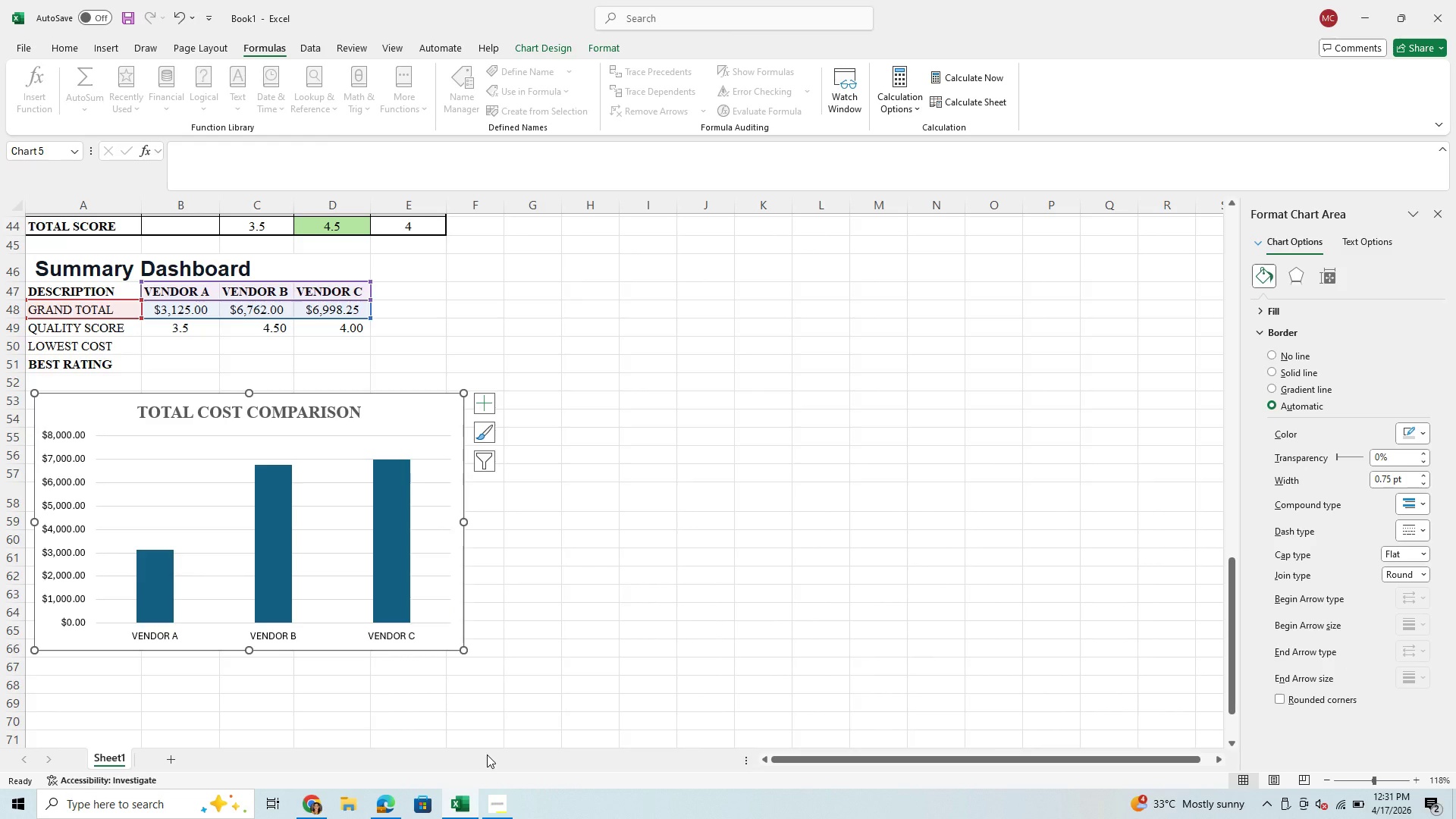 
scroll: coordinate [1295, 394], scroll_direction: down, amount: 1.0
 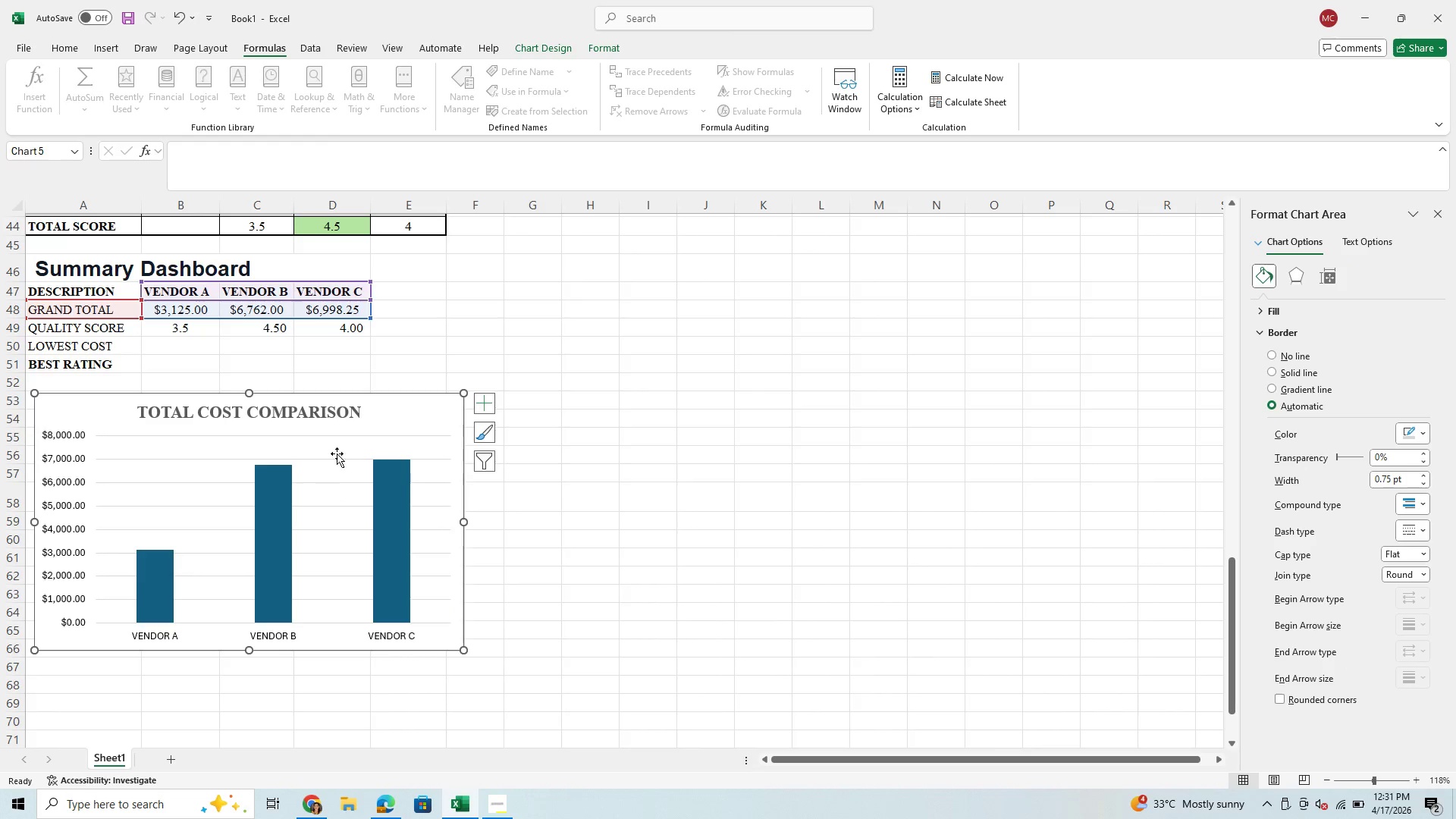 
mouse_move([438, 425])
 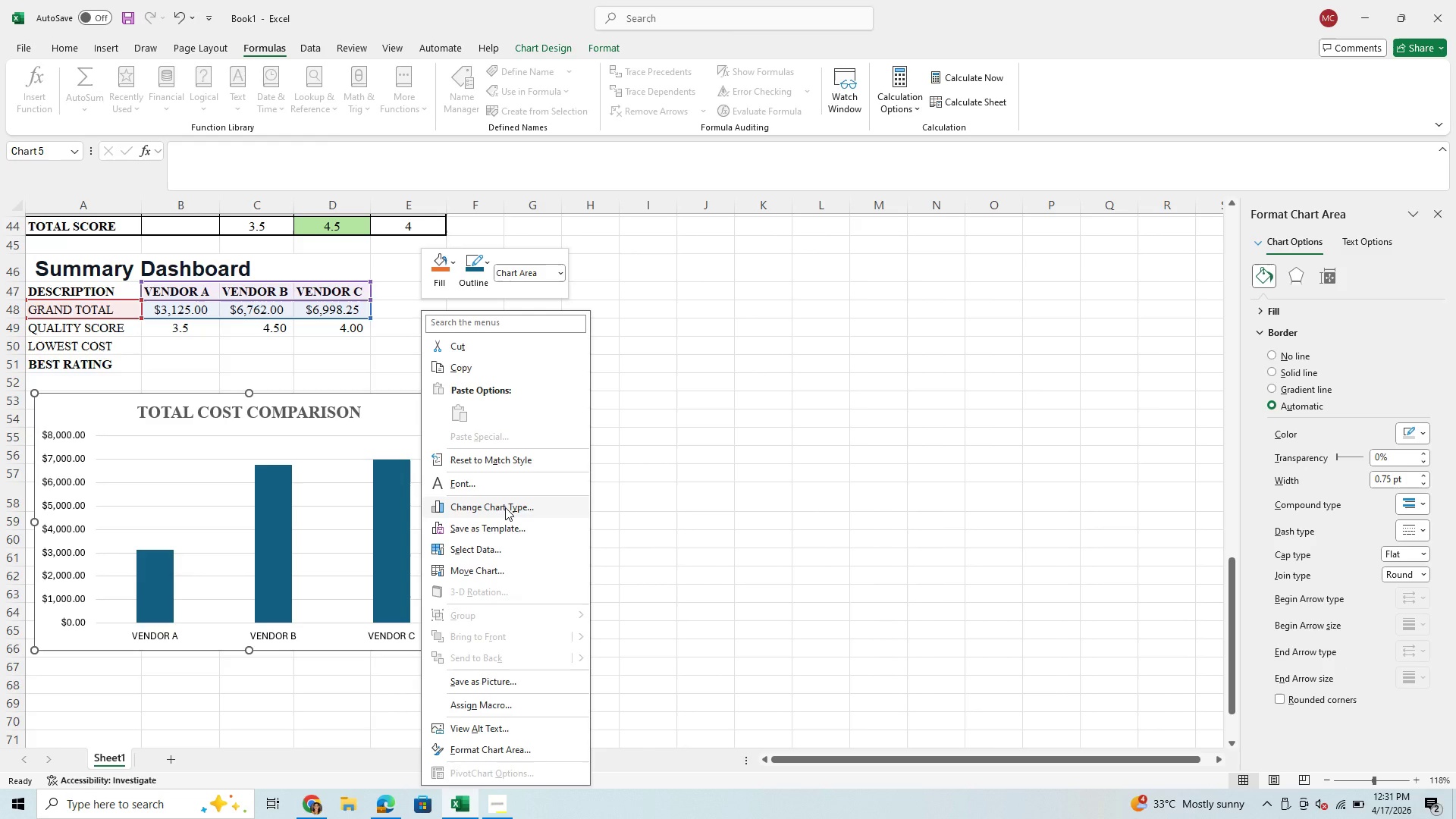 
left_click([505, 507])
 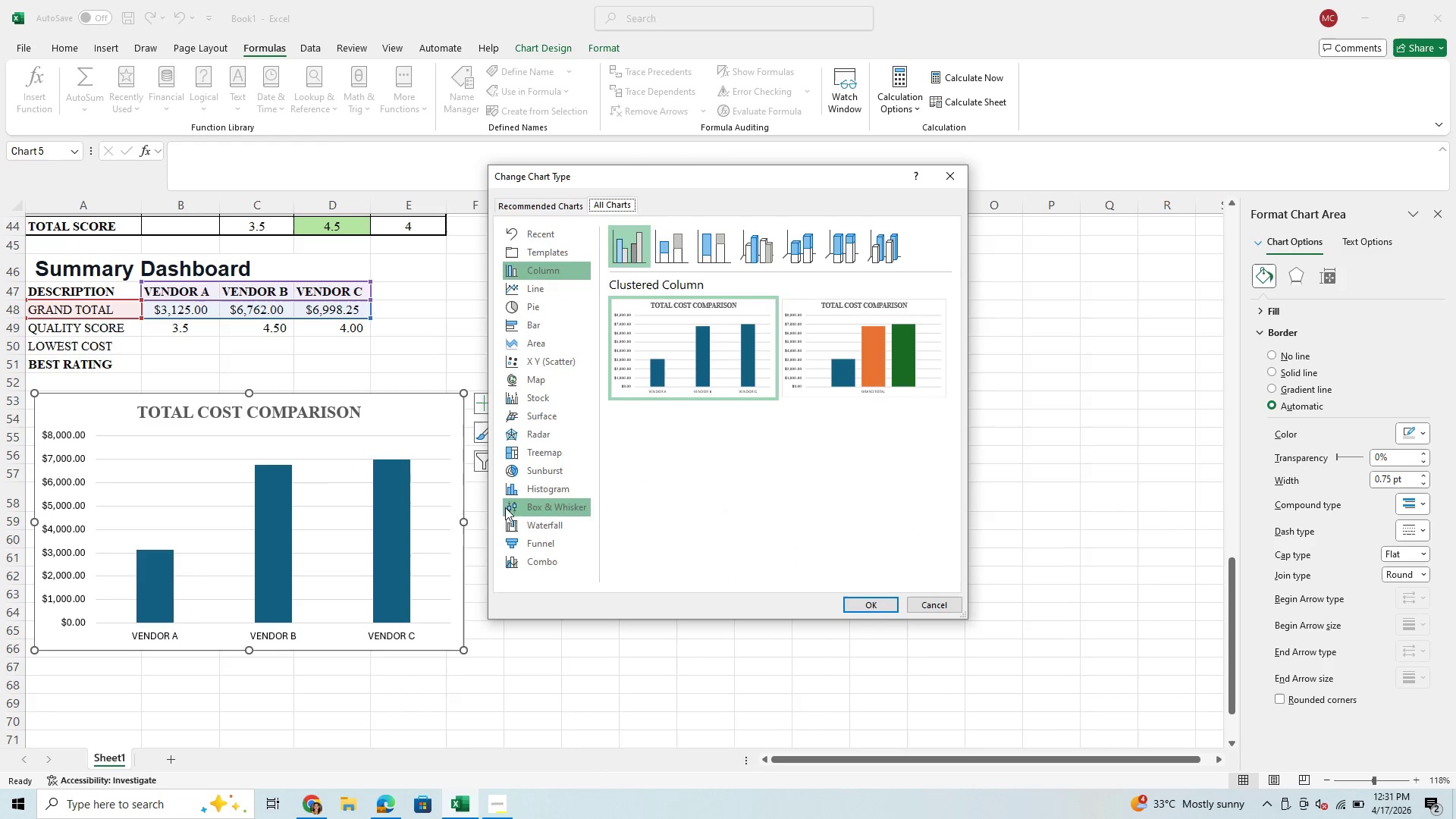 
mouse_move([748, 368])
 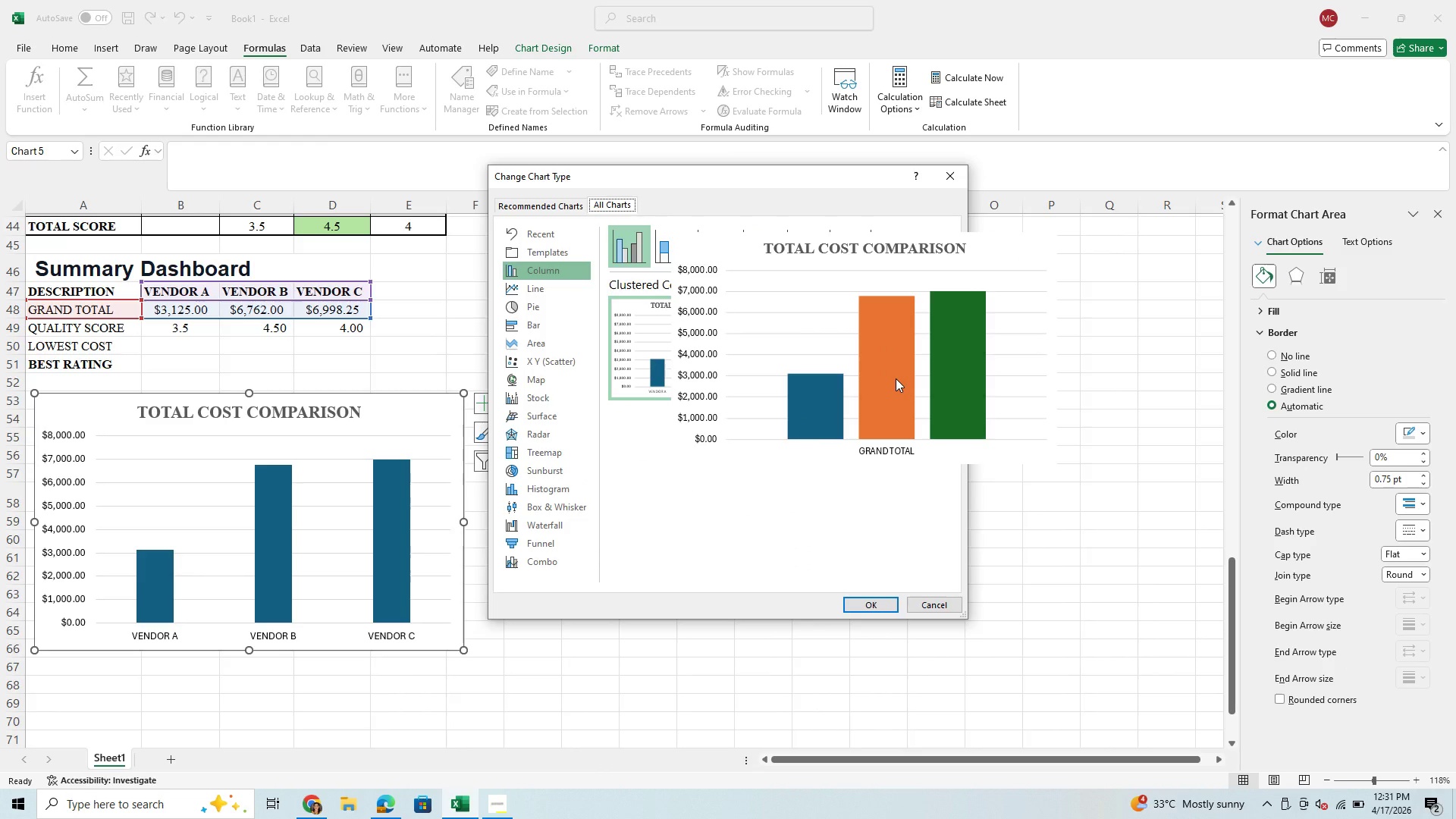 
left_click([896, 378])
 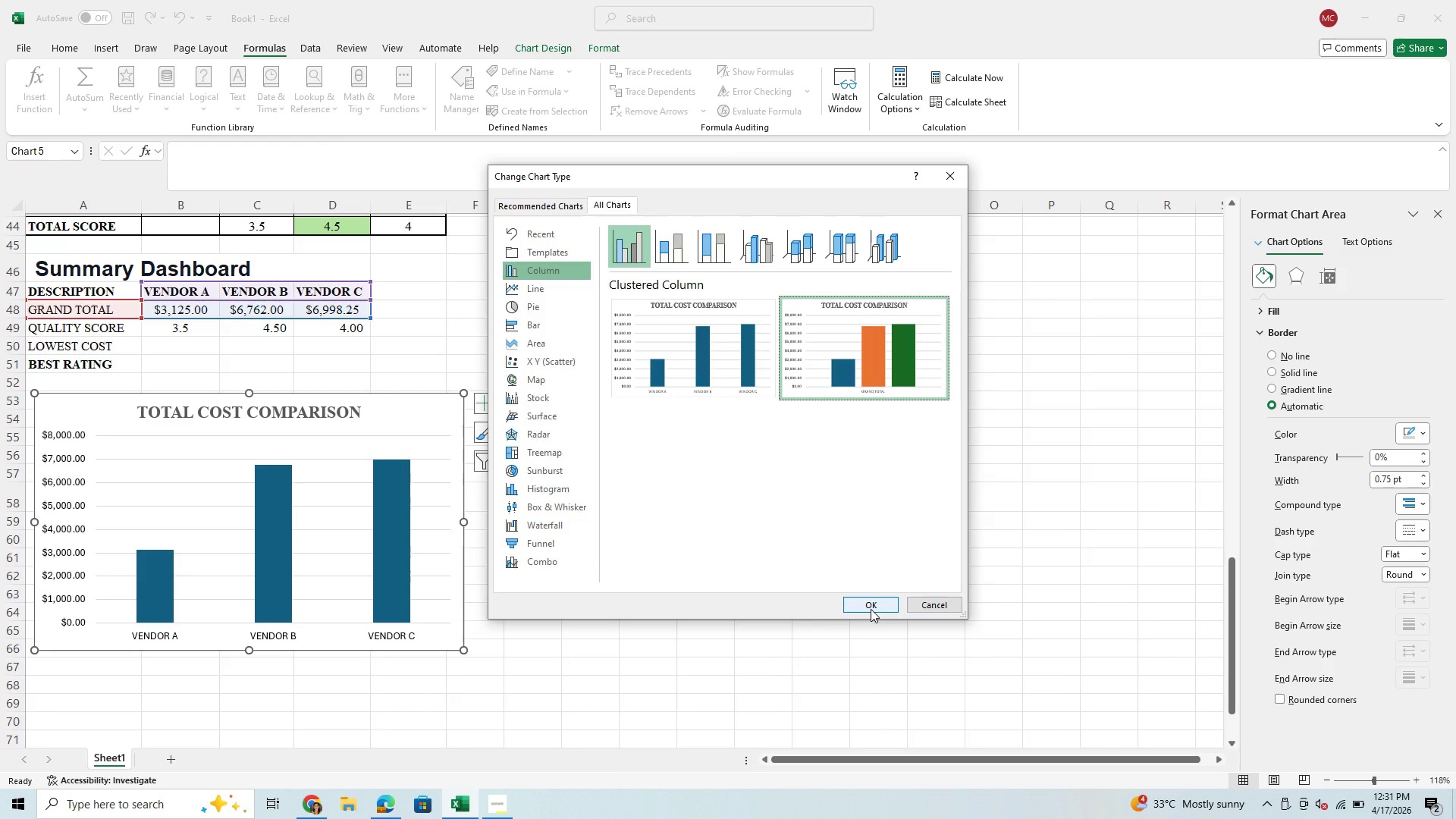 
left_click([868, 596])
 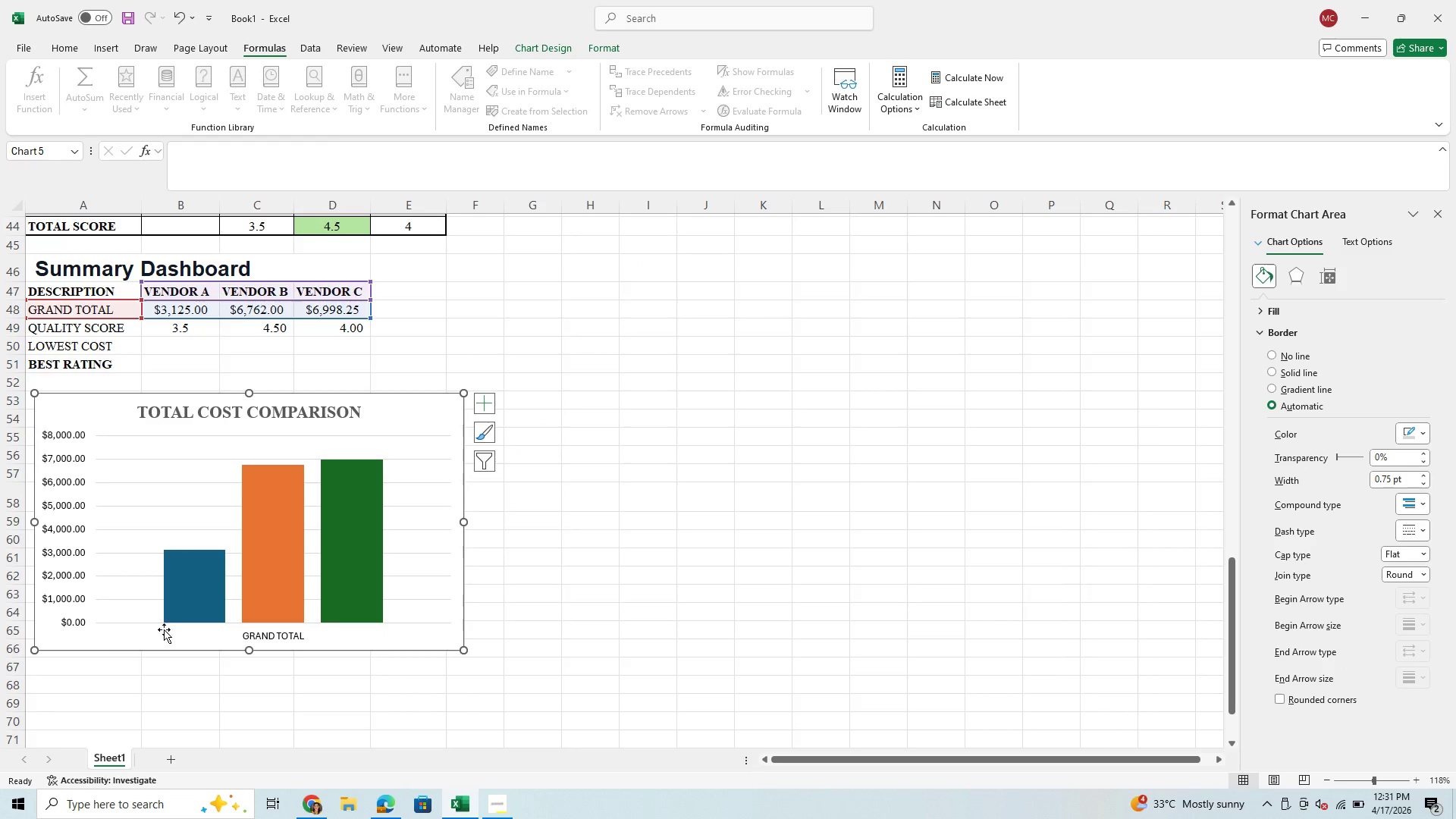 
mouse_move([184, 588])
 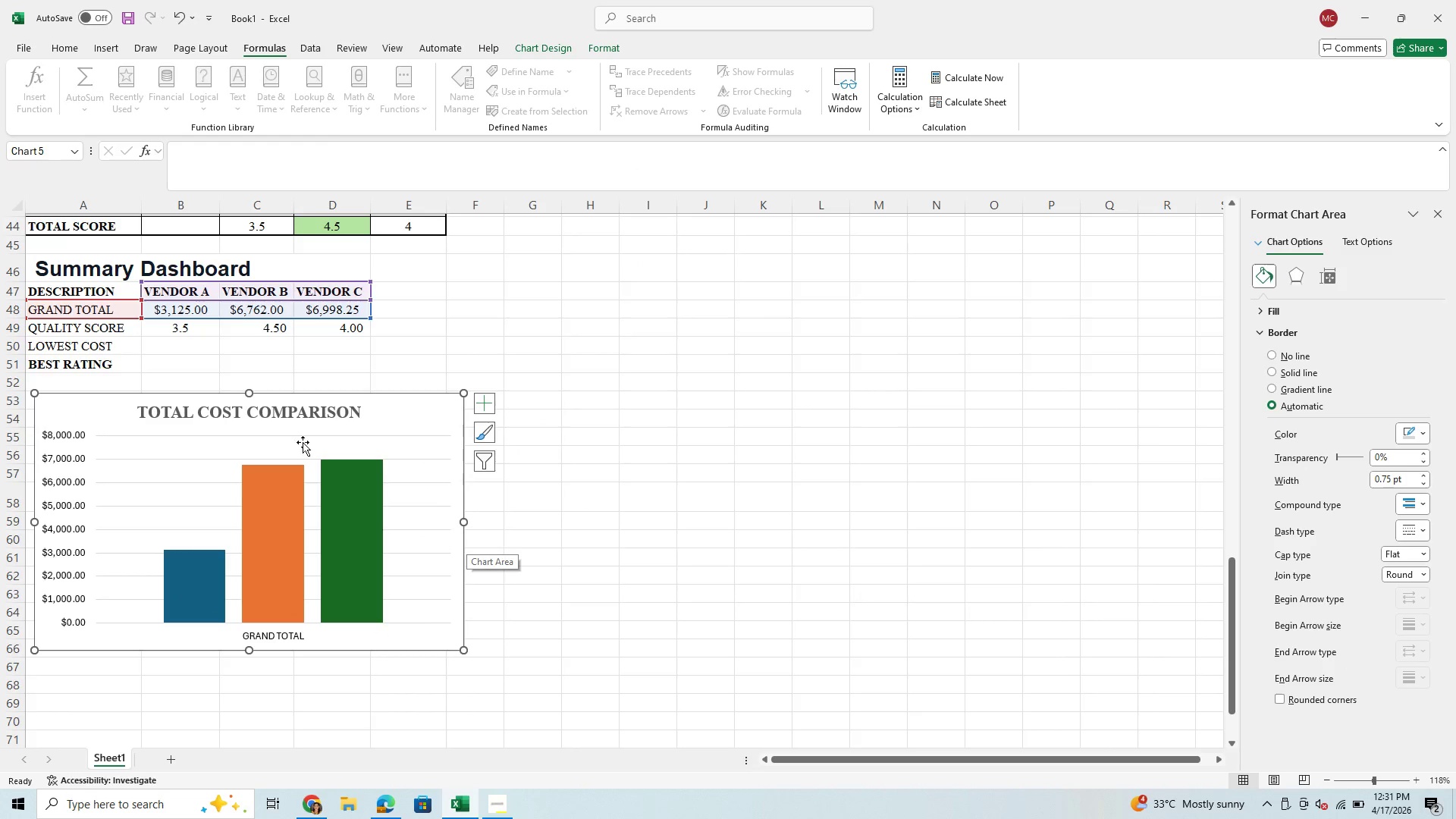 
wait(5.04)
 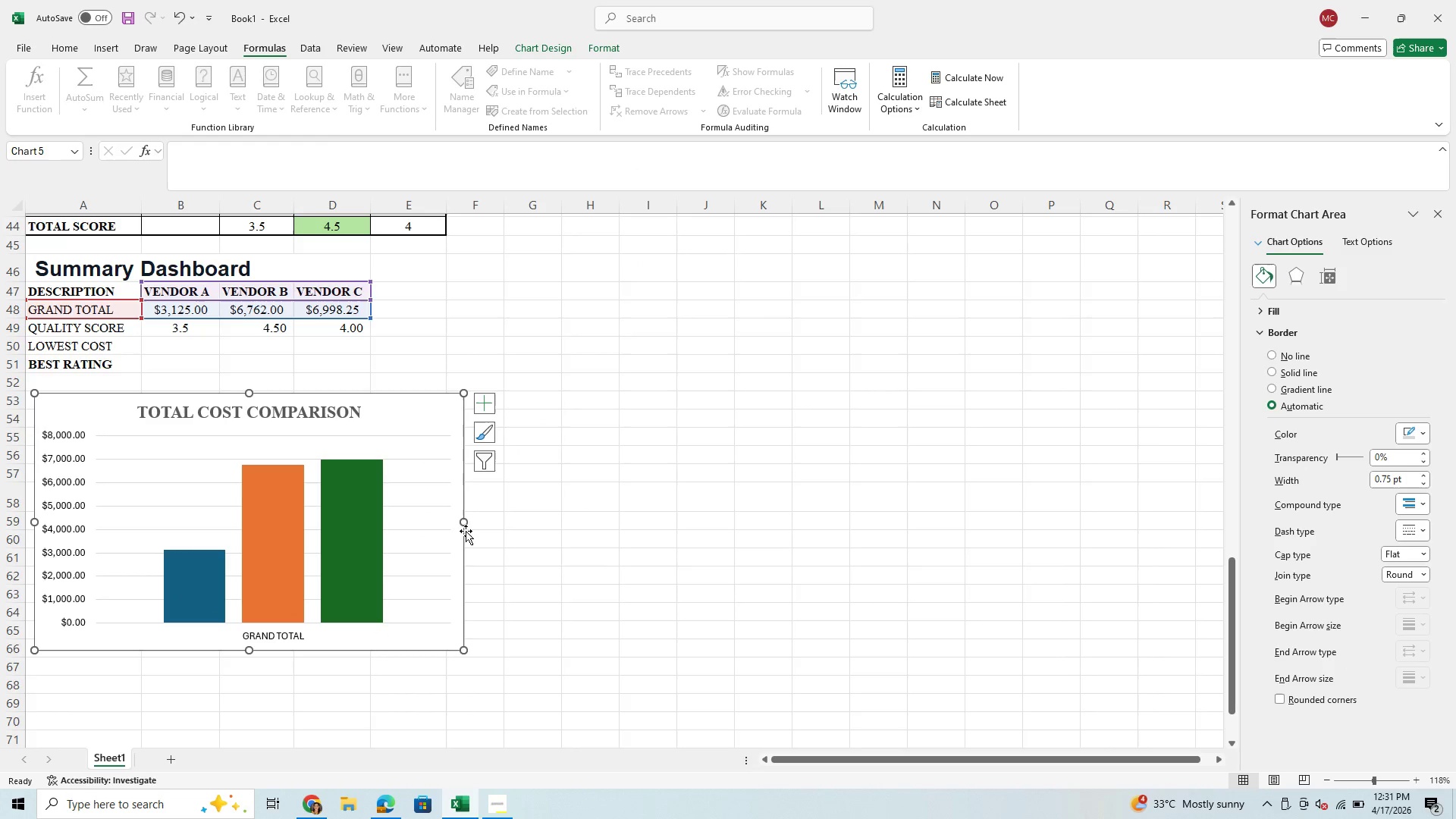 
left_click([177, 11])
 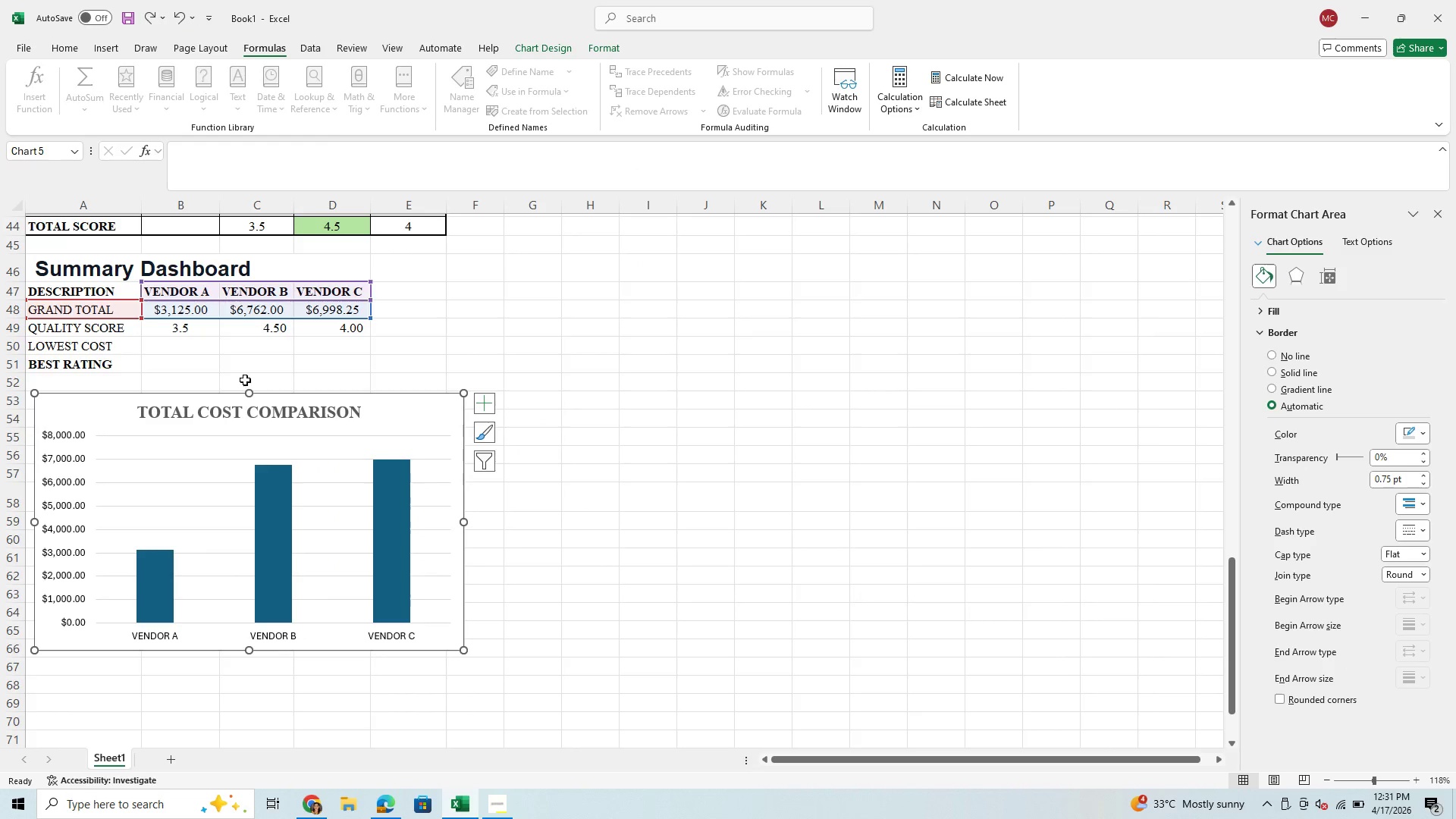 
left_click([268, 488])
 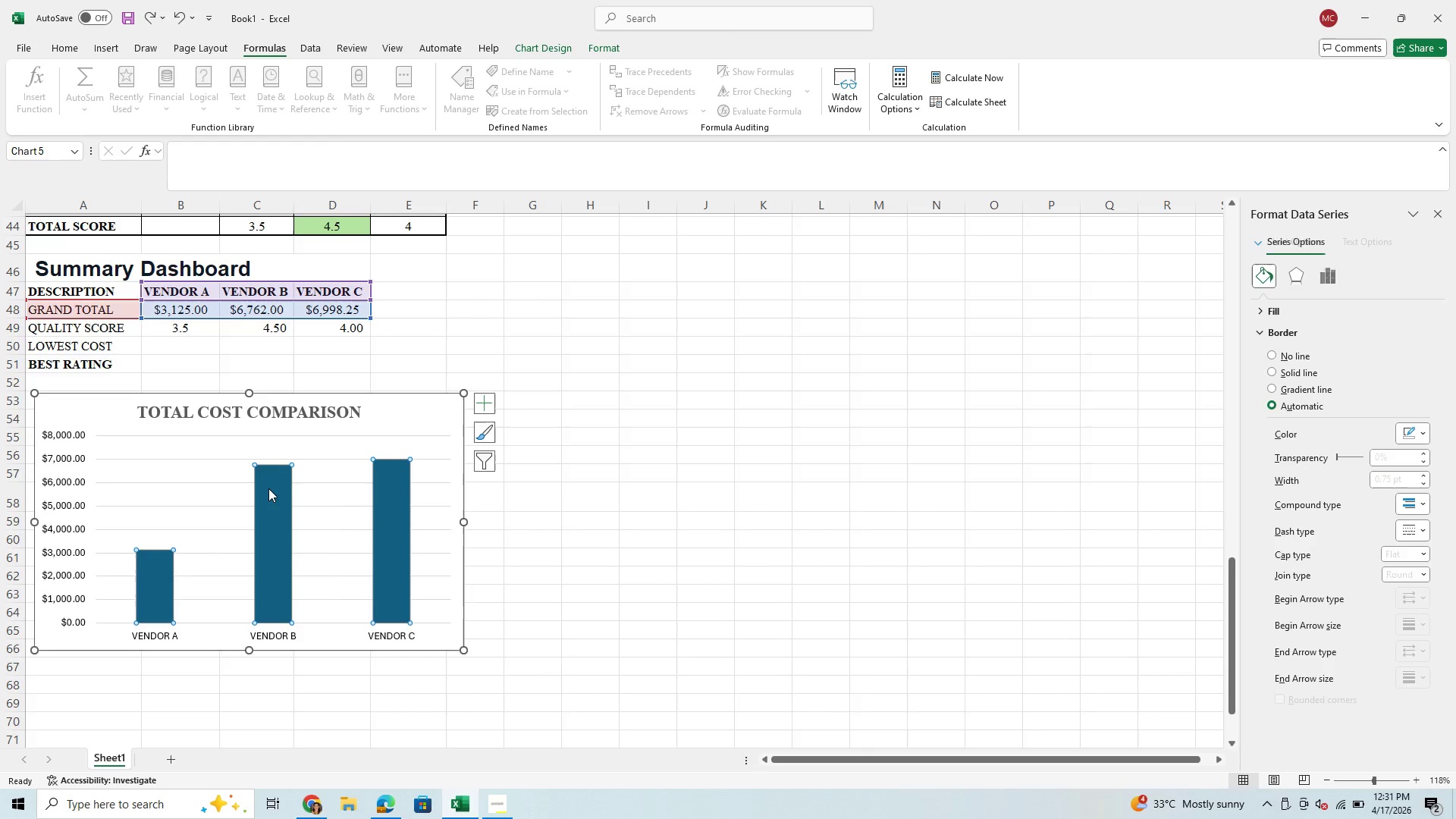 
right_click([268, 488])
 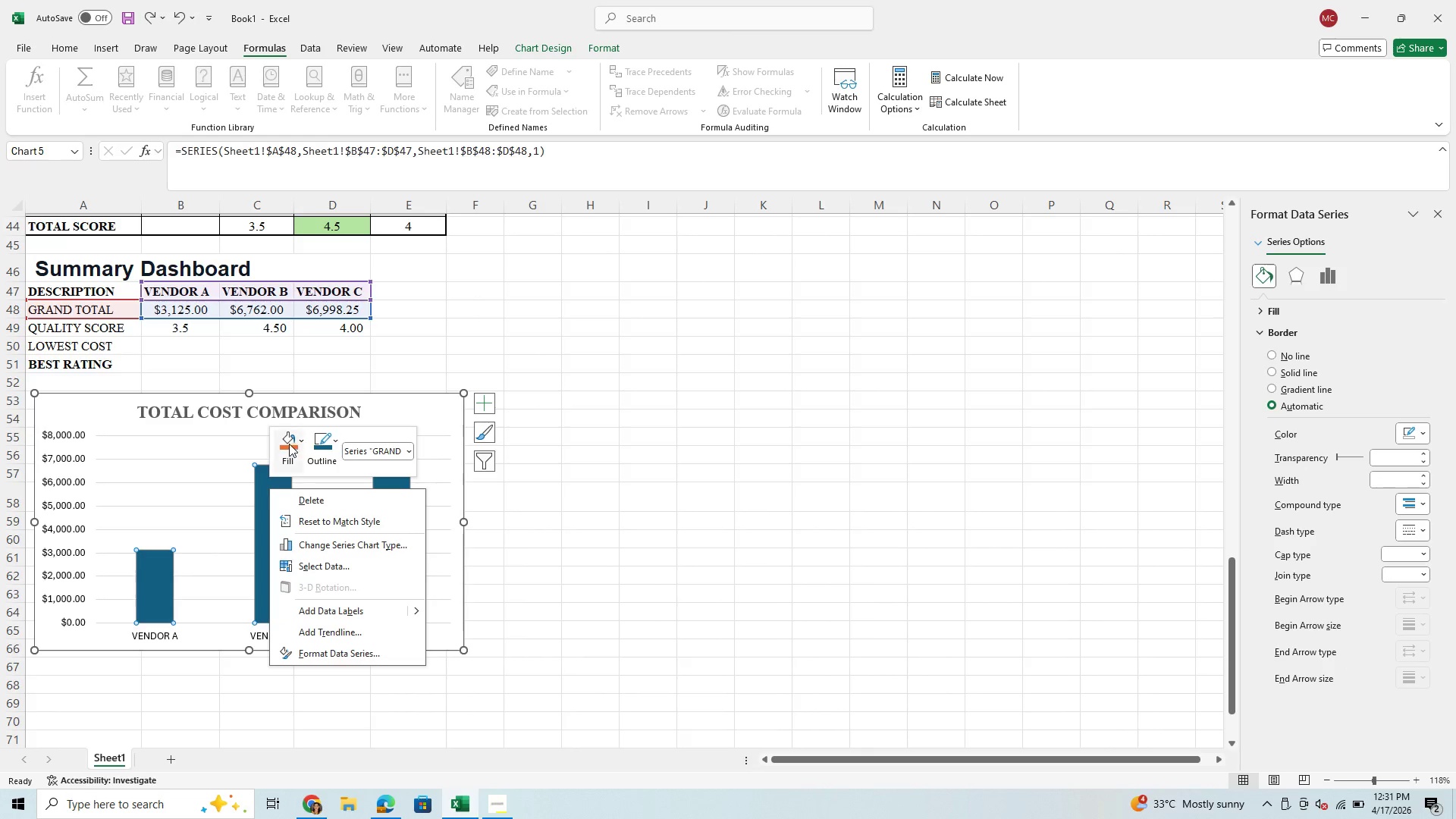 
left_click([286, 435])
 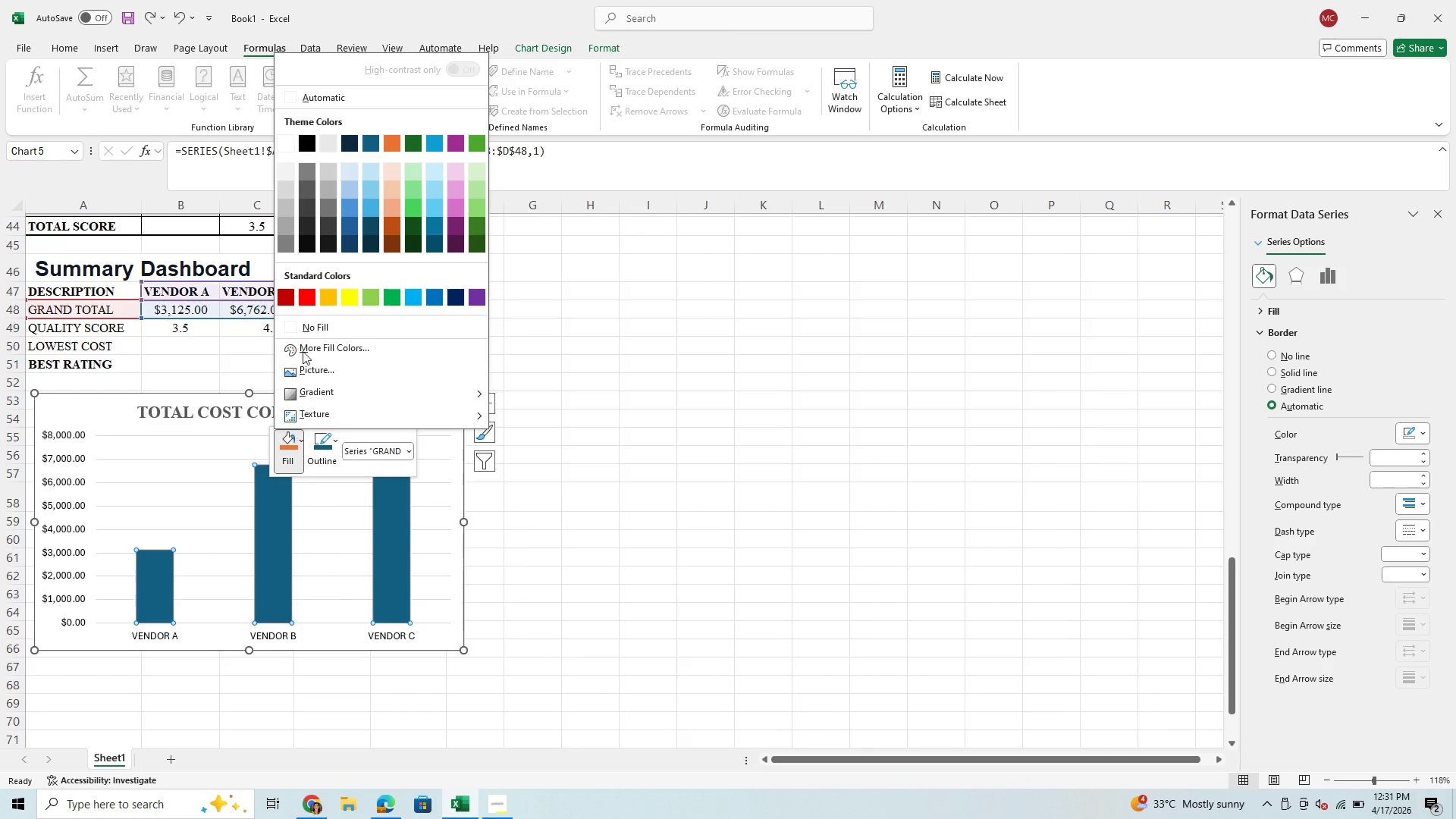 
left_click([306, 290])
 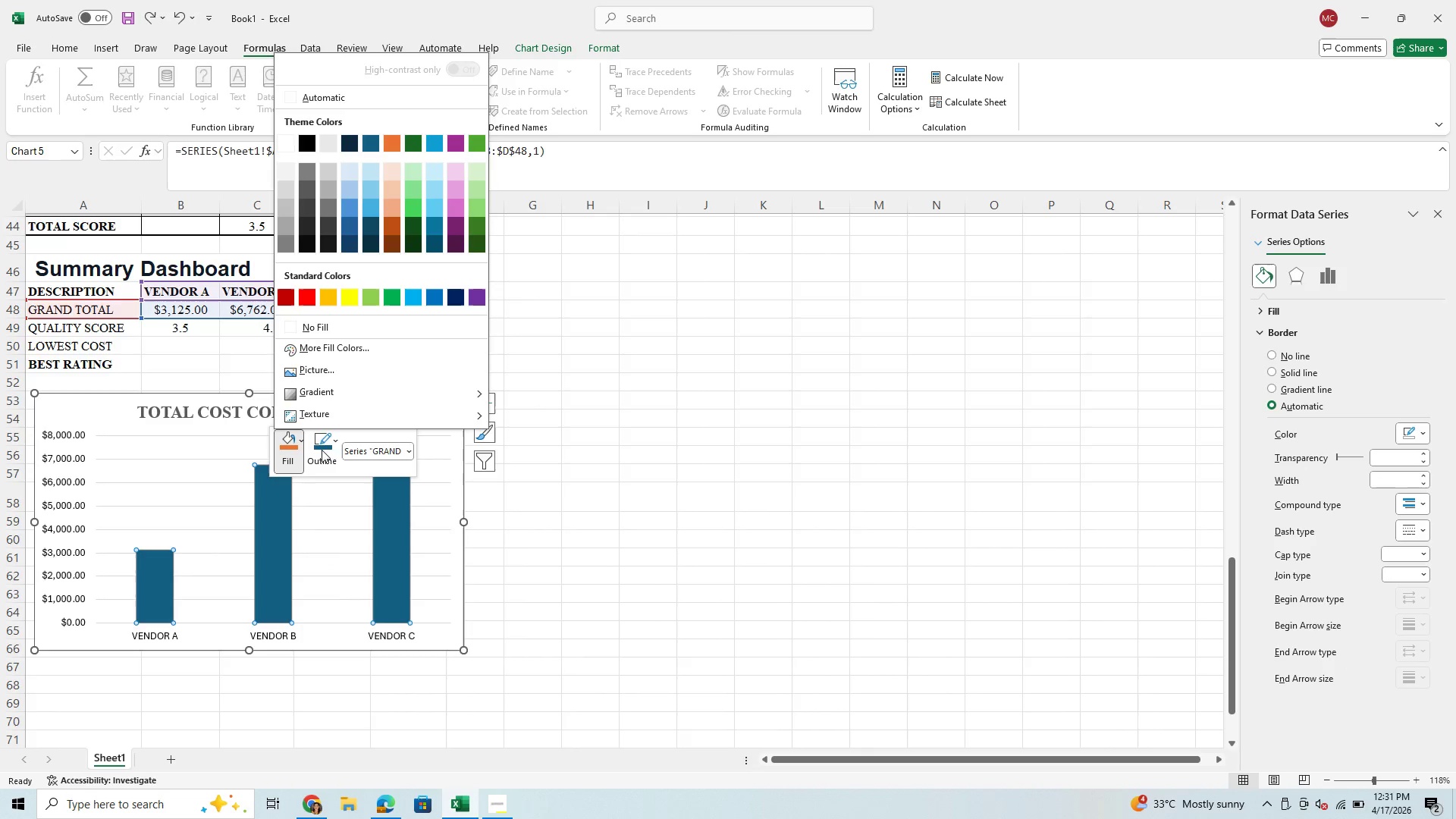 
left_click([325, 437])
 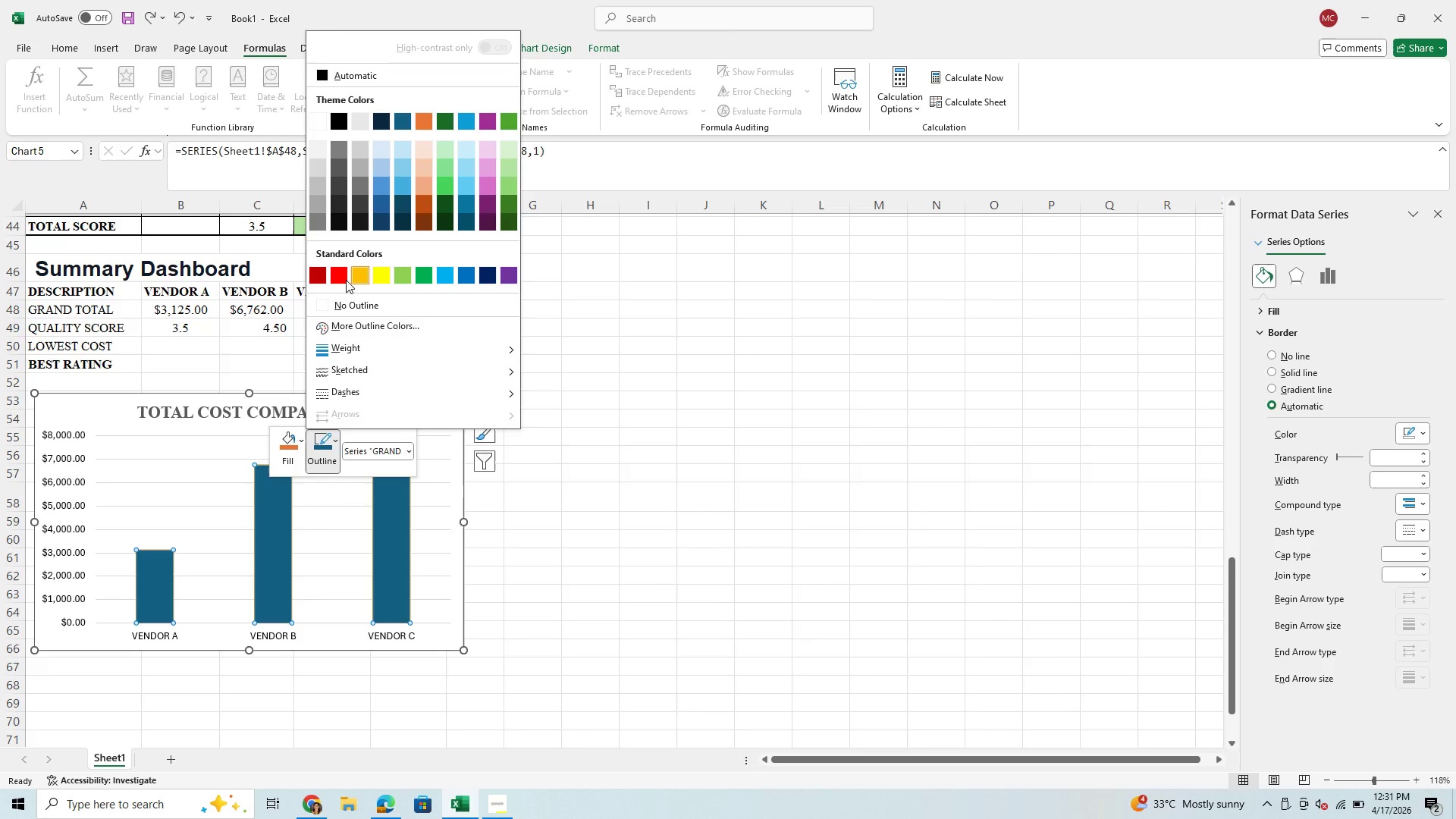 
left_click([322, 279])
 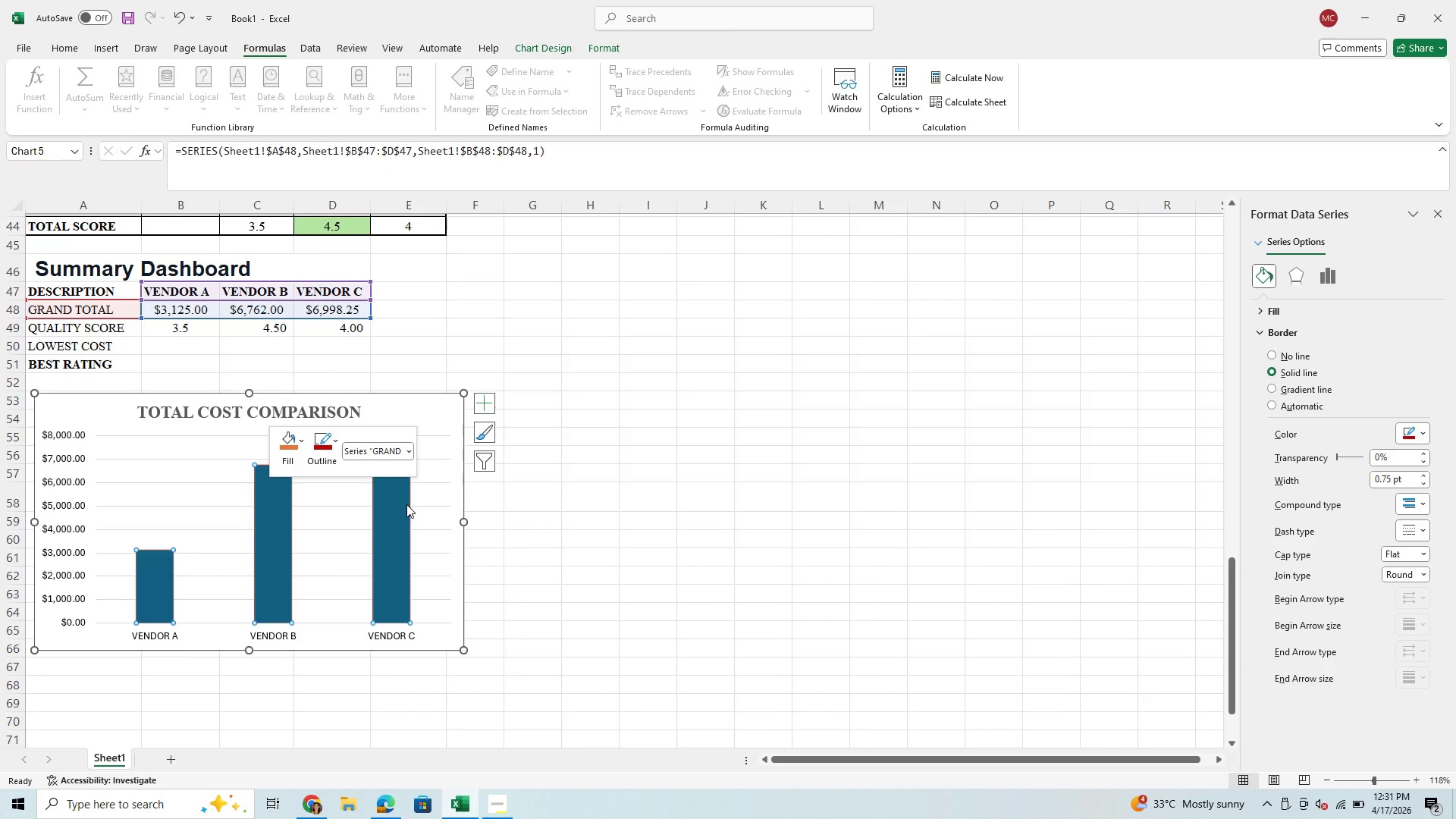 
left_click([456, 537])
 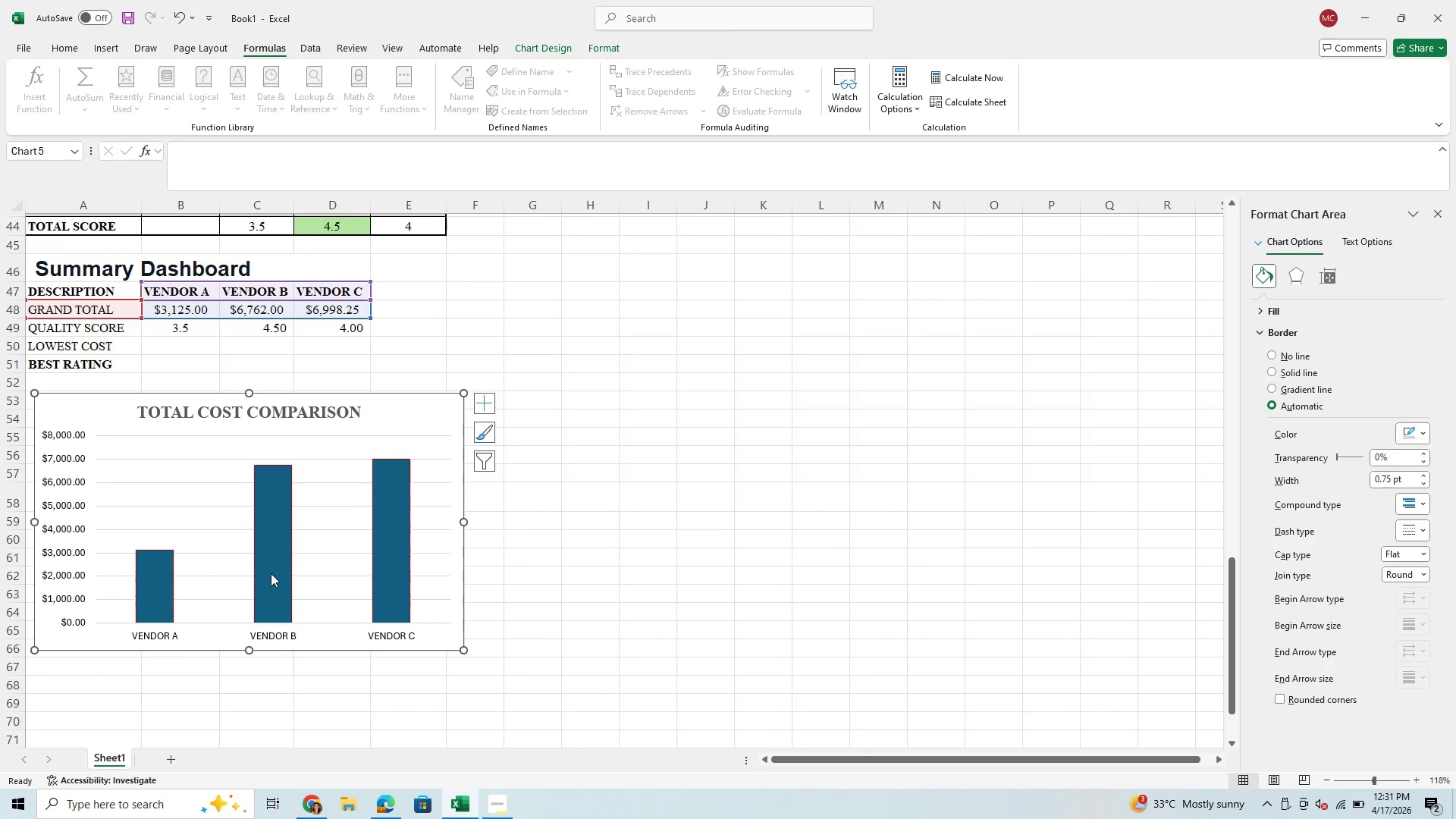 
left_click([271, 568])
 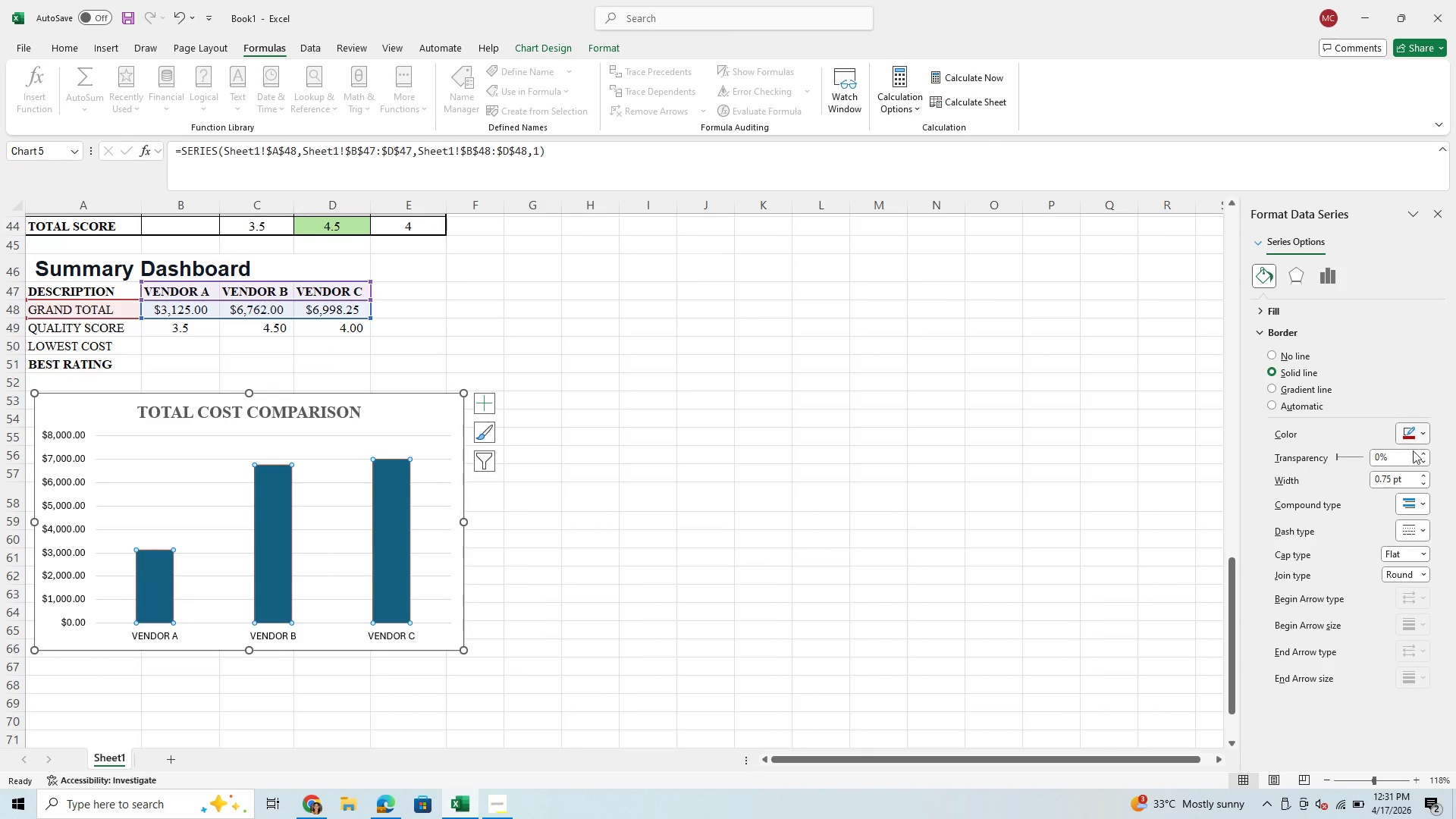 
wait(5.7)
 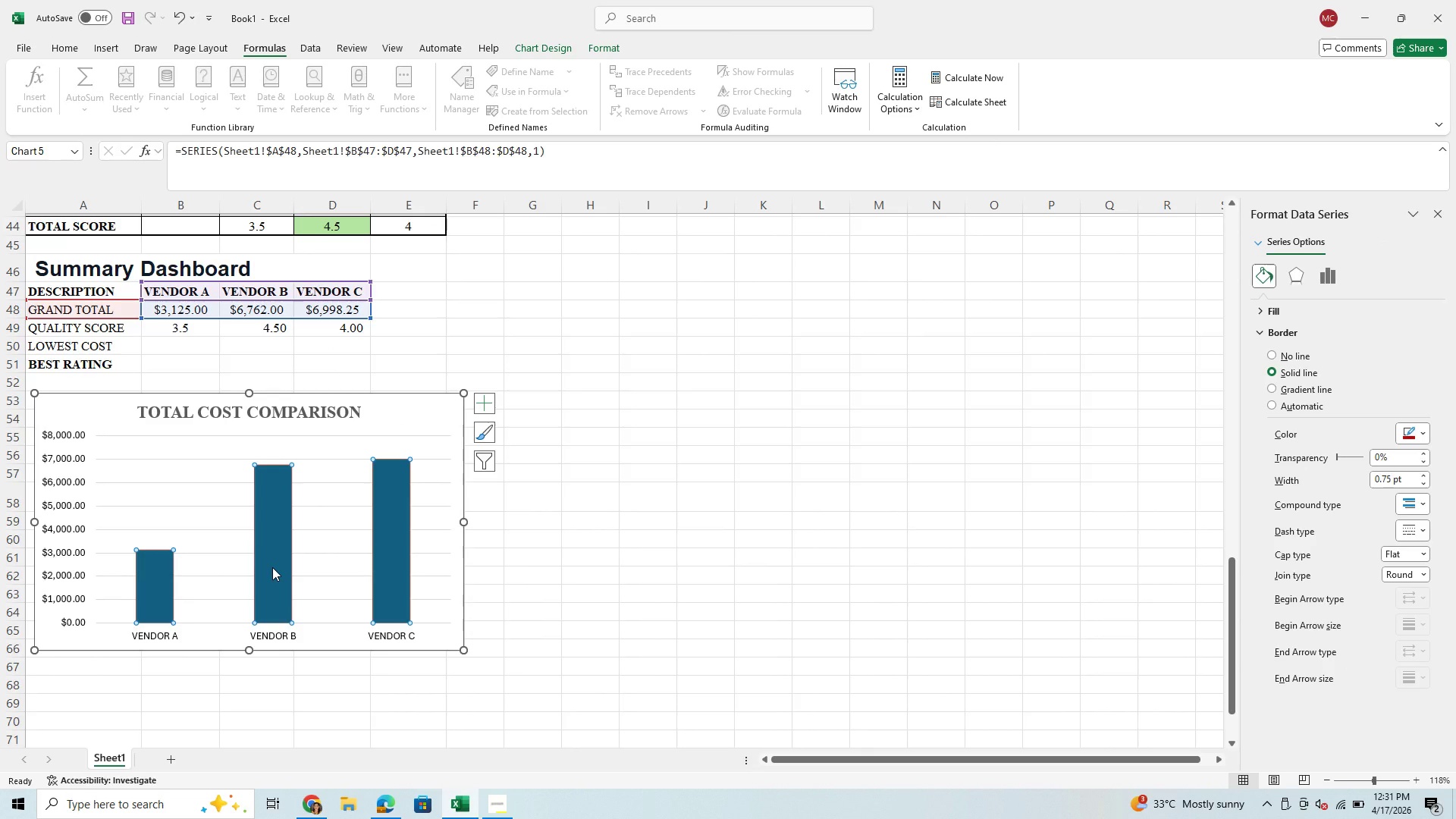 
scroll: coordinate [1308, 504], scroll_direction: down, amount: 2.0
 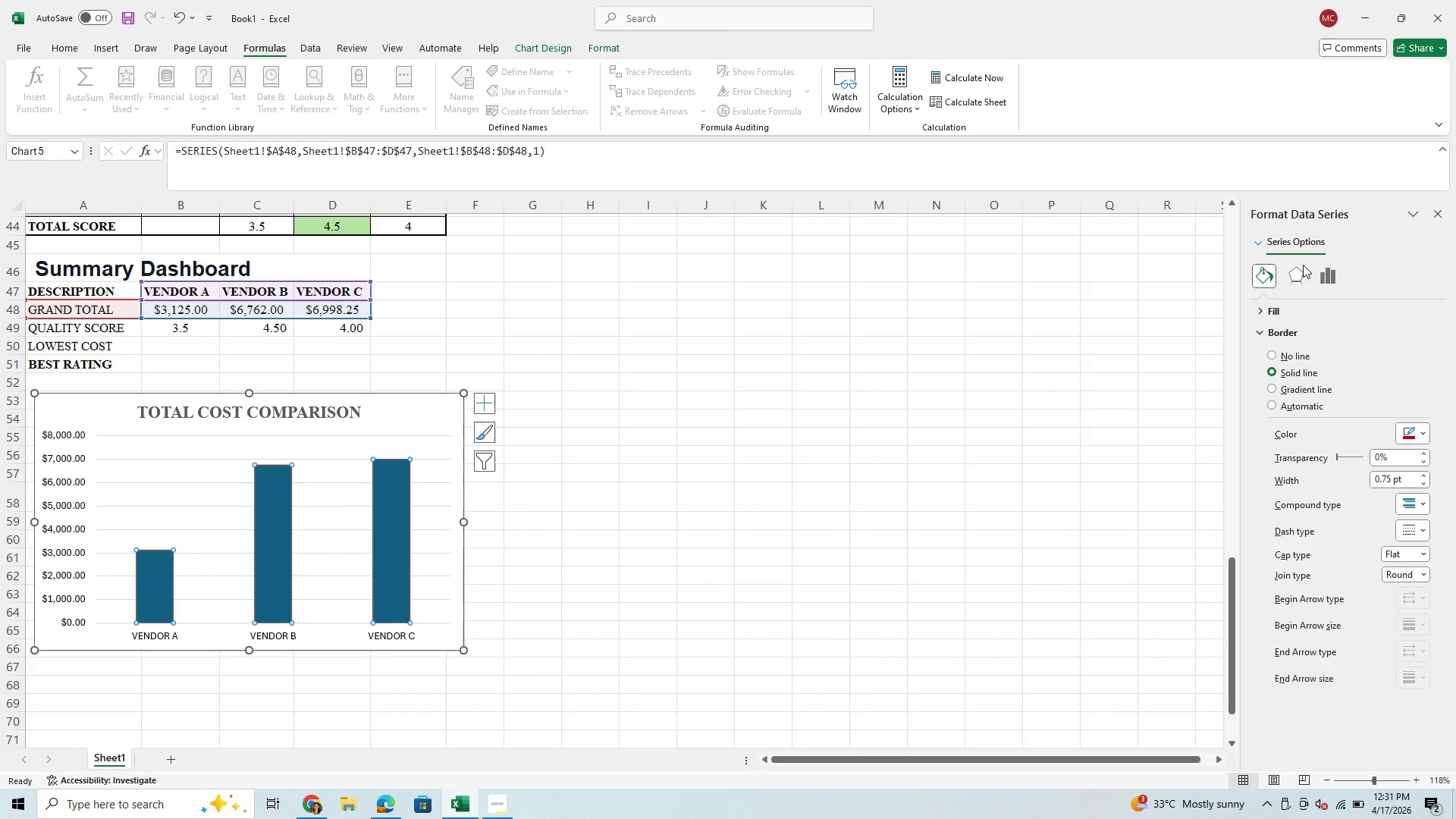 
left_click([1294, 277])
 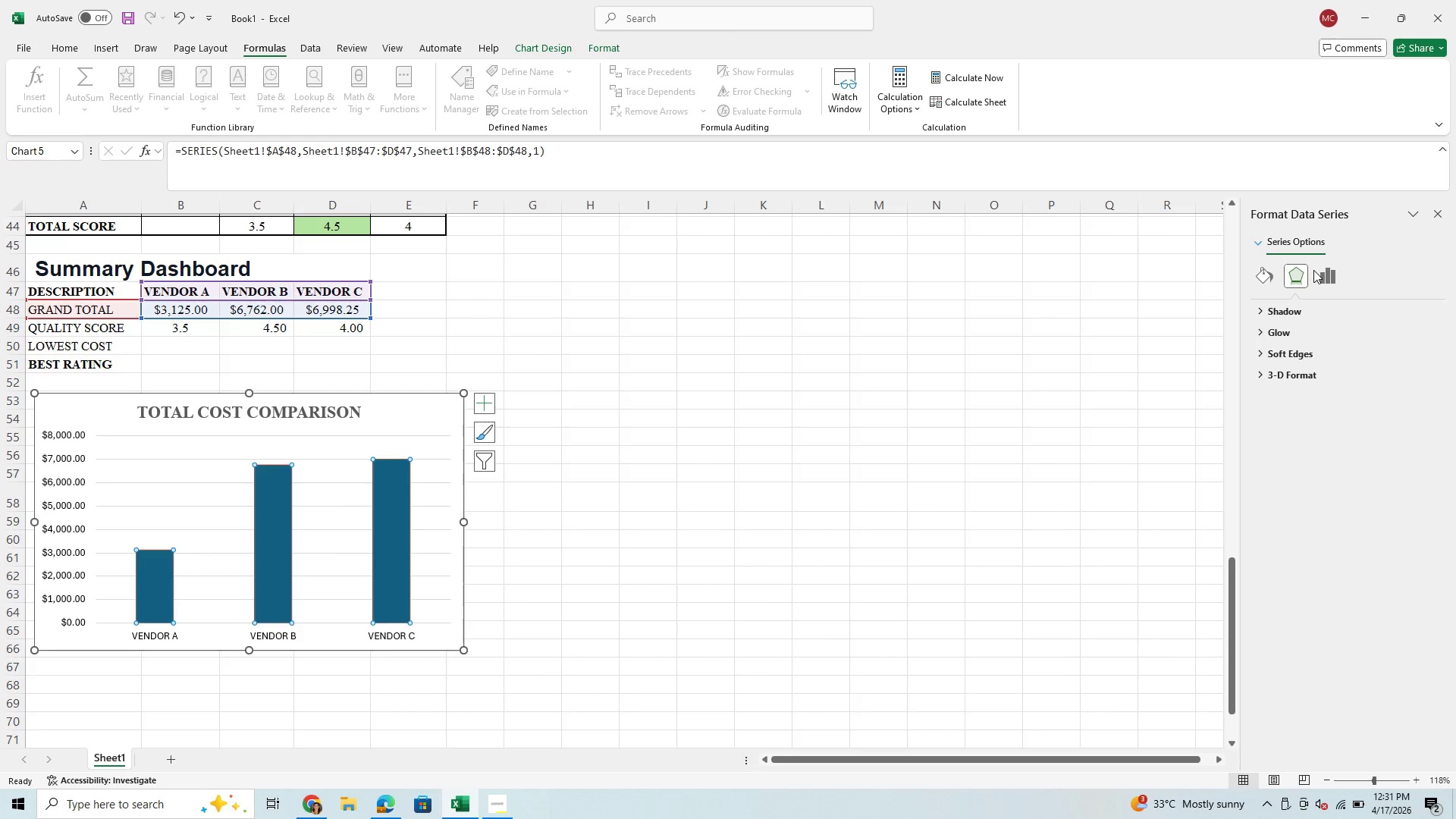 
left_click([1324, 280])
 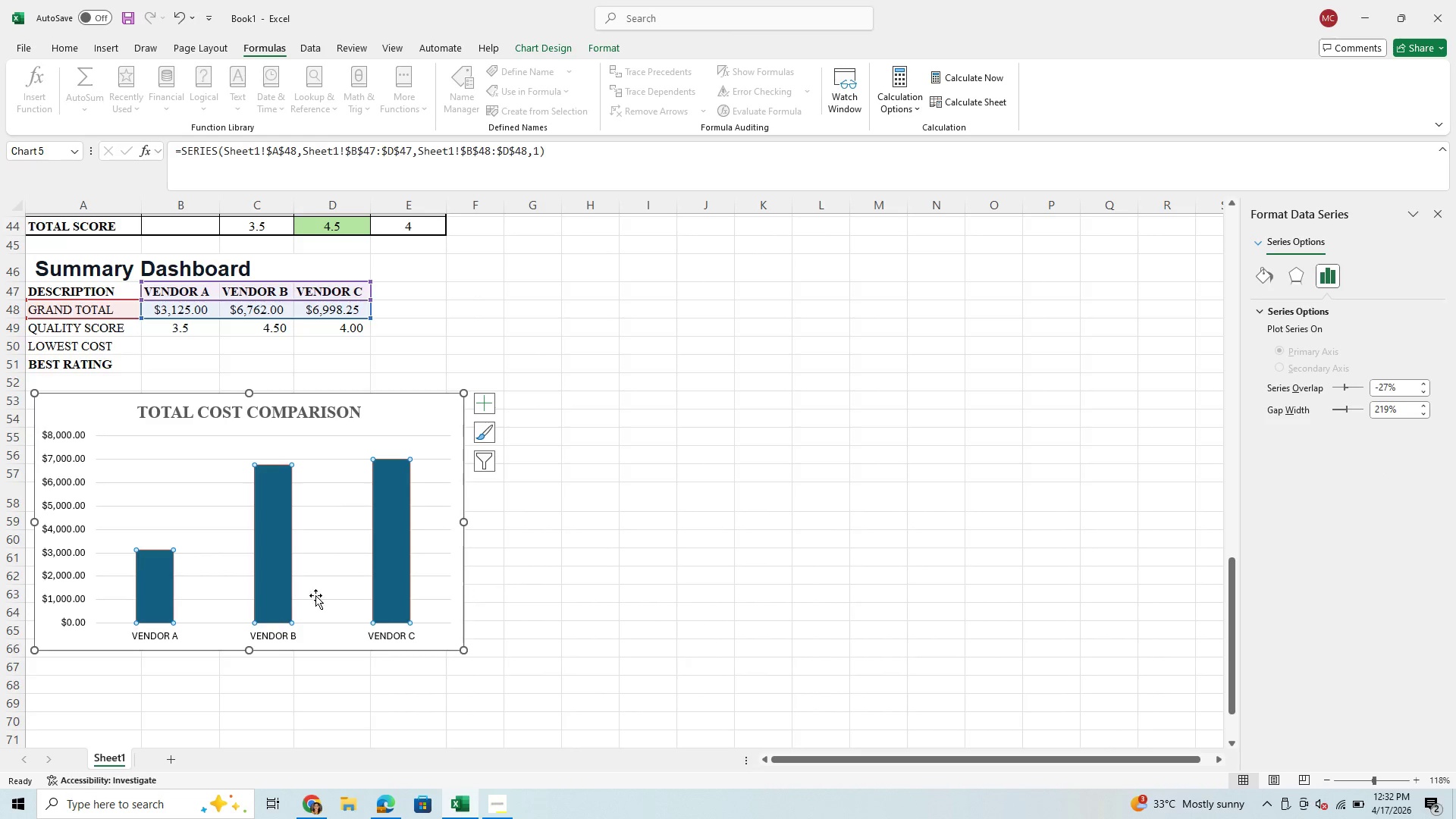 
double_click([161, 587])
 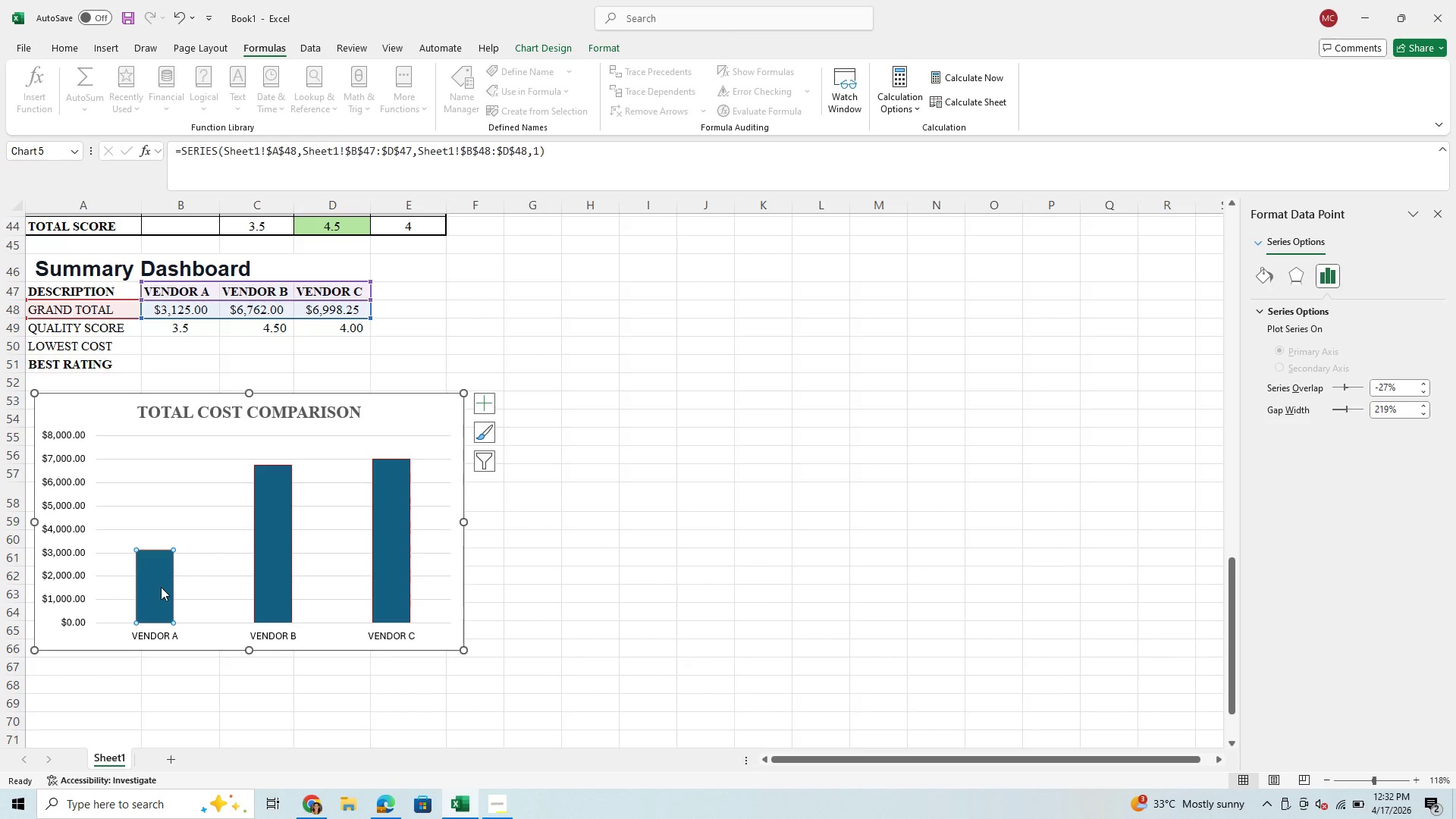 
right_click([160, 587])
 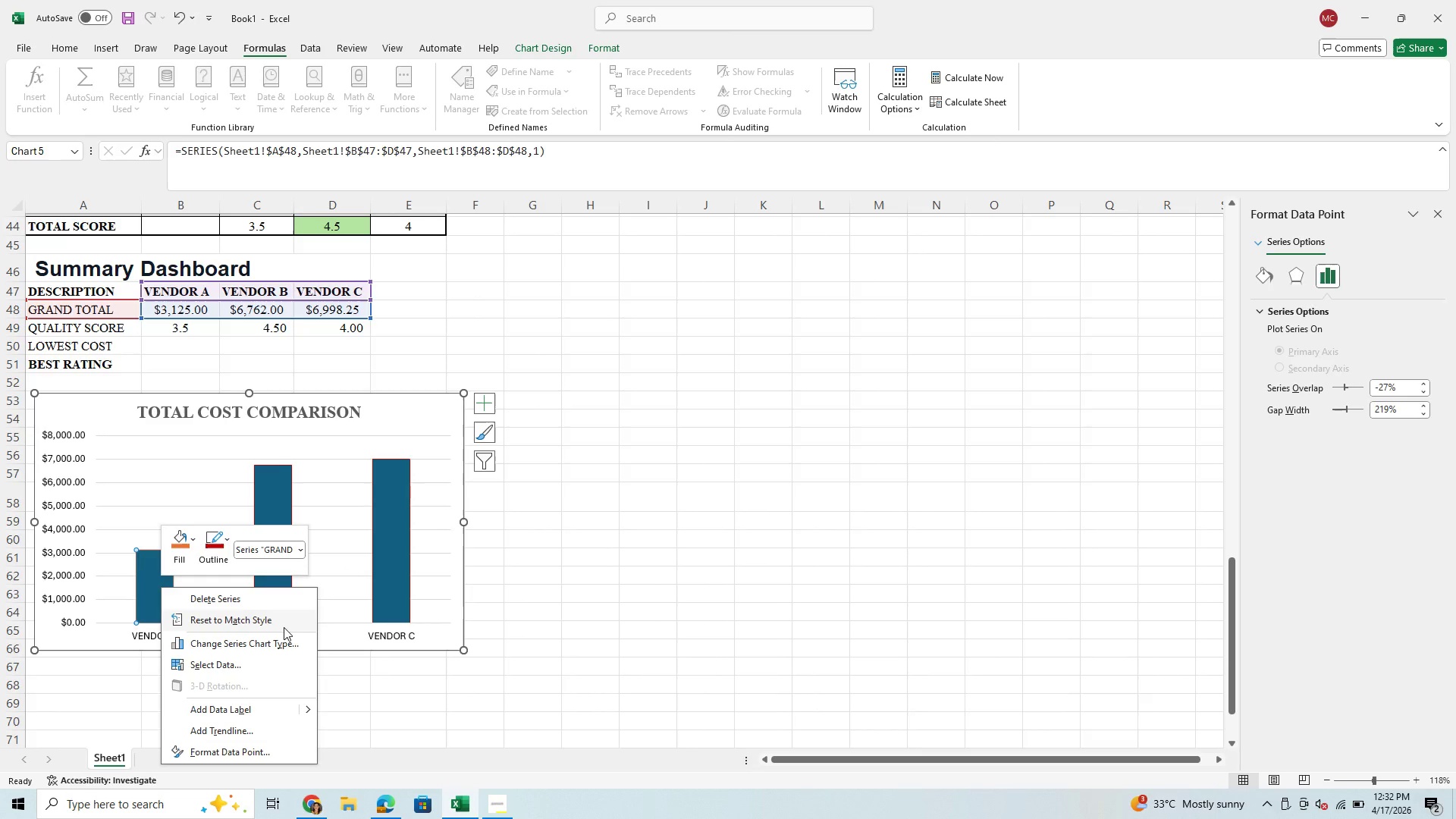 
wait(5.36)
 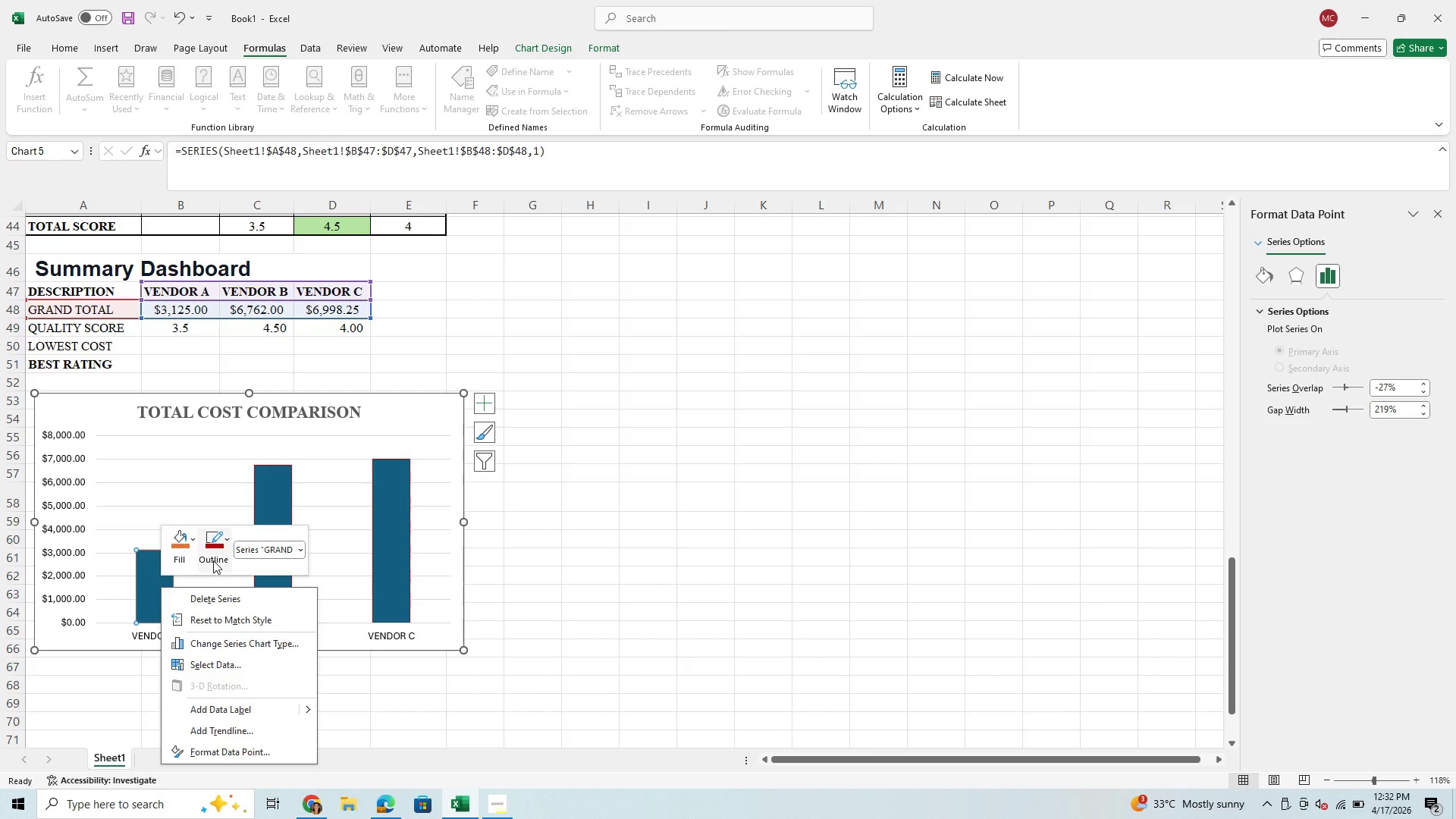 
left_click([565, 566])
 